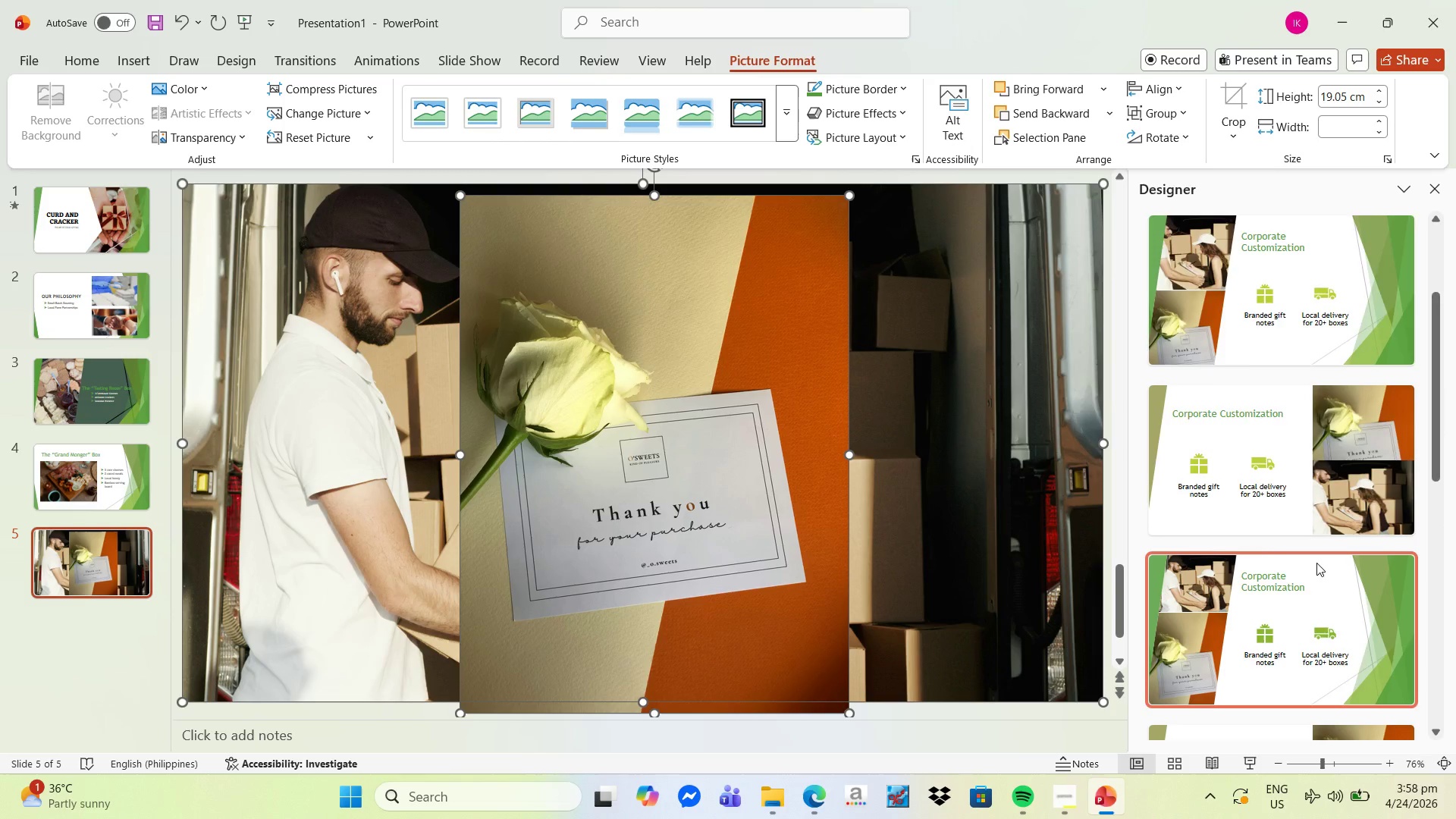 
scroll: coordinate [1316, 563], scroll_direction: down, amount: 11.0
 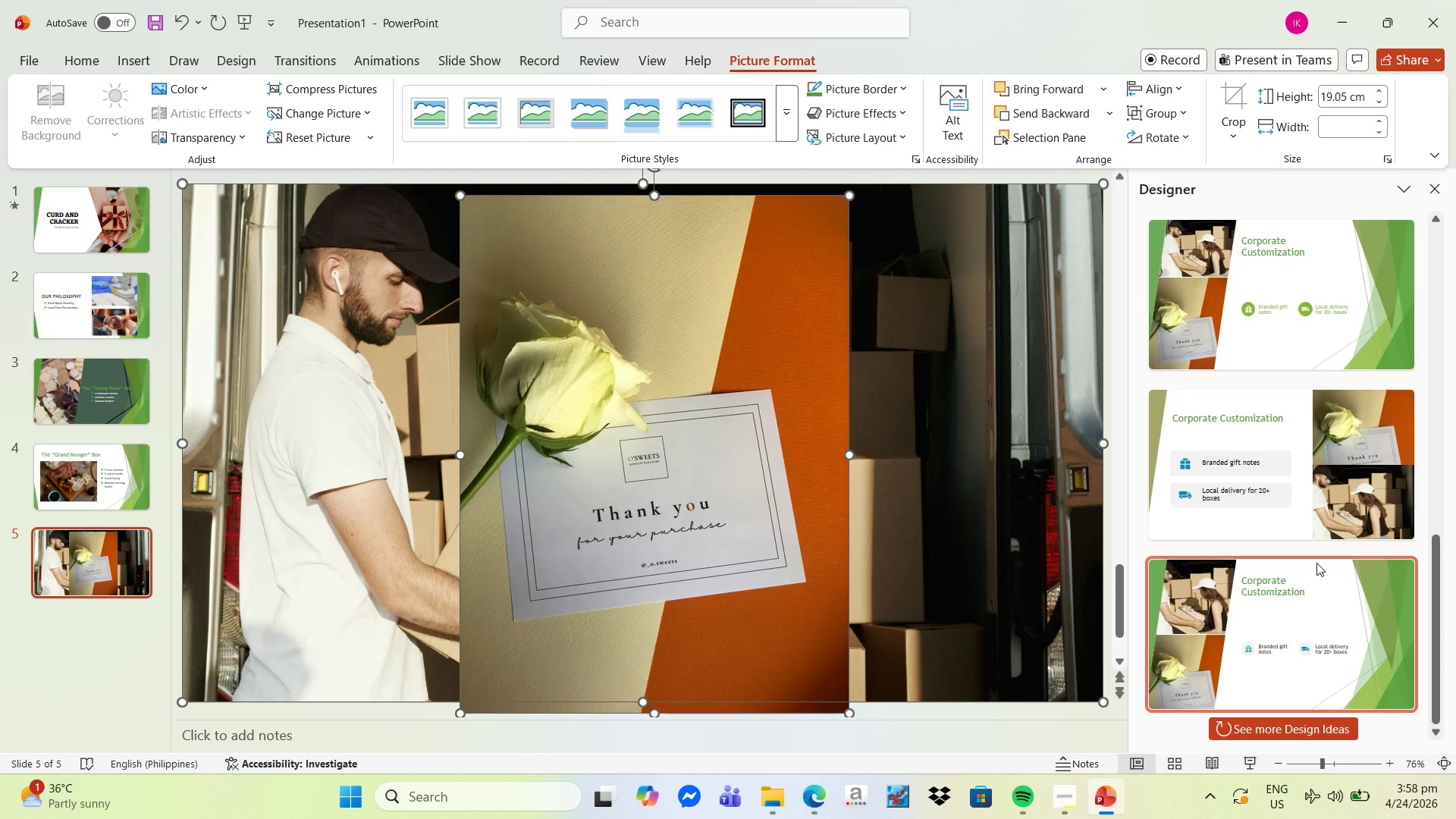 
scroll: coordinate [1316, 563], scroll_direction: up, amount: 4.0
 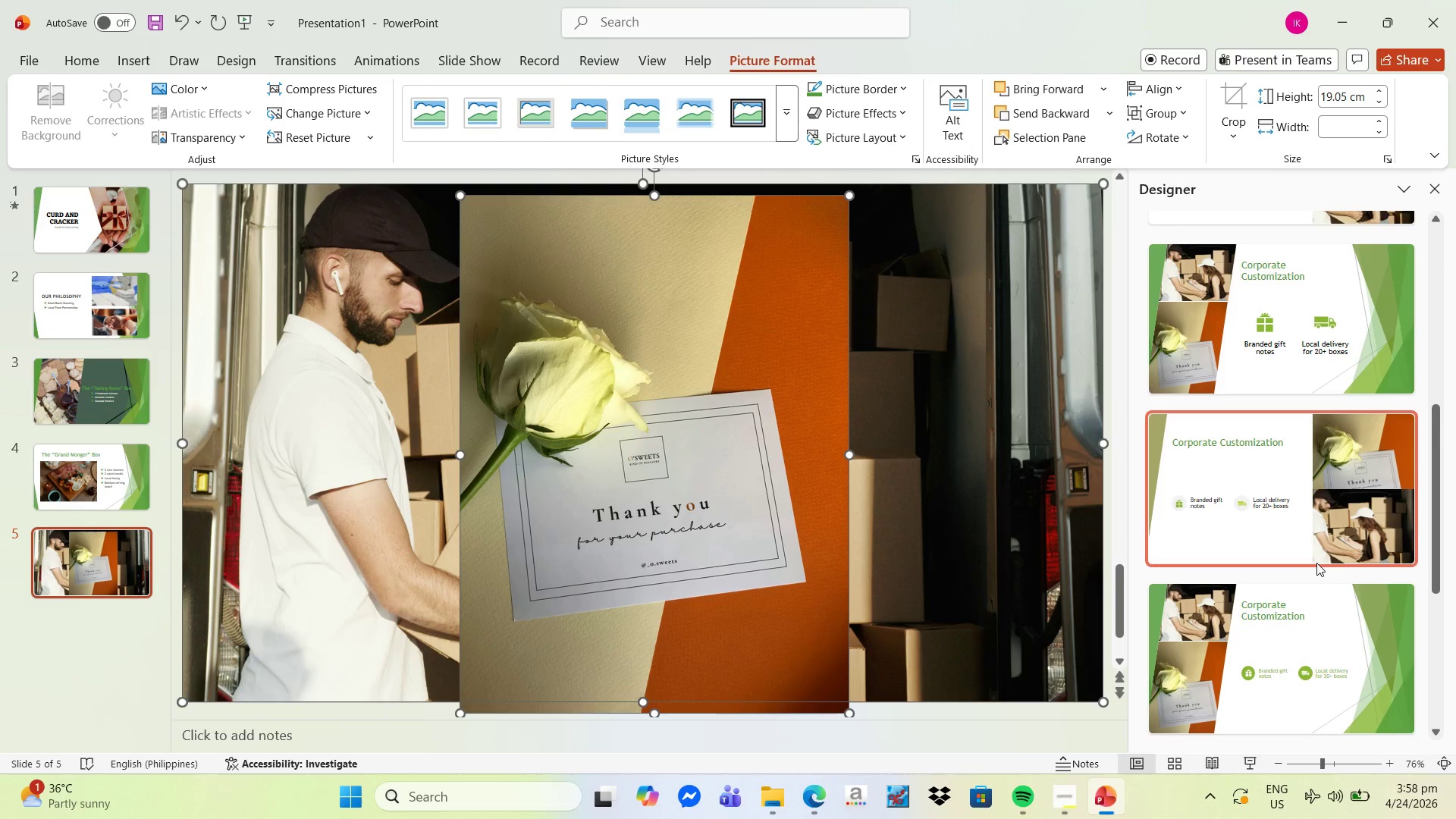 
scroll: coordinate [1318, 560], scroll_direction: down, amount: 7.0
 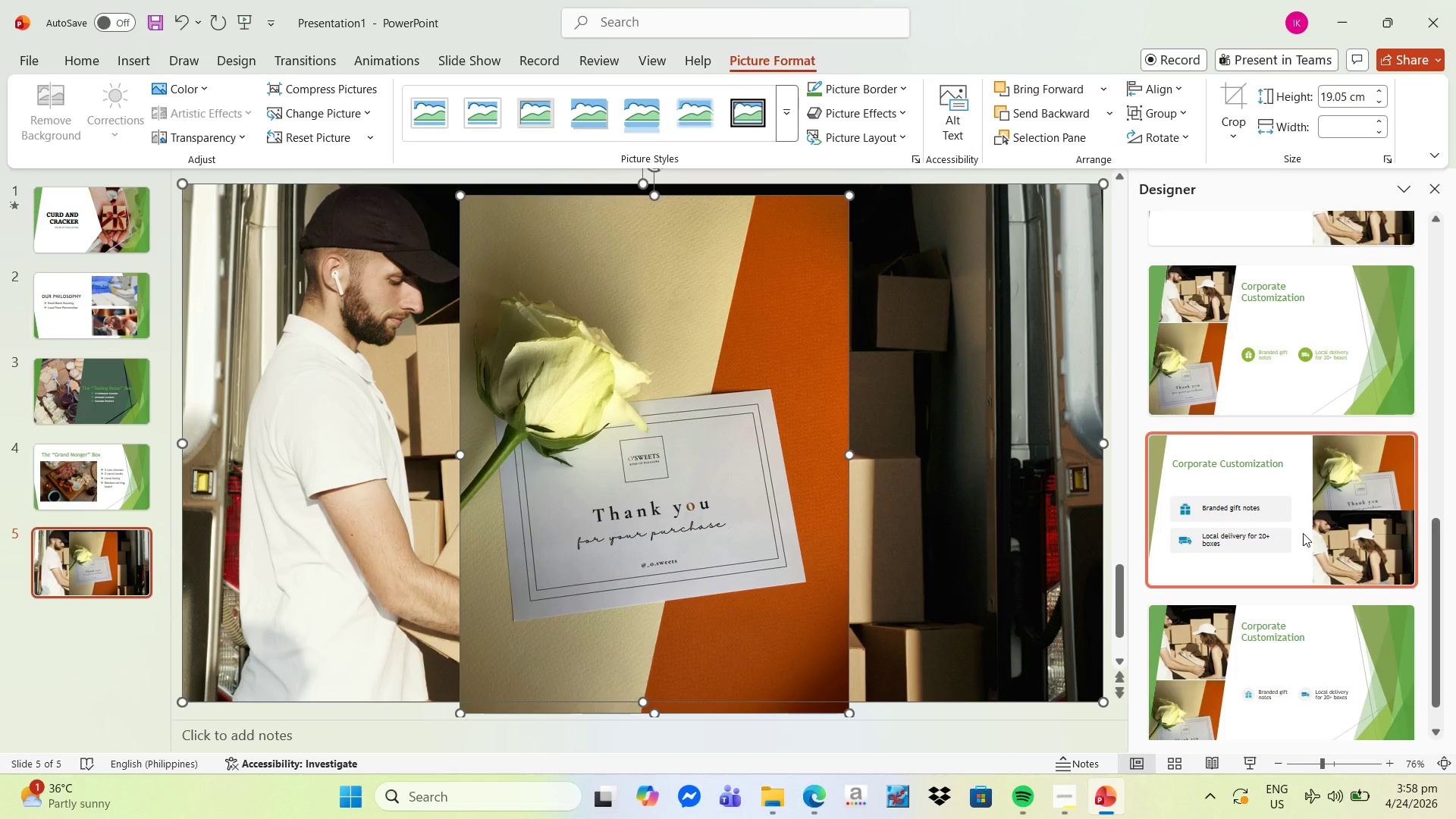 
scroll: coordinate [1269, 447], scroll_direction: up, amount: 6.0
 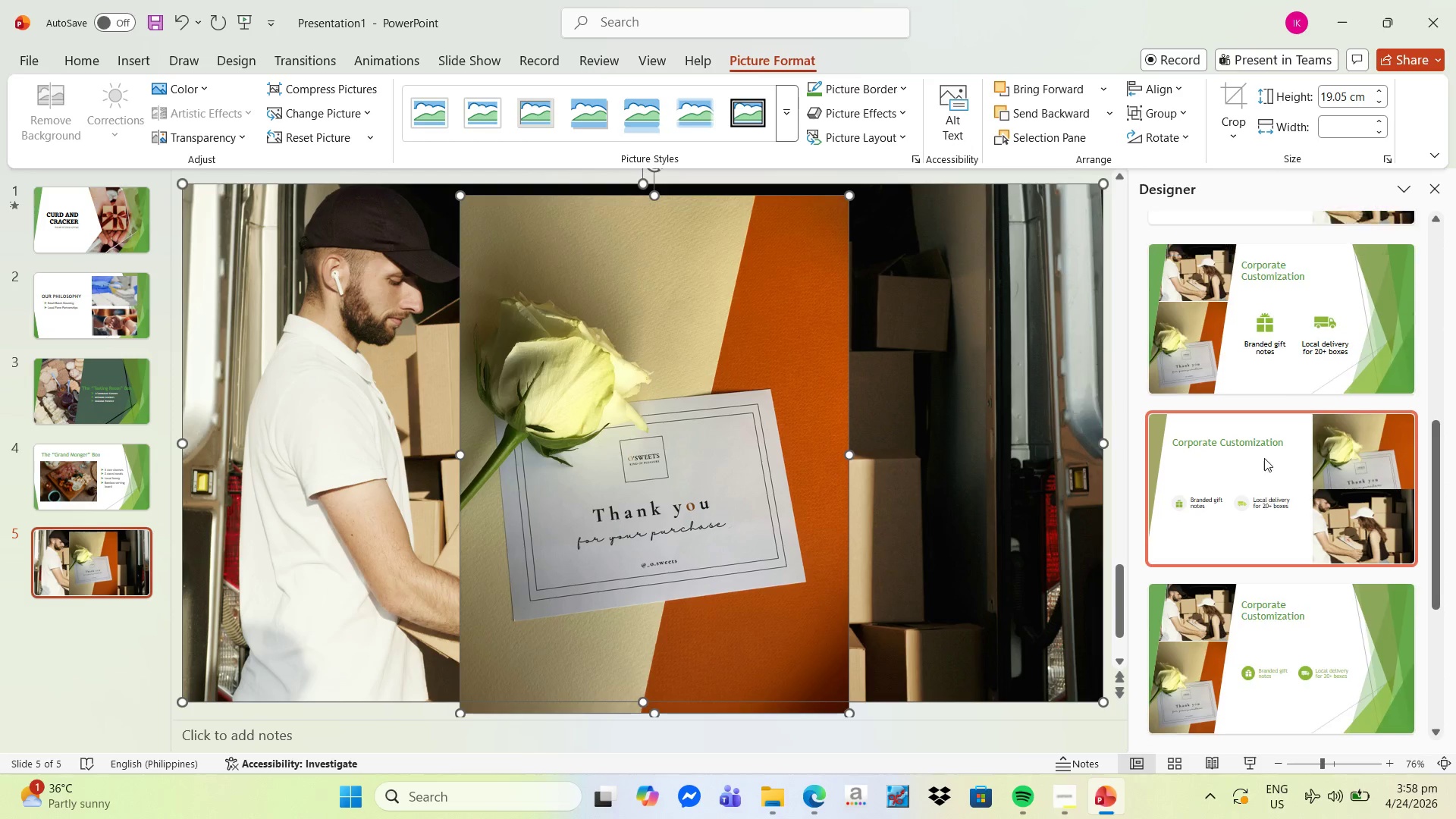 
scroll: coordinate [1267, 485], scroll_direction: down, amount: 1.0
 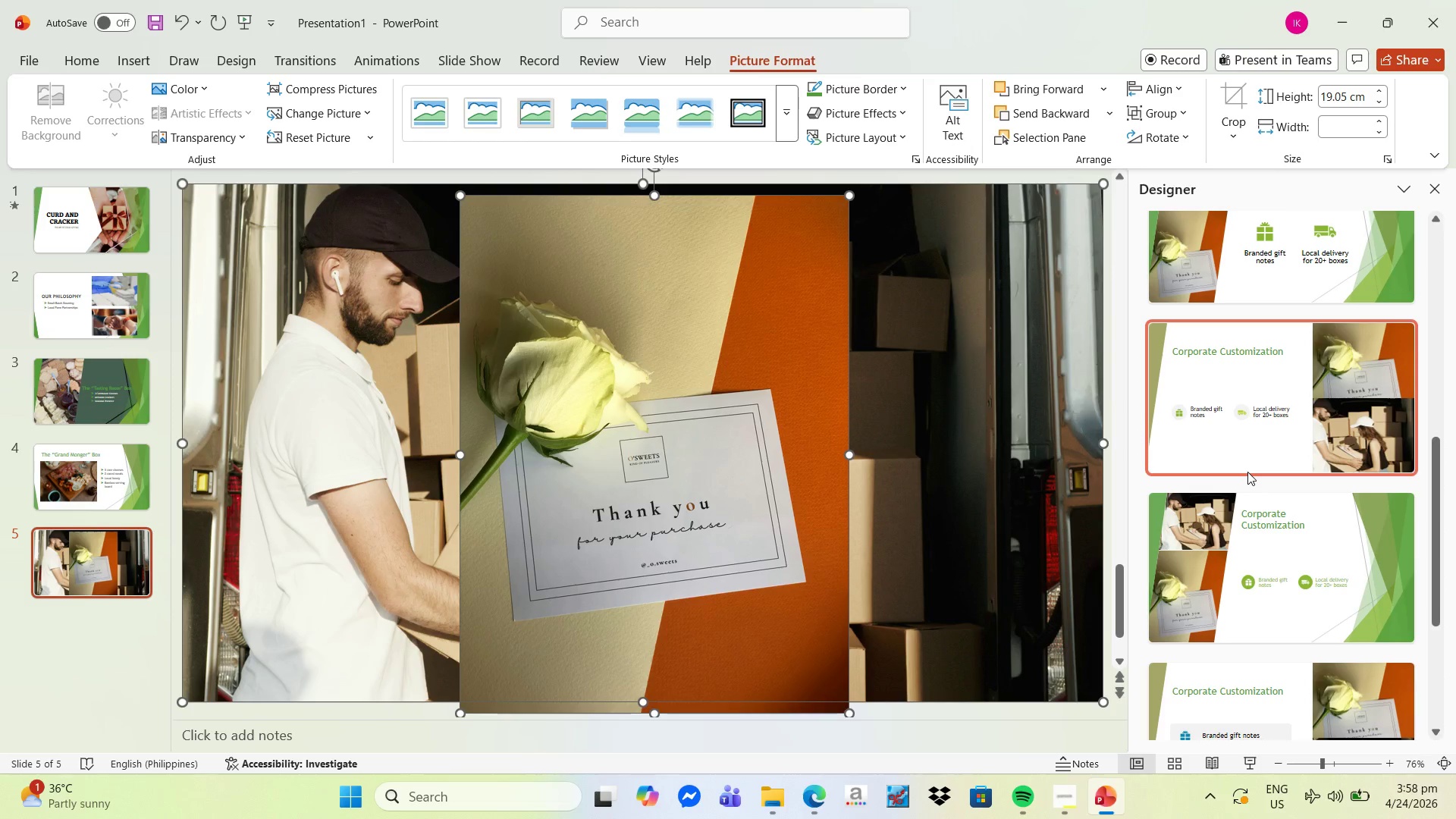 
left_click([1247, 472])
 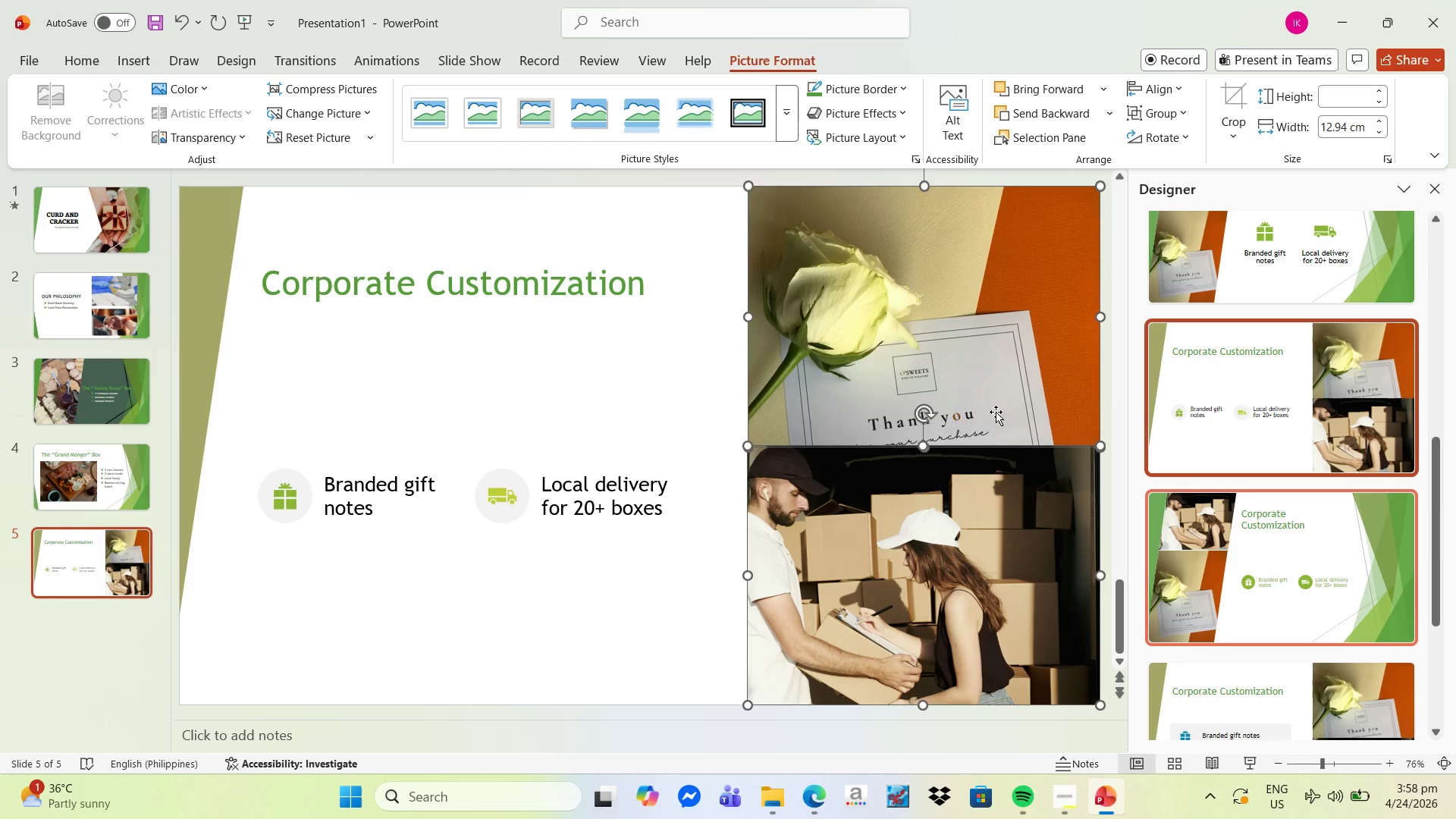 
left_click([484, 411])
 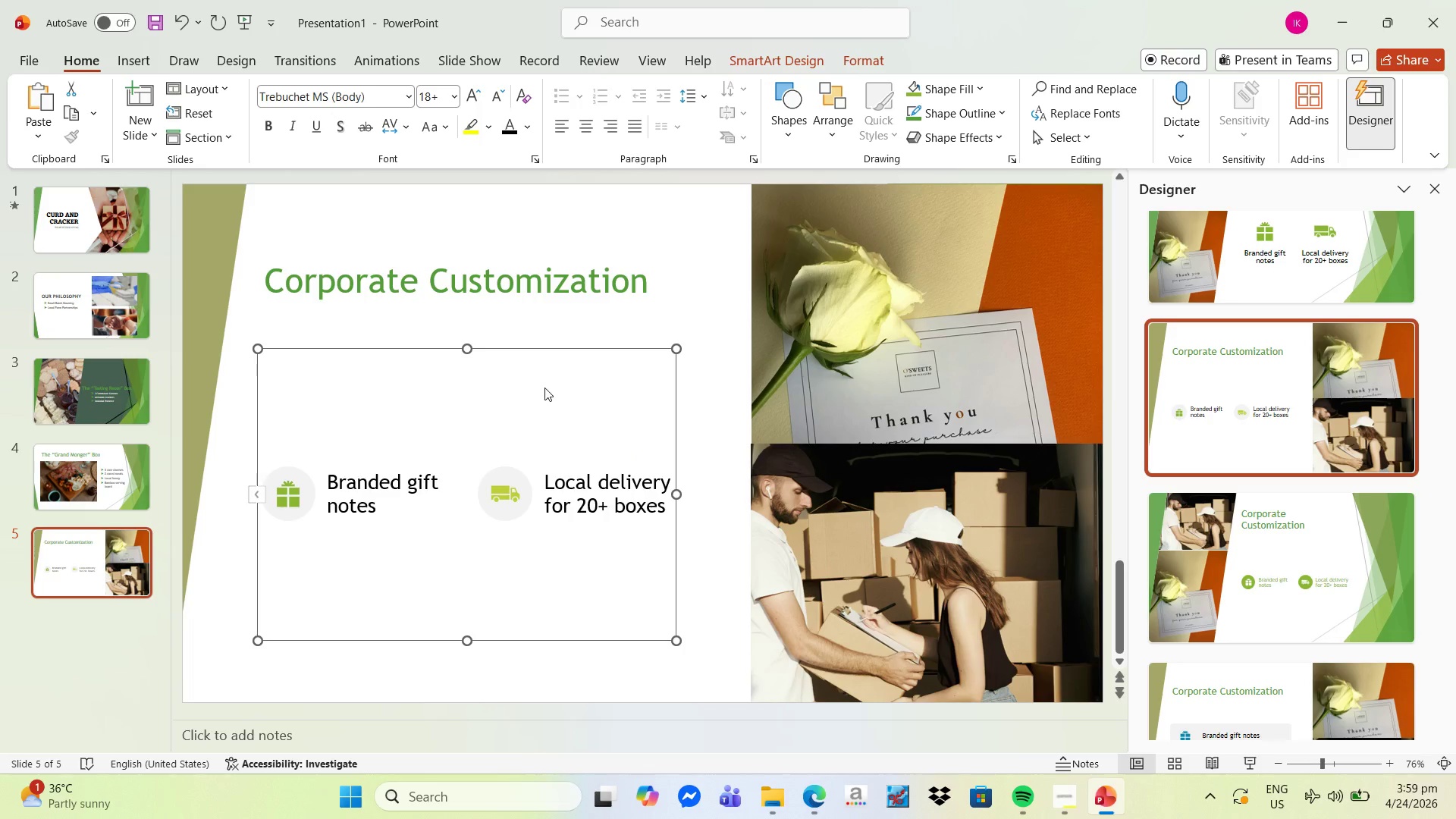 
left_click([551, 284])
 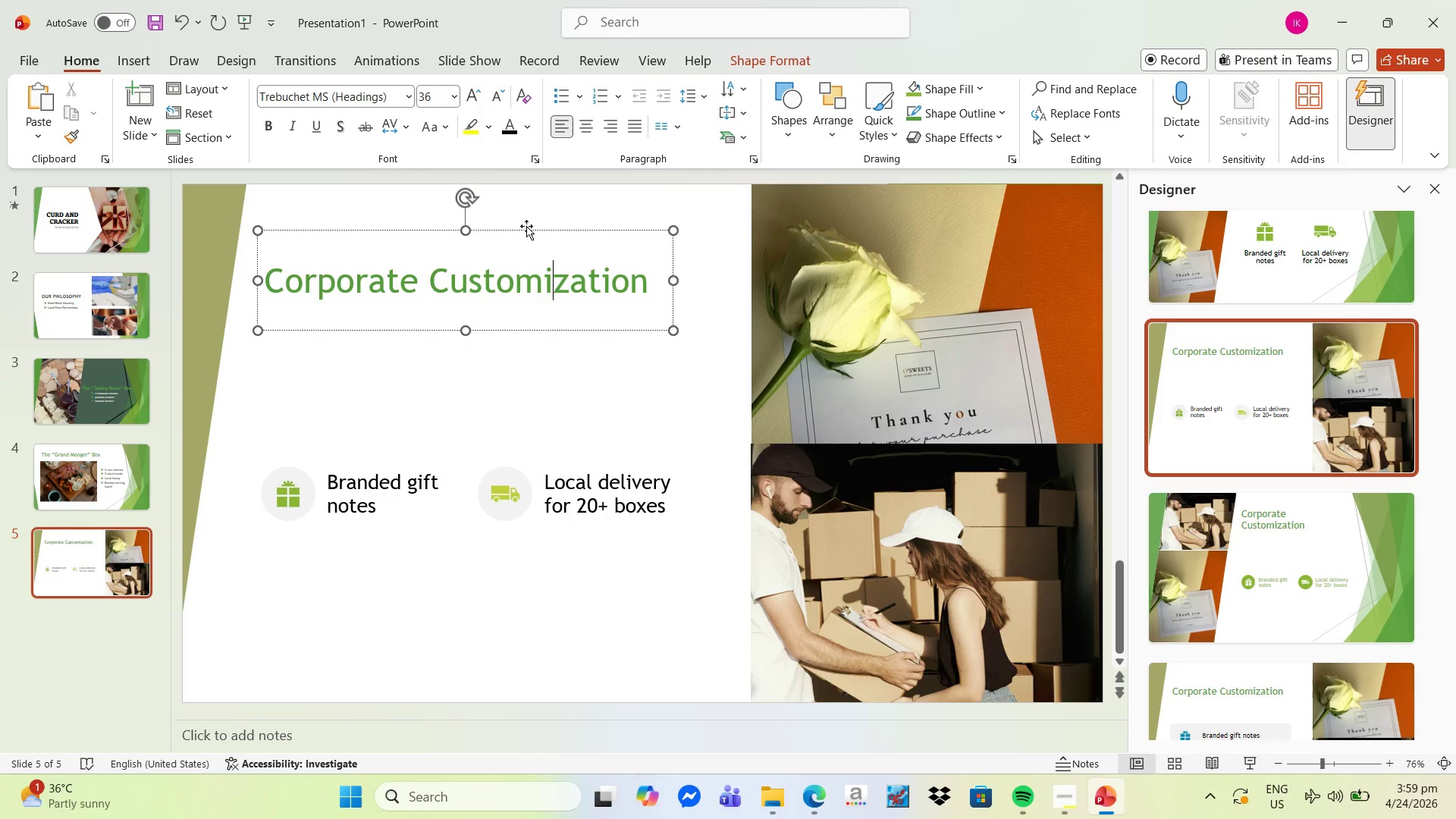 
left_click_drag(start_coordinate=[526, 226], to_coordinate=[528, 296])
 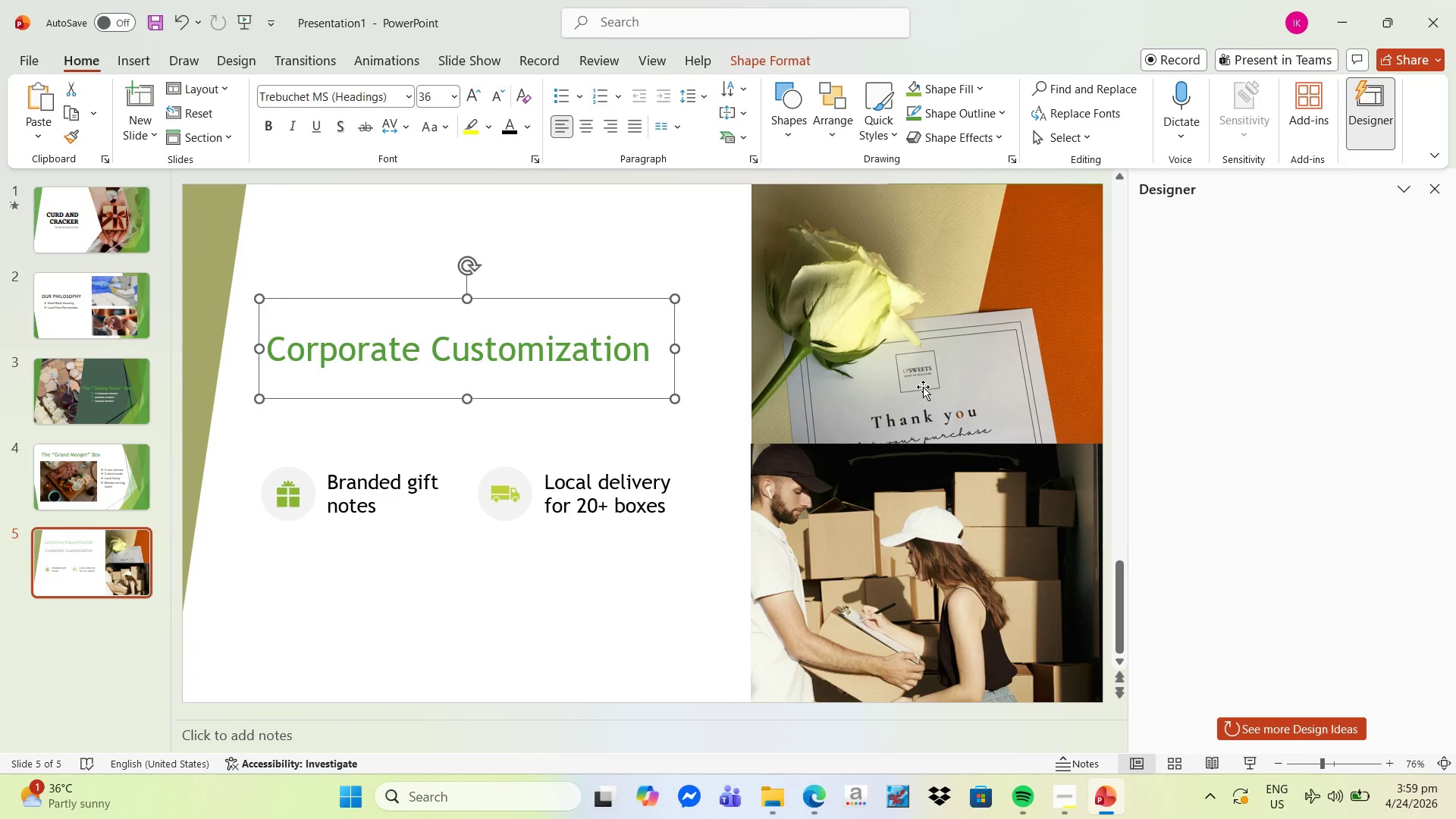 
left_click([923, 387])
 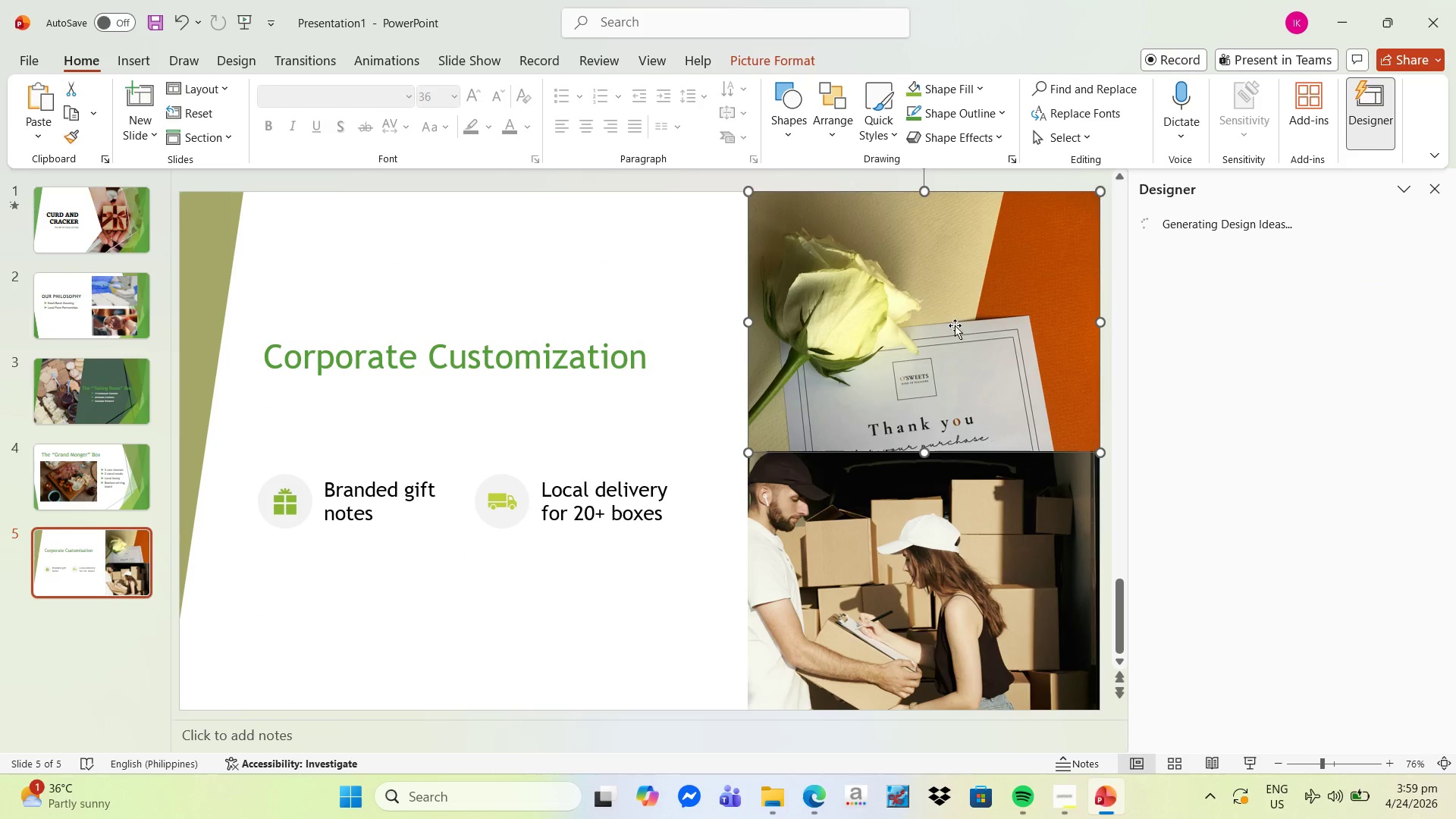 
right_click([947, 311])
 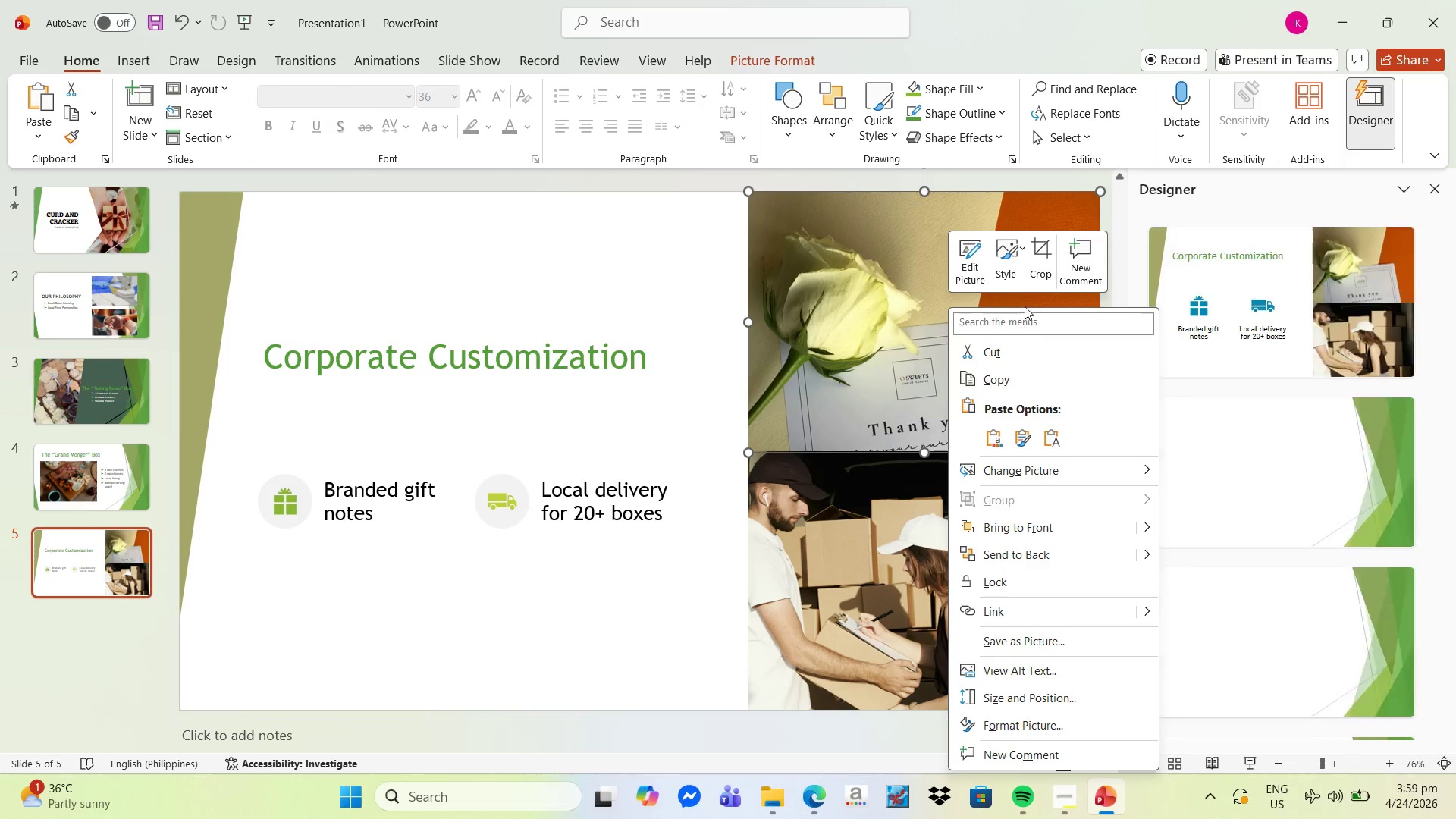 
left_click([1048, 274])
 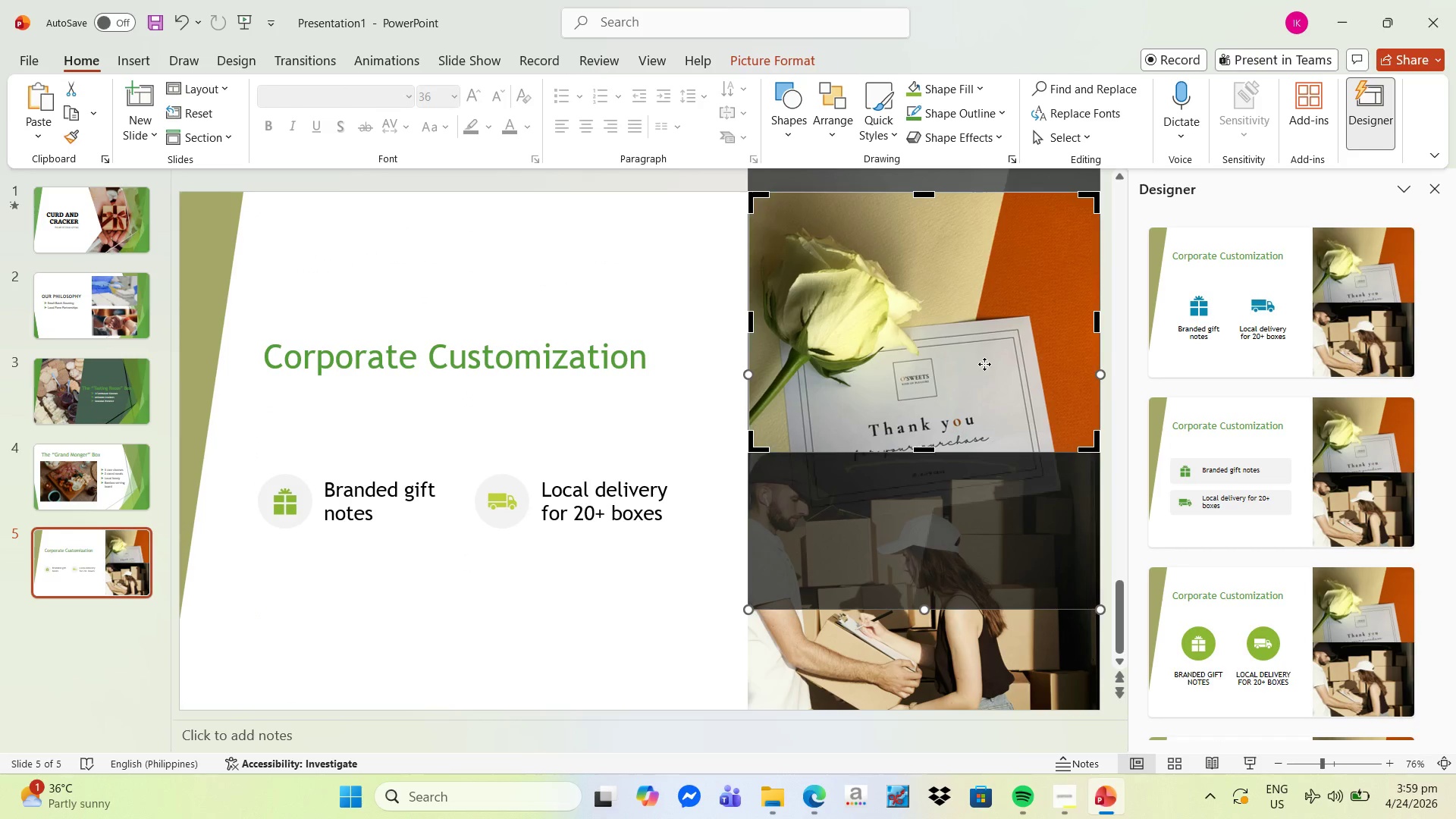 
left_click_drag(start_coordinate=[984, 370], to_coordinate=[983, 293])
 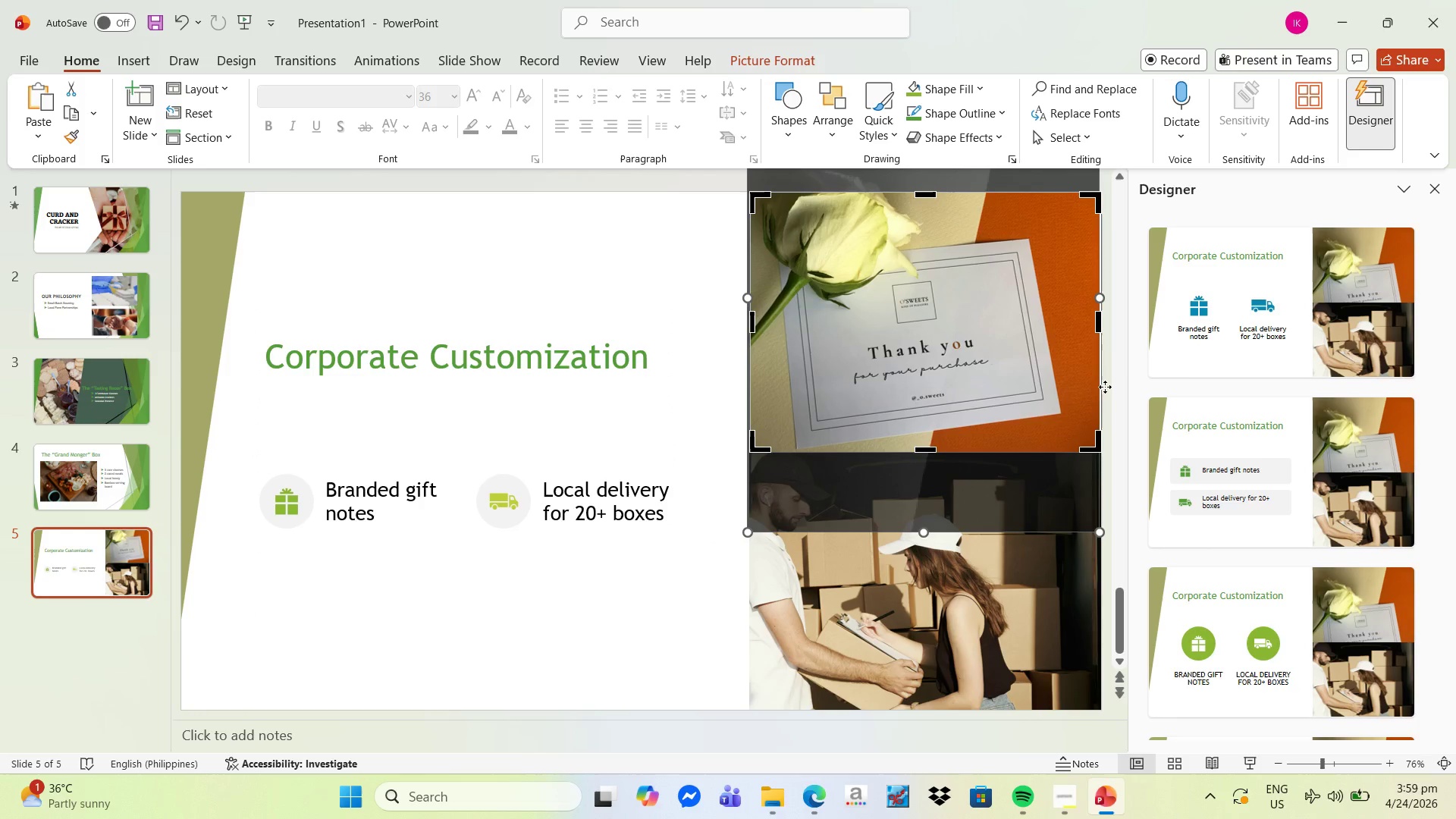 
left_click([1116, 384])
 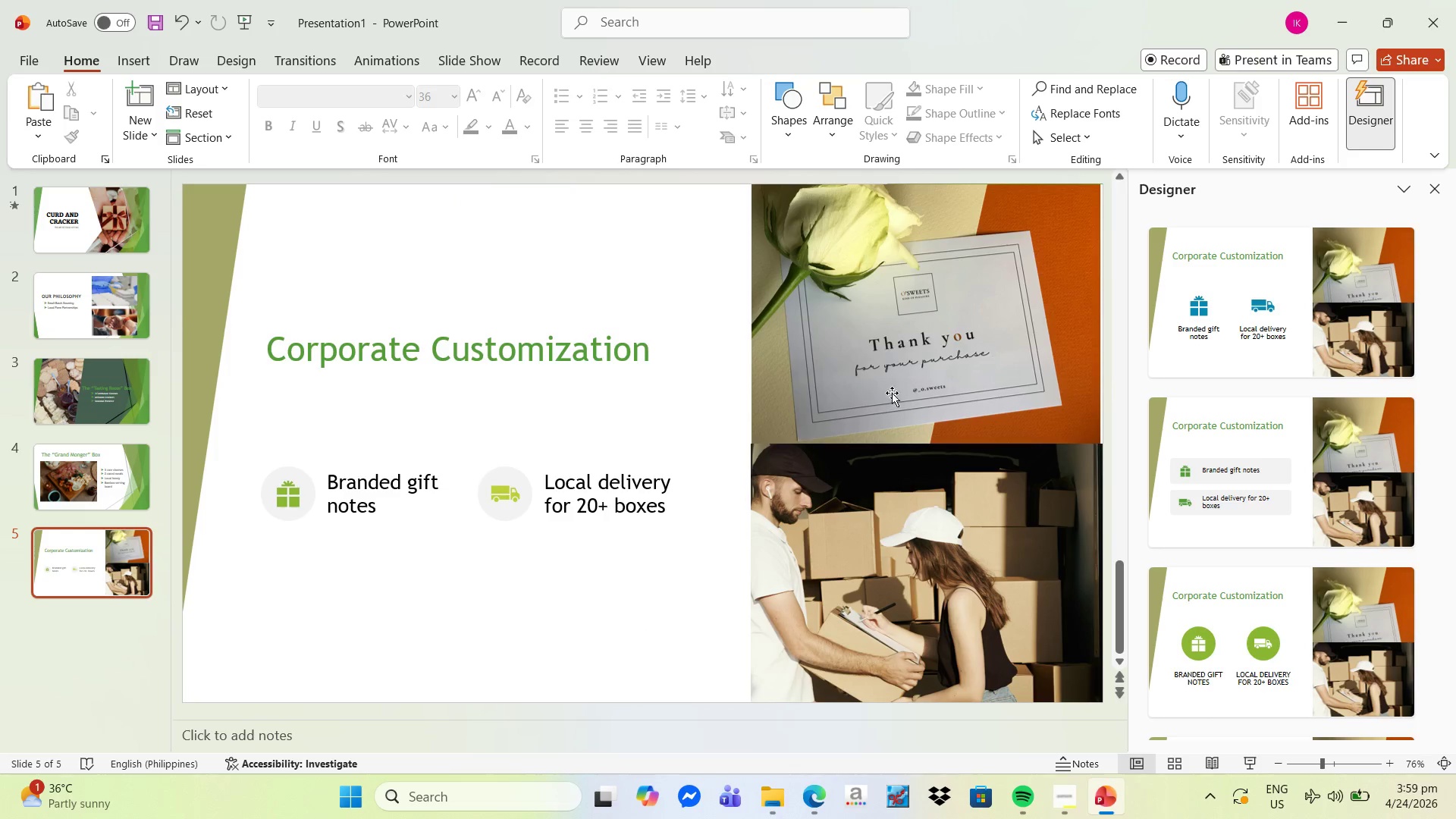 
scroll: coordinate [941, 449], scroll_direction: none, amount: 0.0
 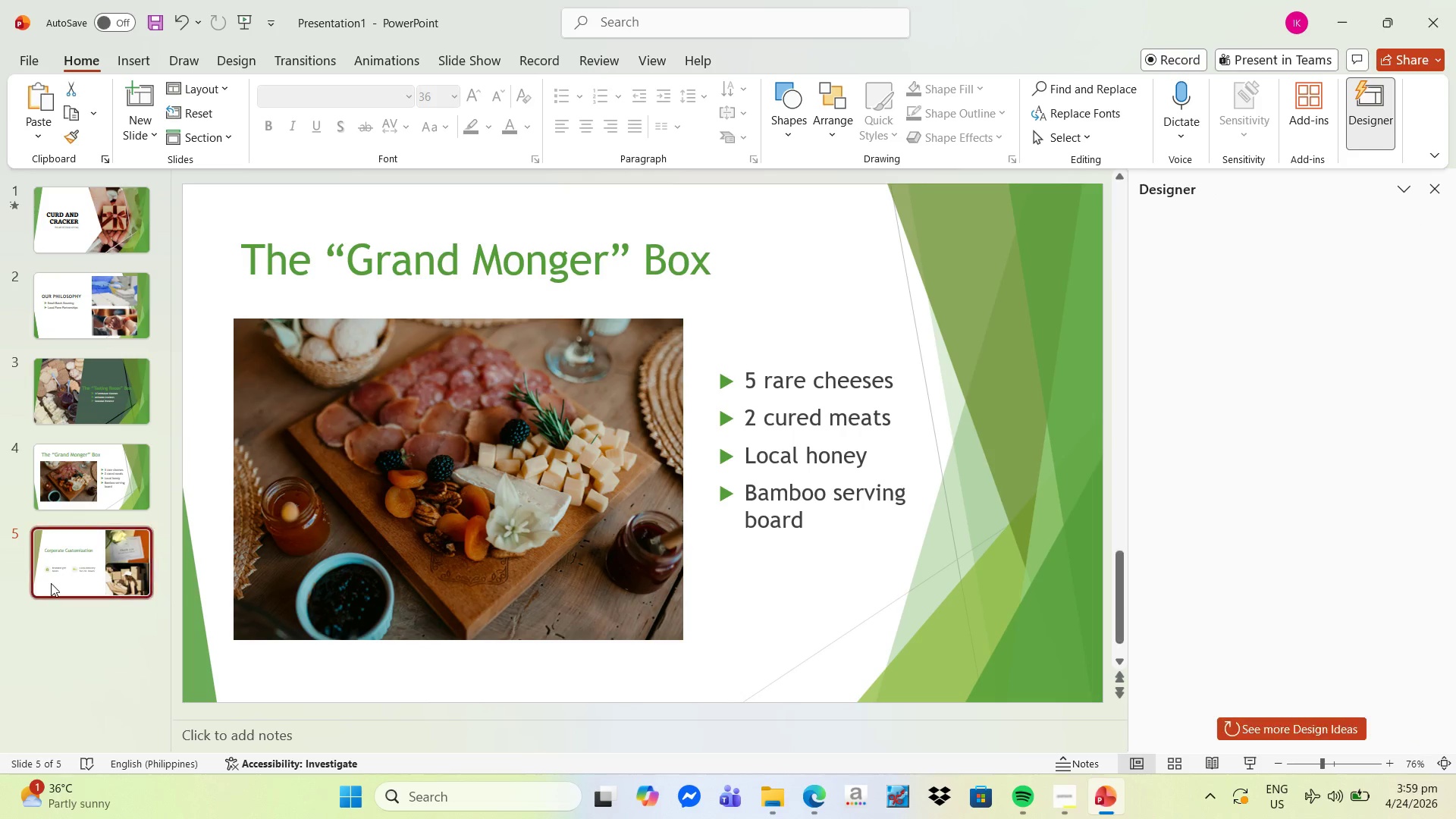 
left_click([908, 561])
 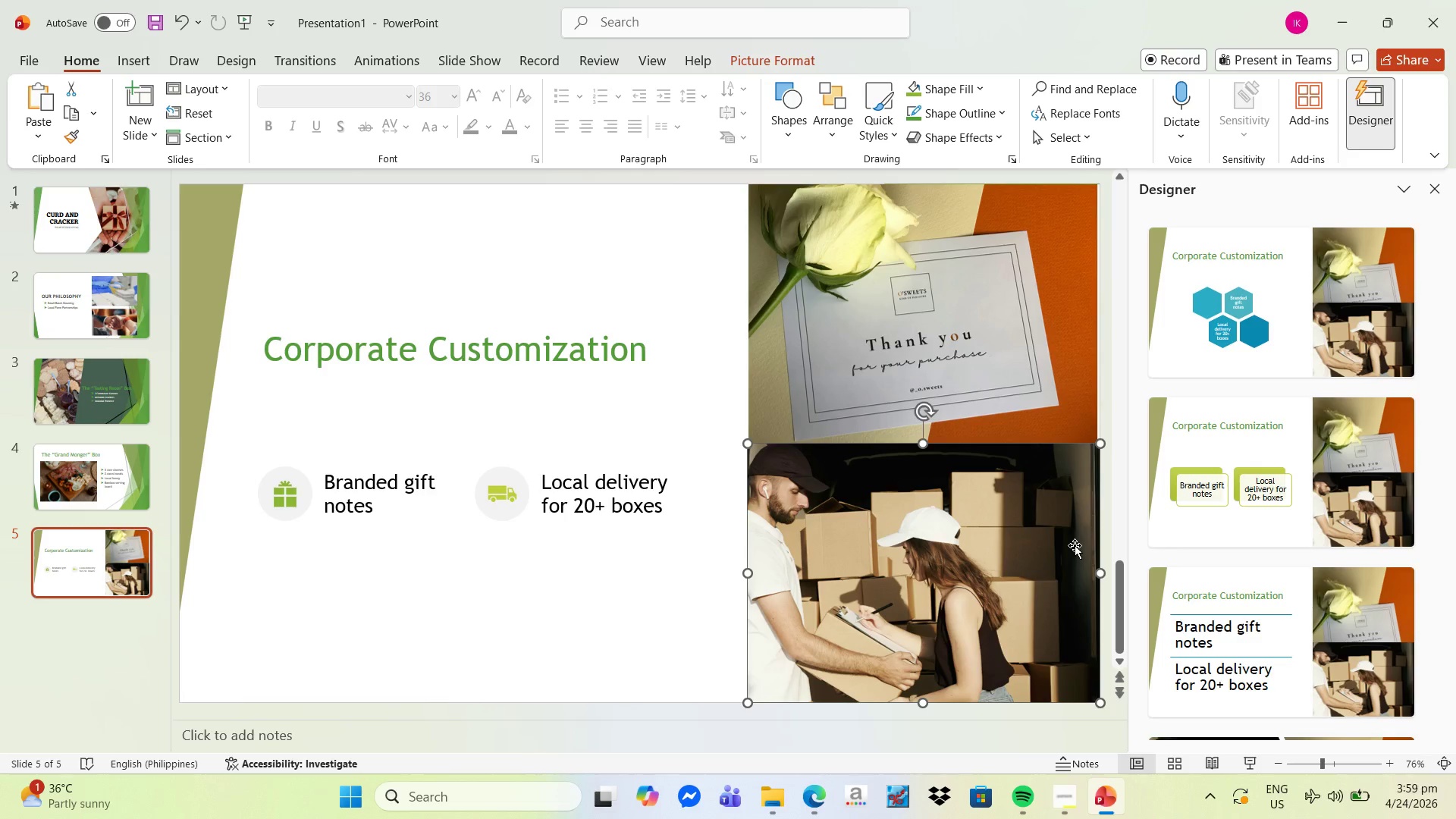 
right_click([965, 536])
 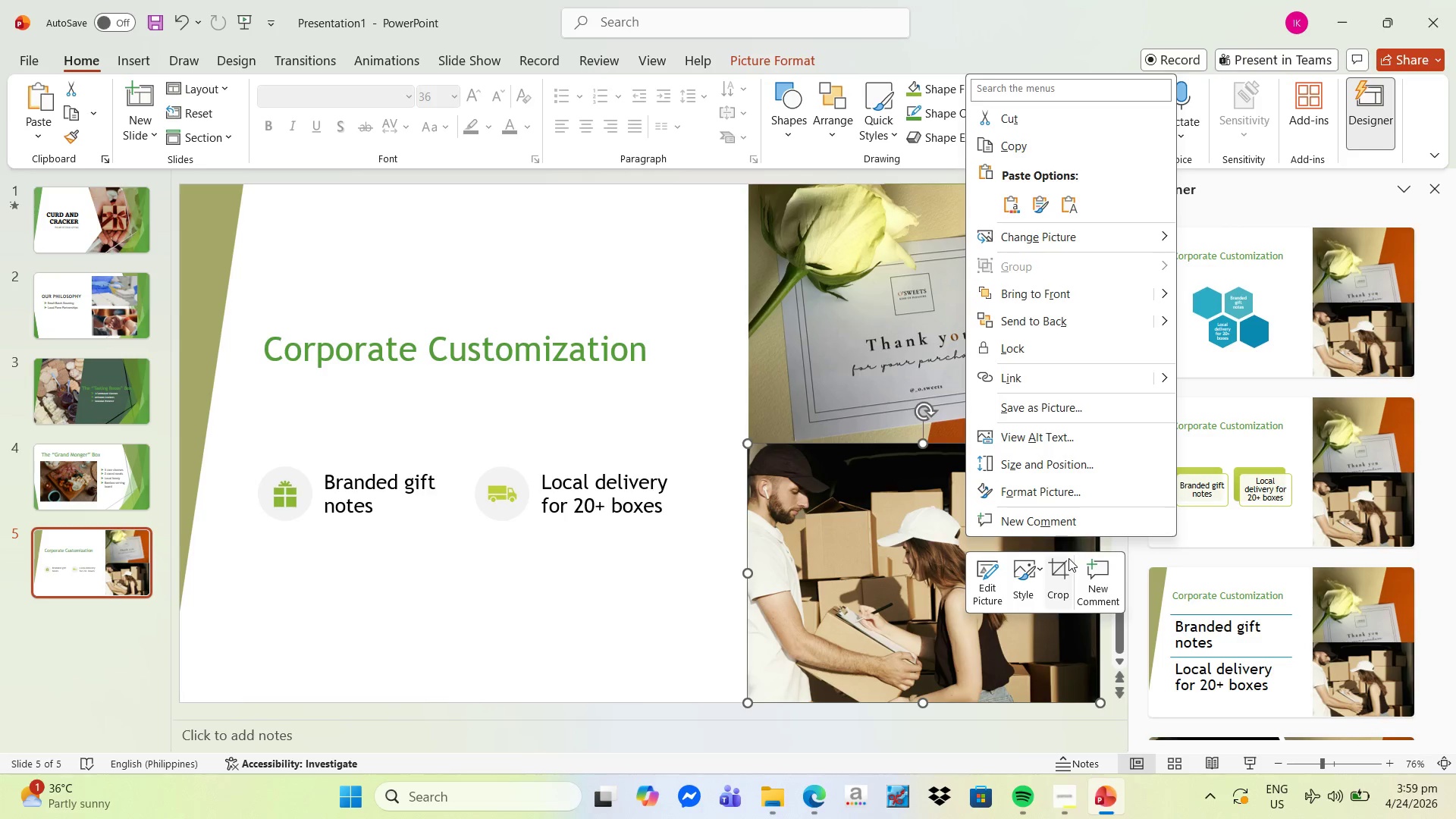 
left_click([1068, 562])
 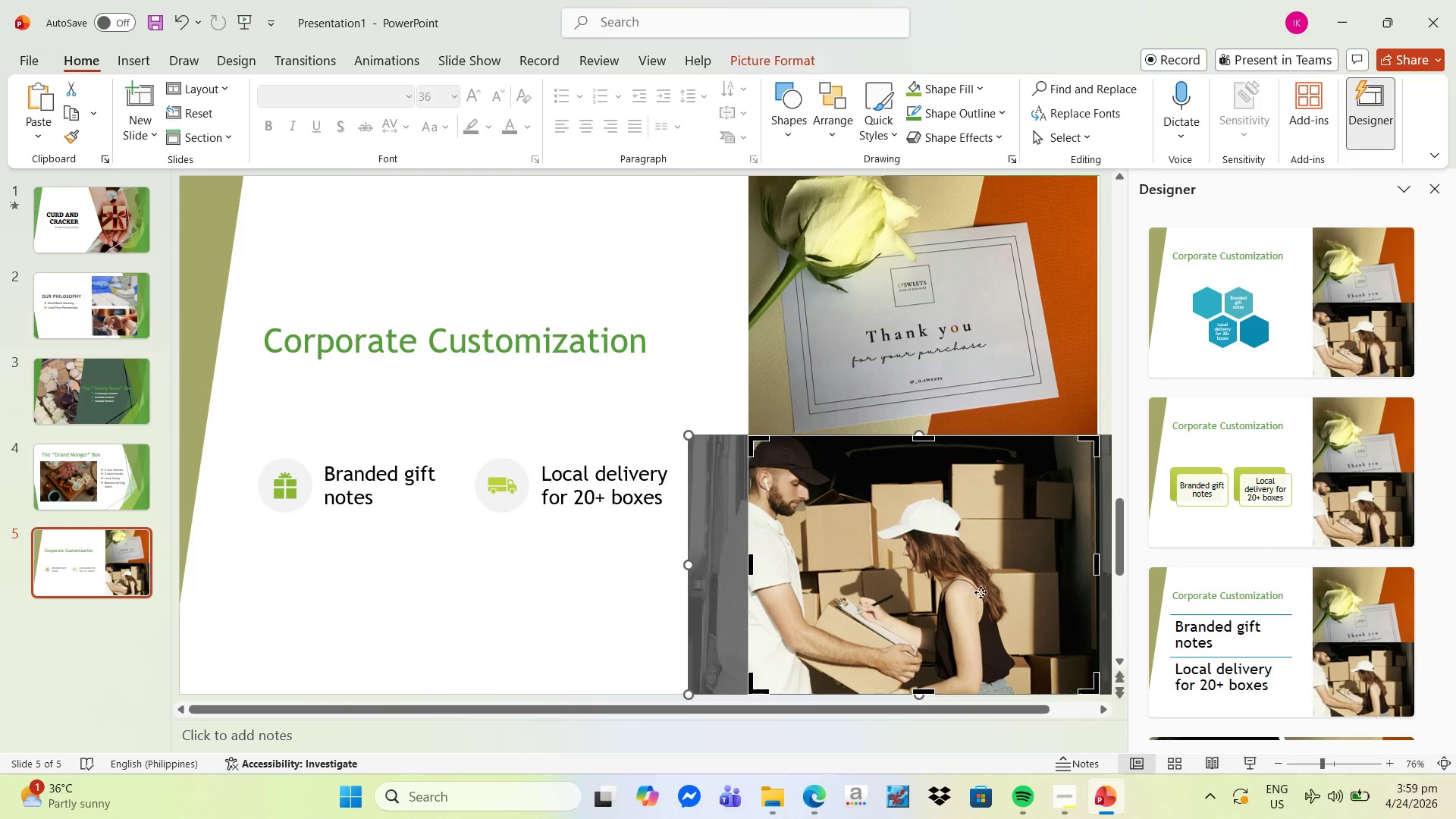 
left_click_drag(start_coordinate=[983, 593], to_coordinate=[1004, 593])
 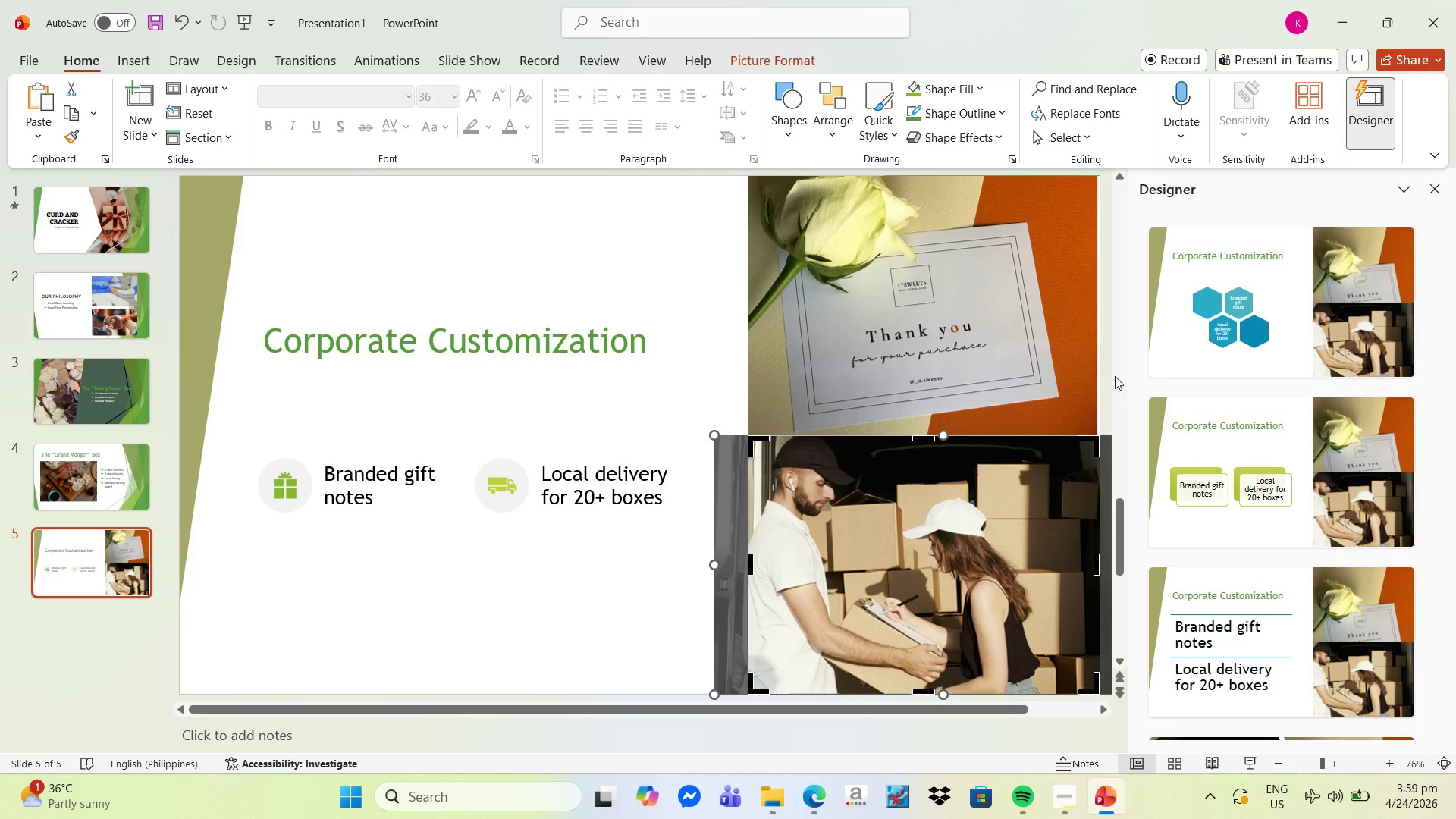 
left_click([1119, 374])
 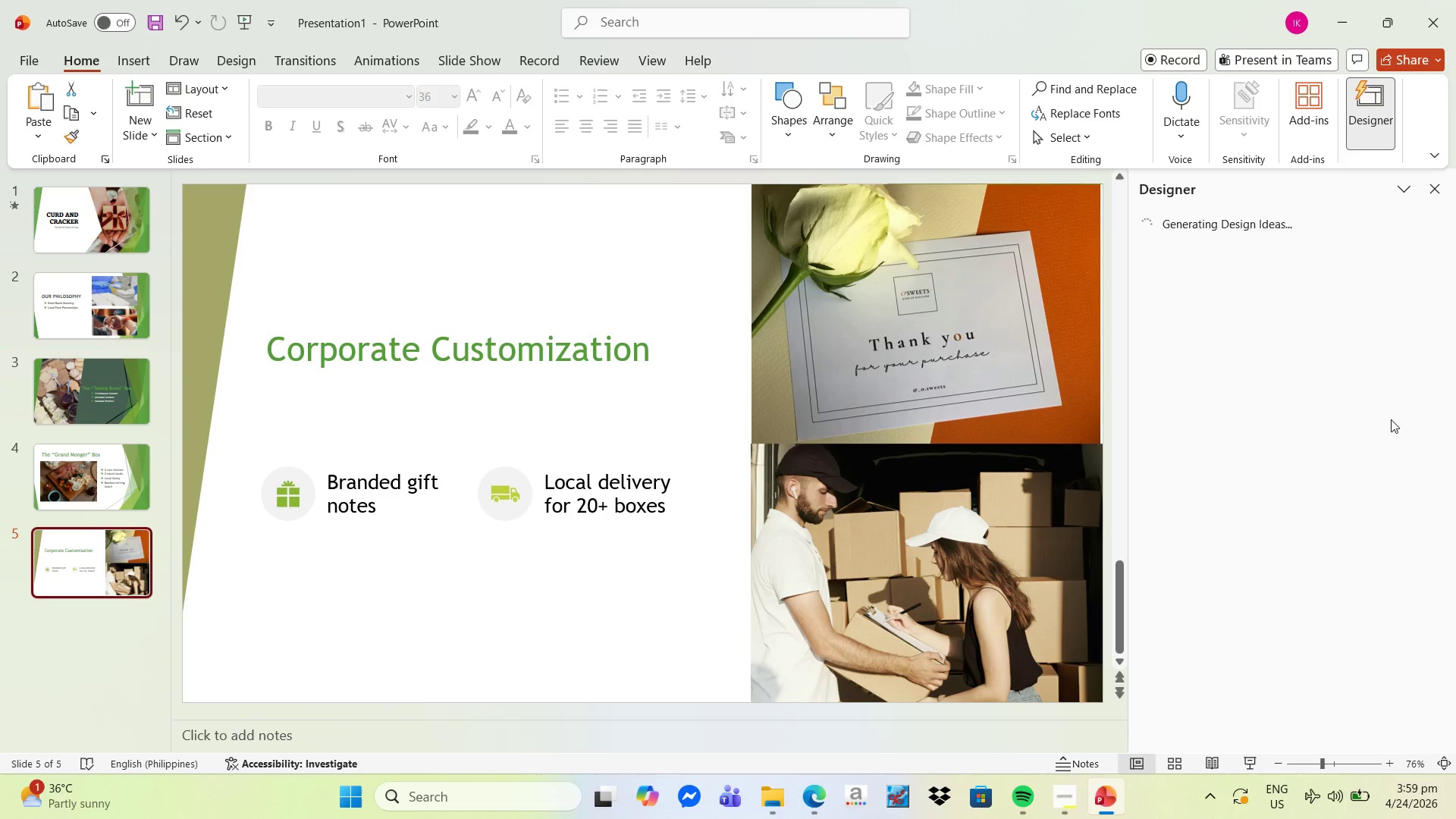 
left_click_drag(start_coordinate=[1024, 397], to_coordinate=[1279, 741])
 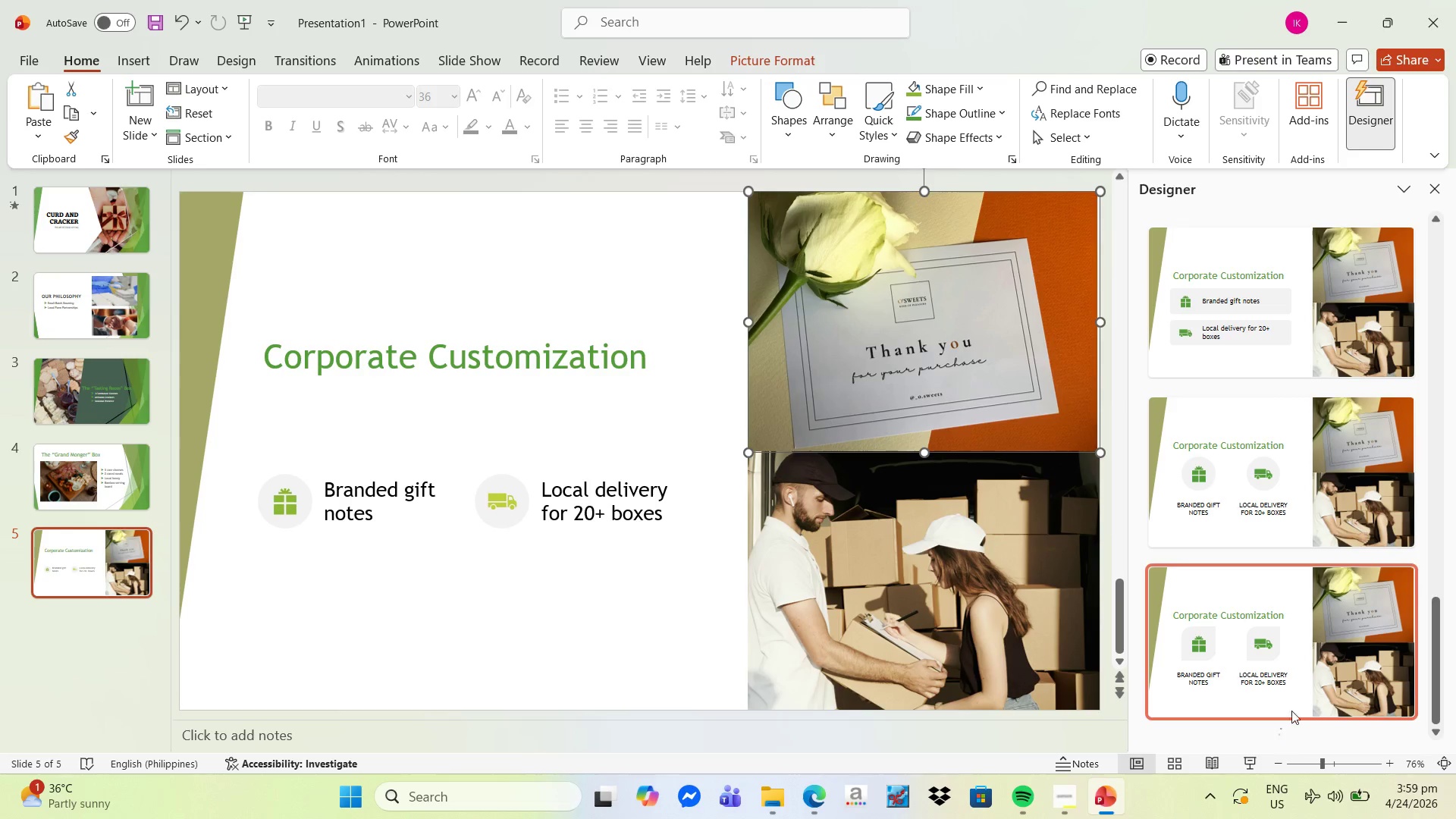 
scroll: coordinate [1357, 517], scroll_direction: down, amount: 36.0
 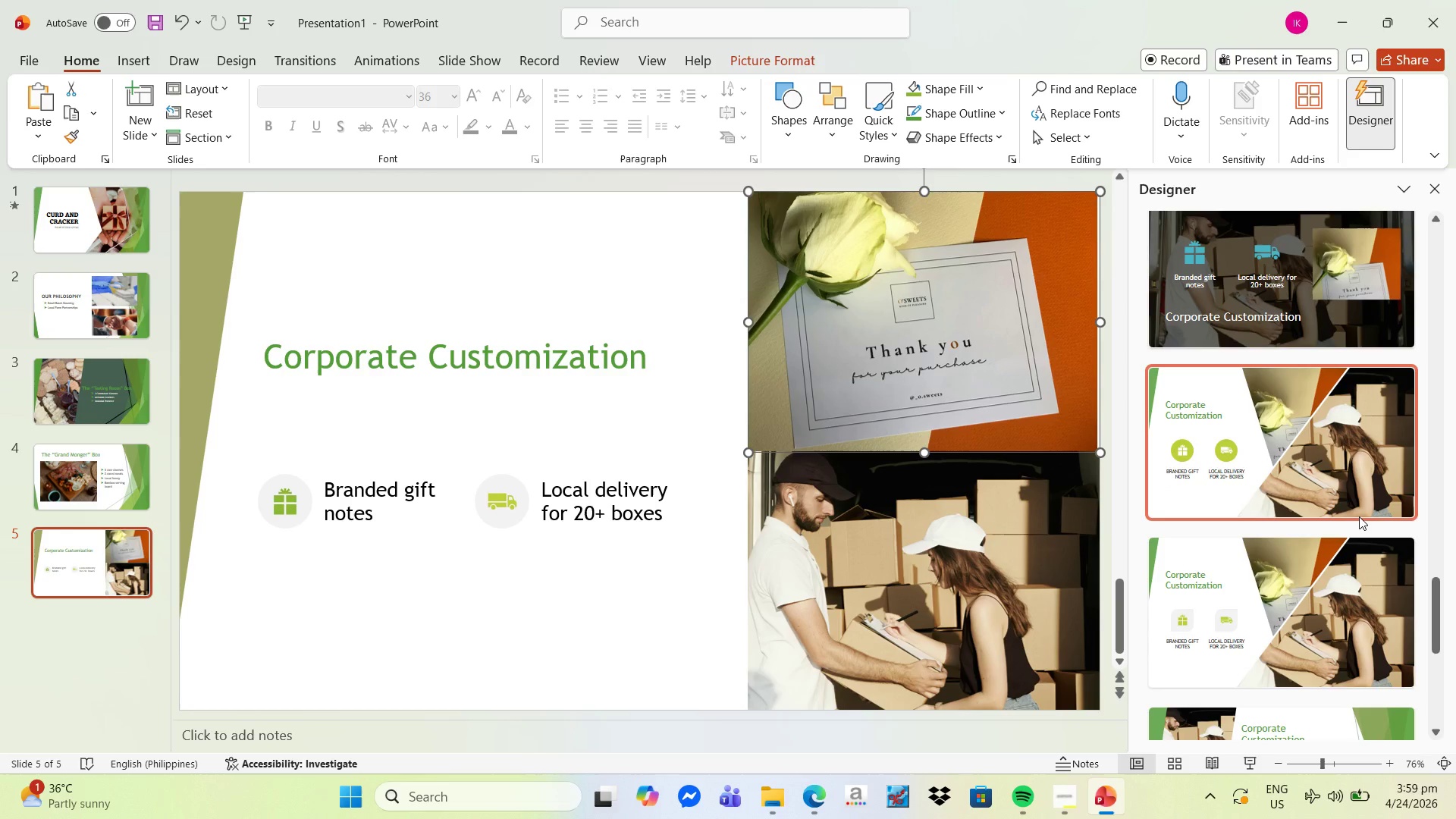 
left_click([1294, 466])
 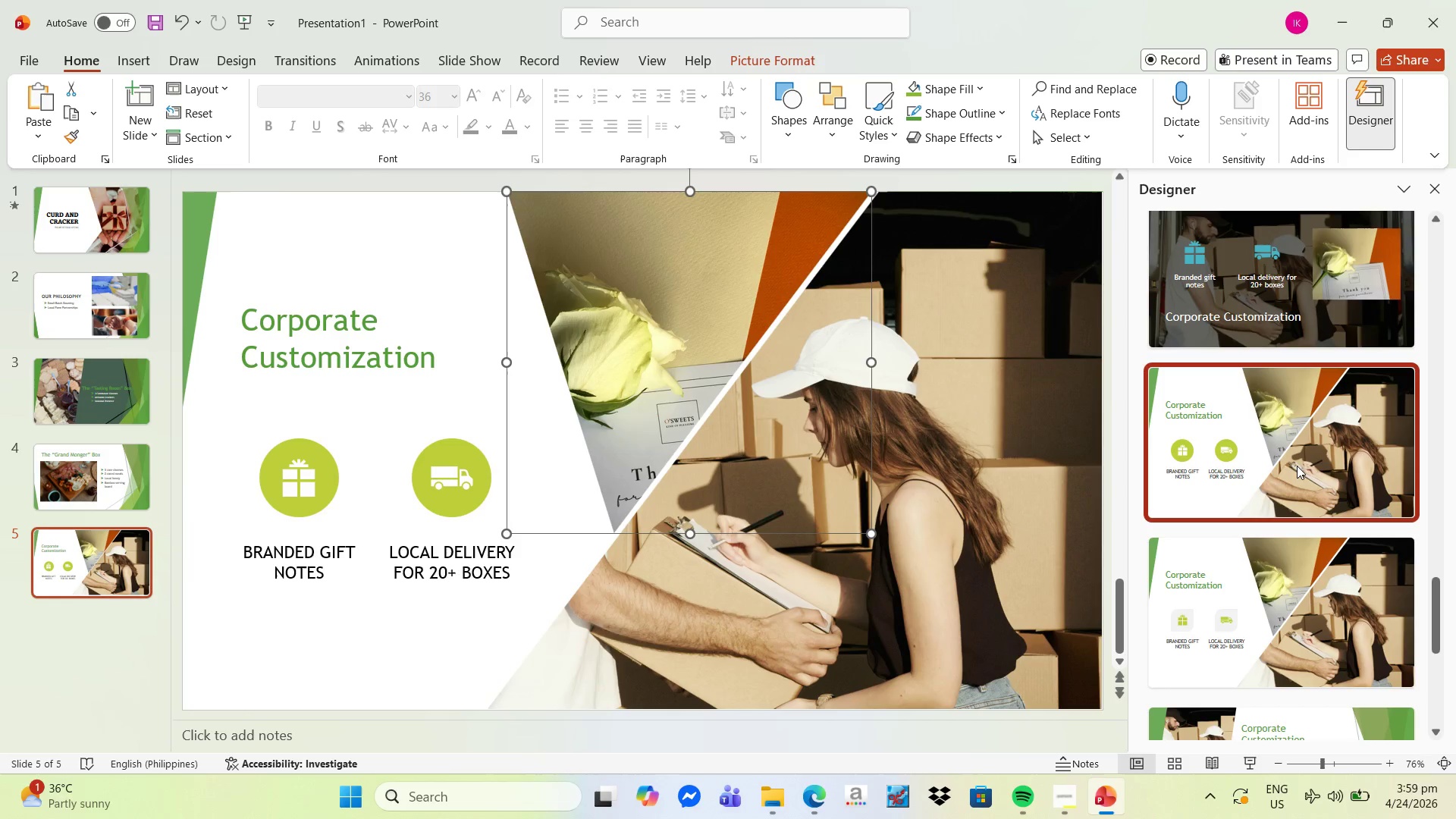 
scroll: coordinate [1298, 477], scroll_direction: down, amount: 5.0
 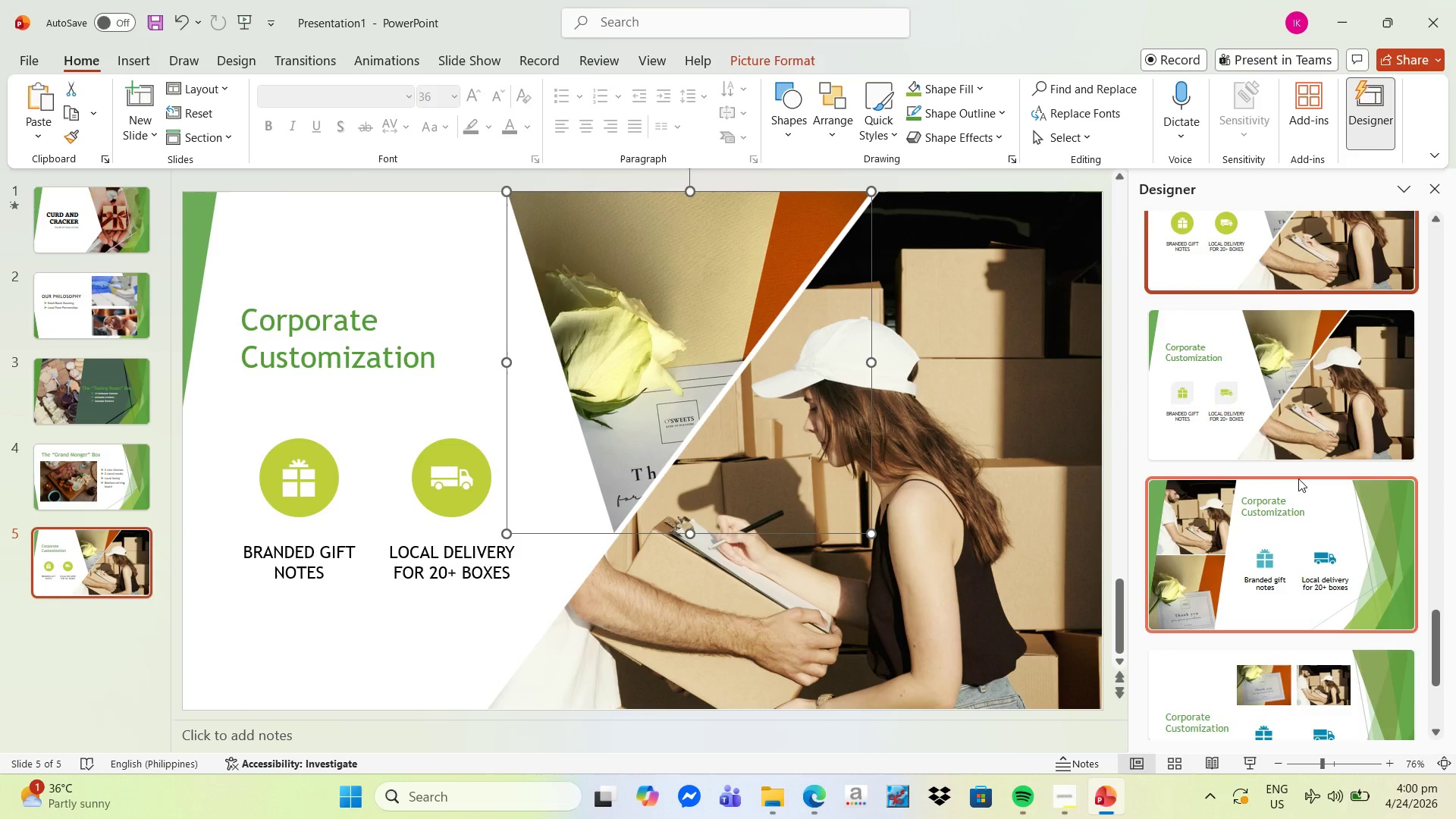 
scroll: coordinate [1312, 471], scroll_direction: up, amount: 29.0
 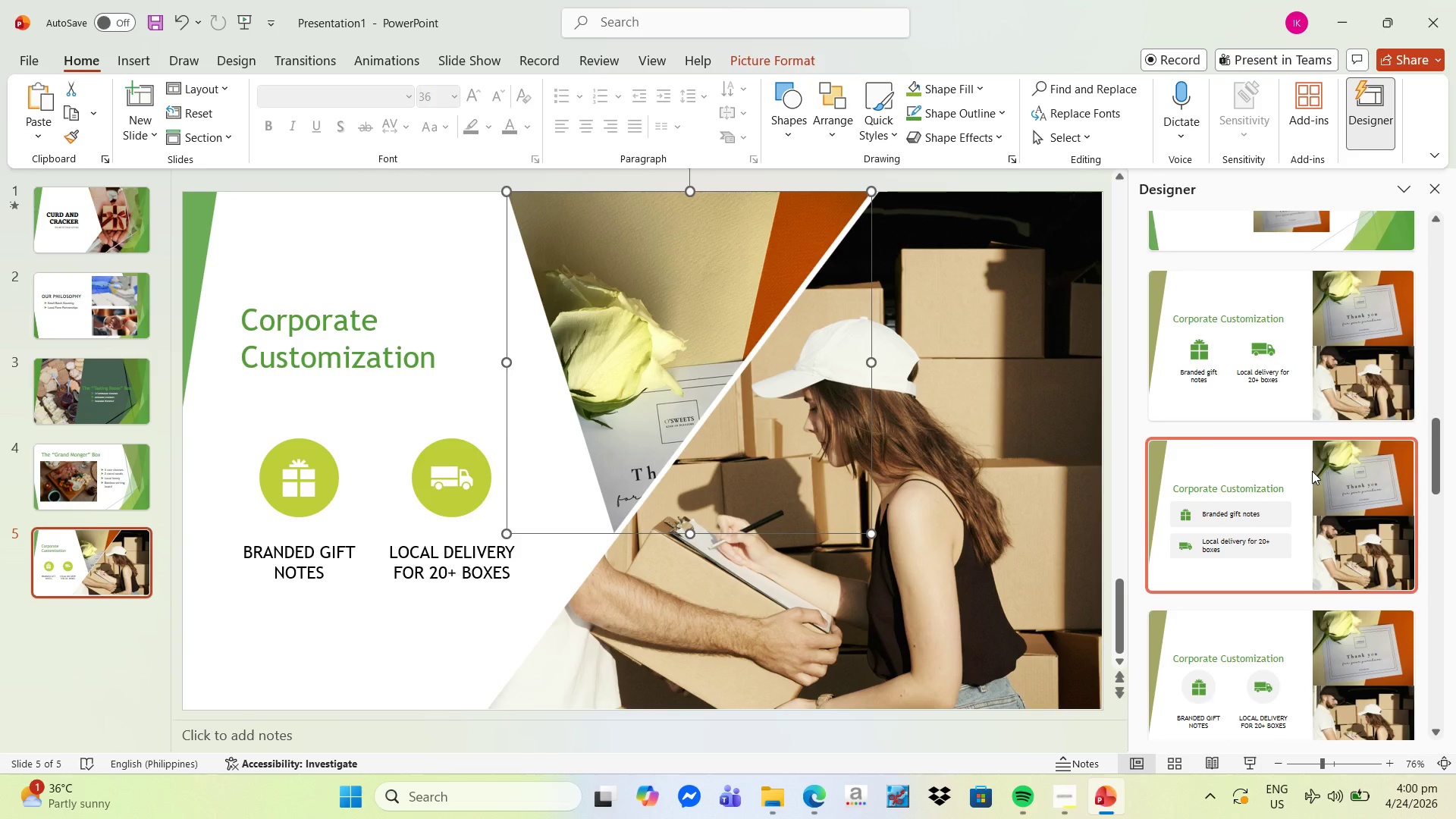 
scroll: coordinate [1311, 476], scroll_direction: down, amount: 6.0
 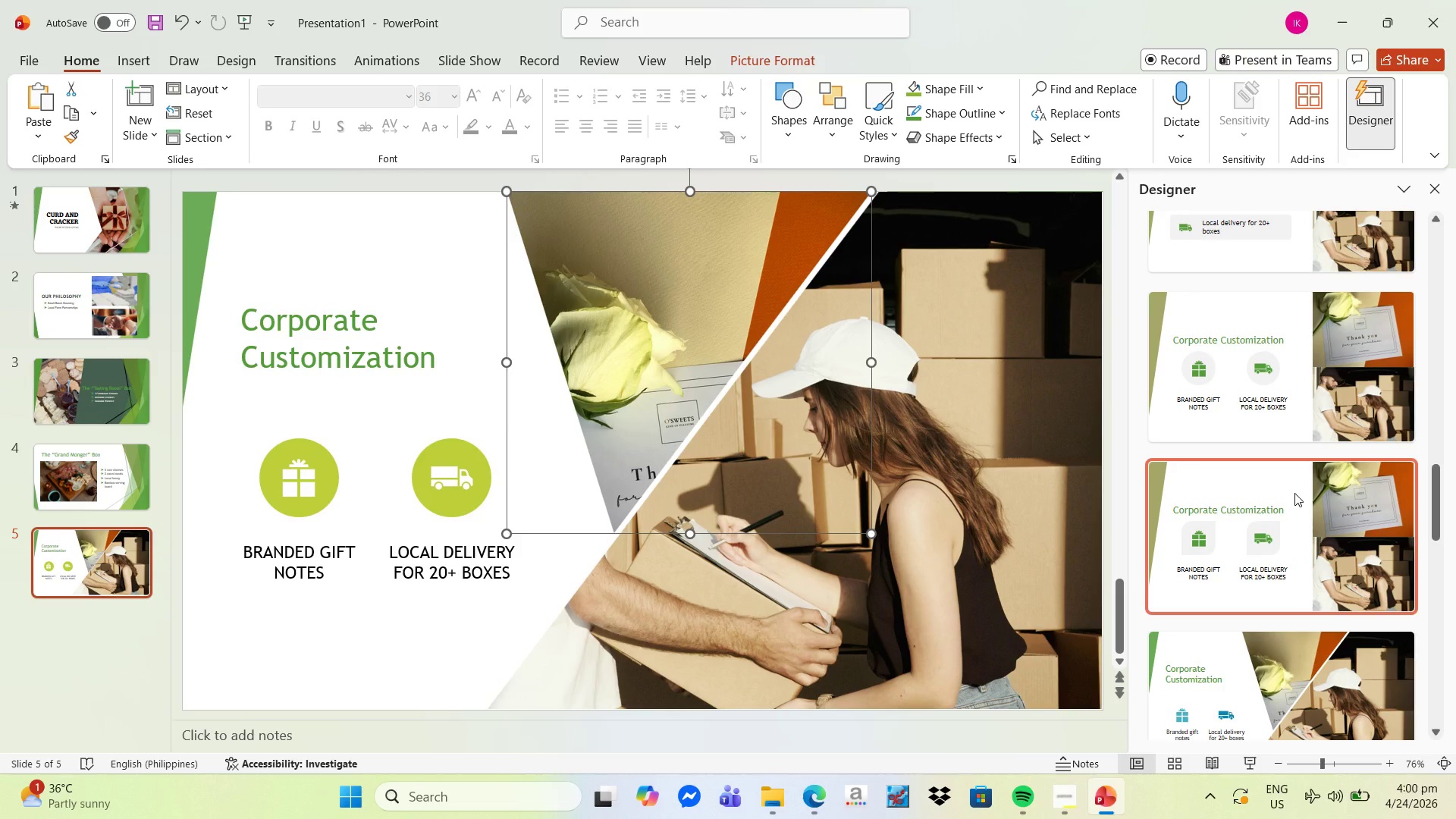 
left_click([1294, 493])
 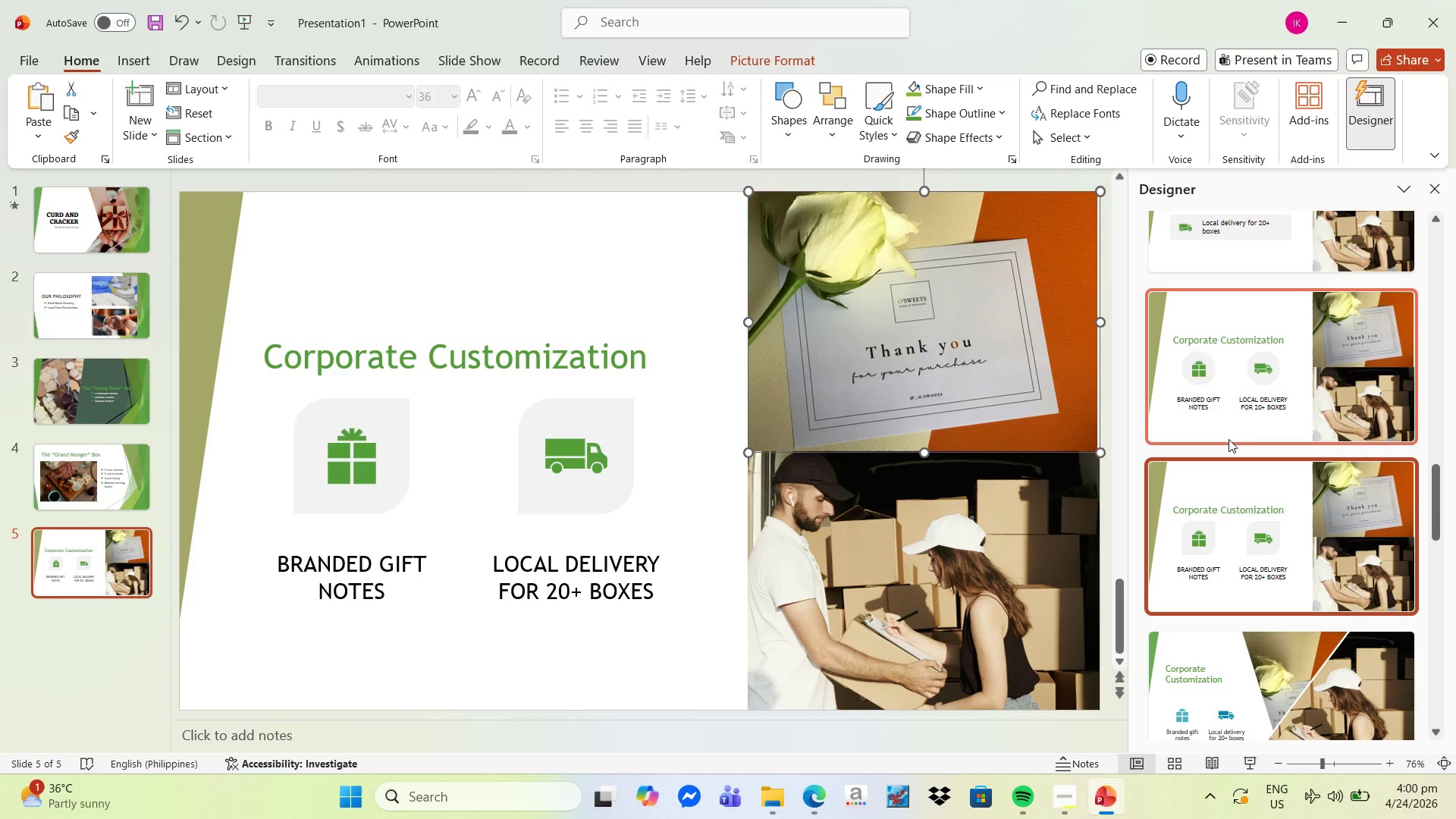 
wait(8.23)
 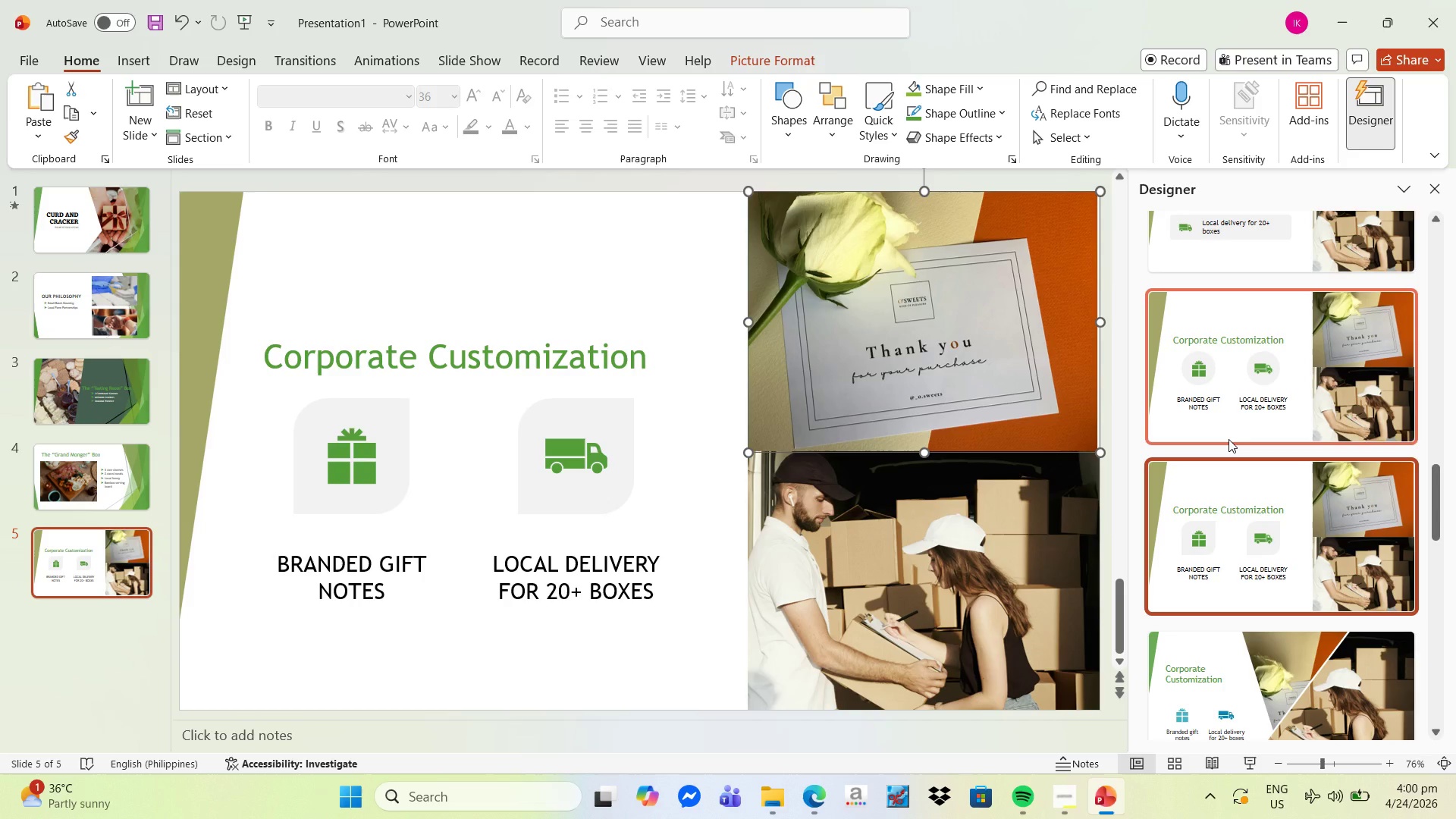 
right_click([957, 286])
 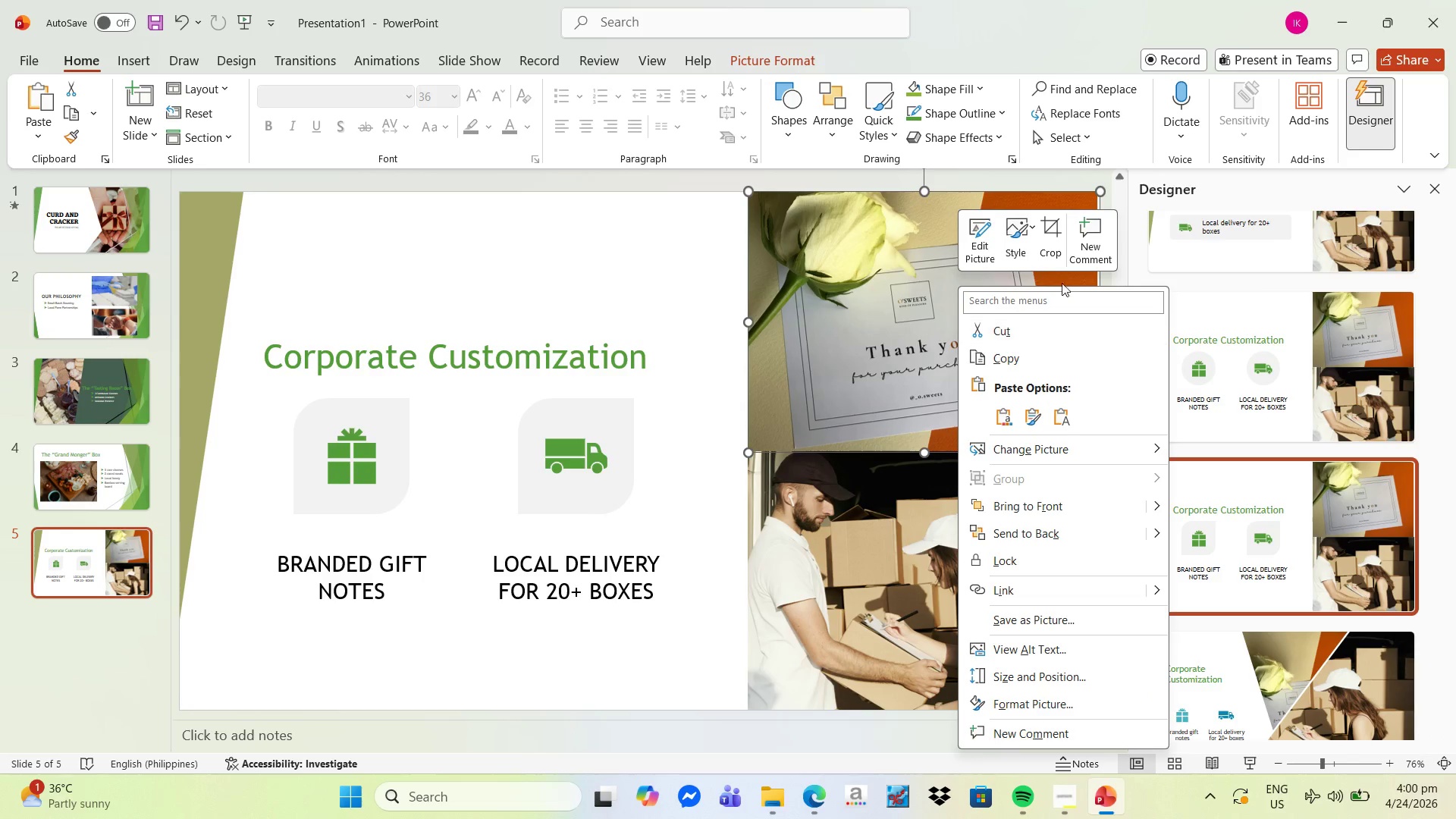 
left_click([1056, 244])
 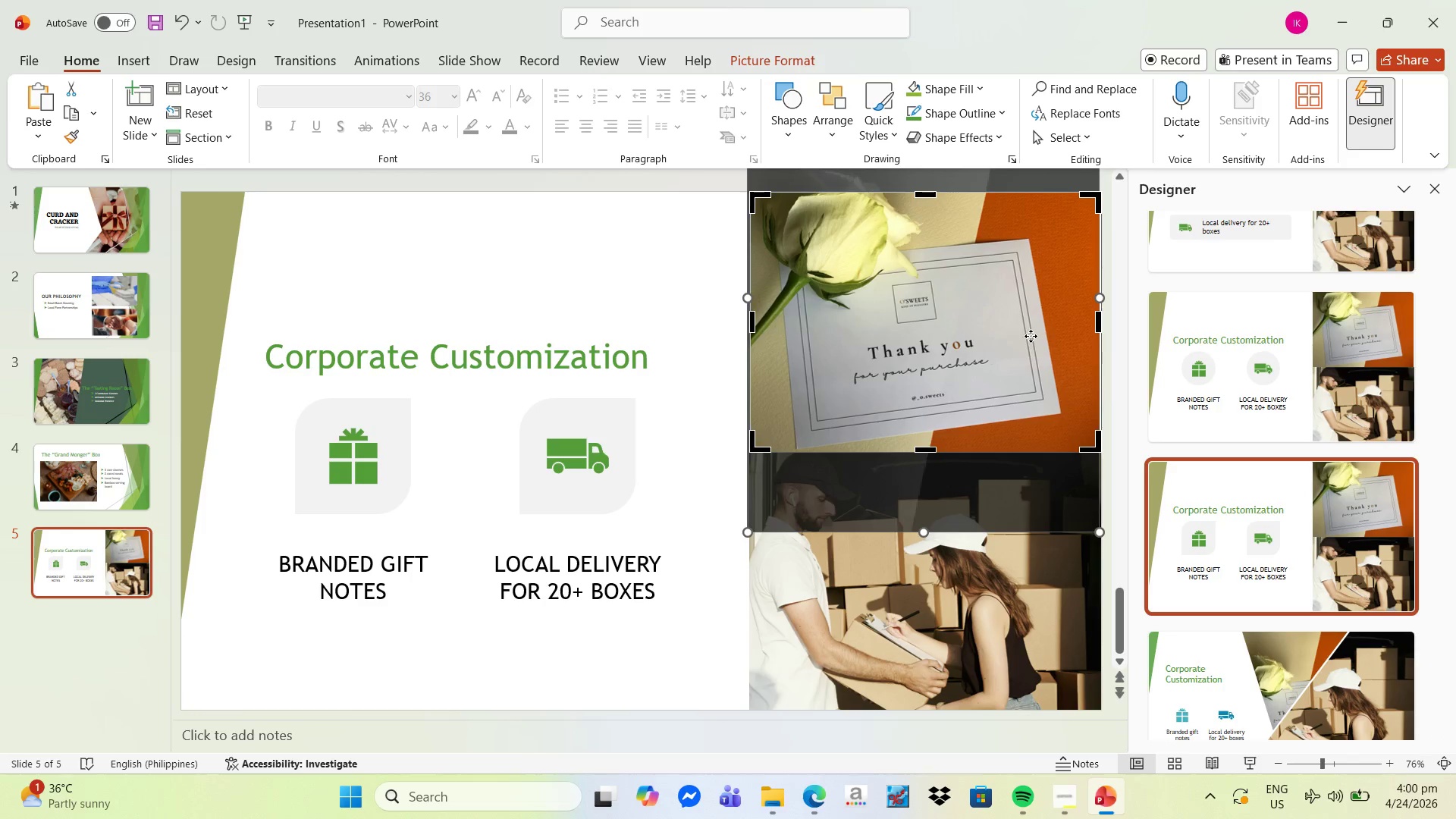 
left_click_drag(start_coordinate=[1031, 336], to_coordinate=[1037, 339])
 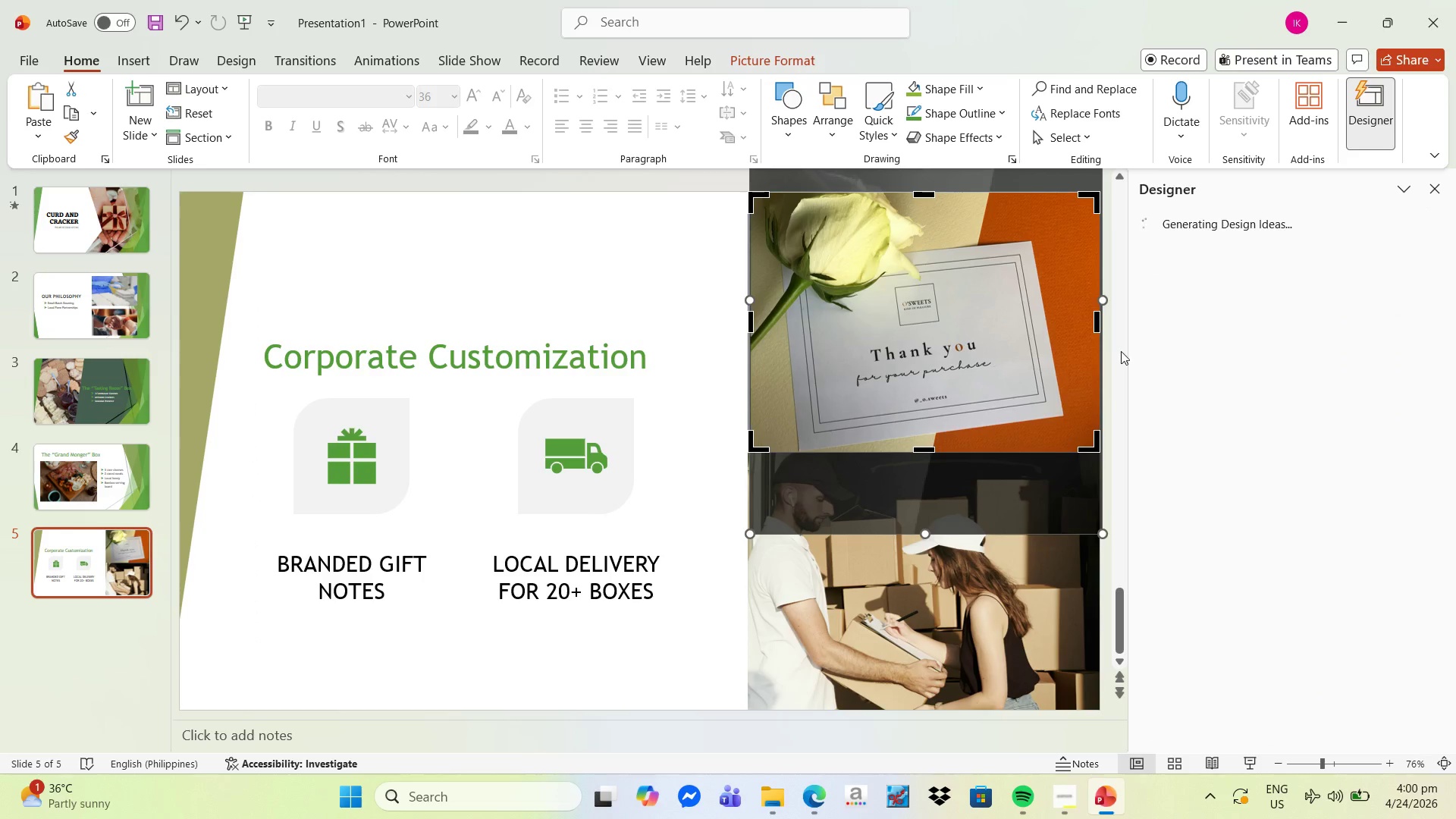 
left_click([1119, 353])
 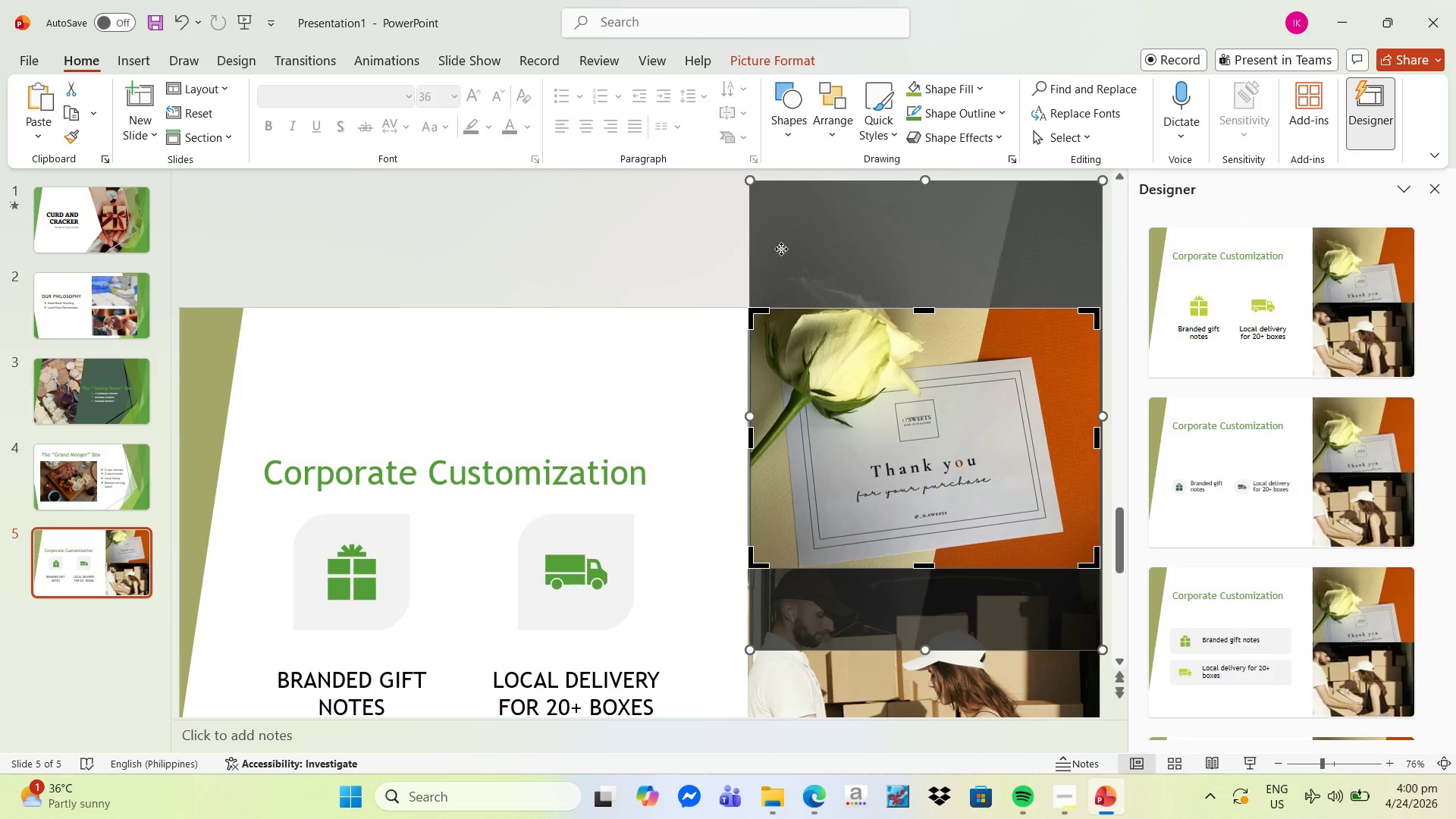 
left_click([735, 246])
 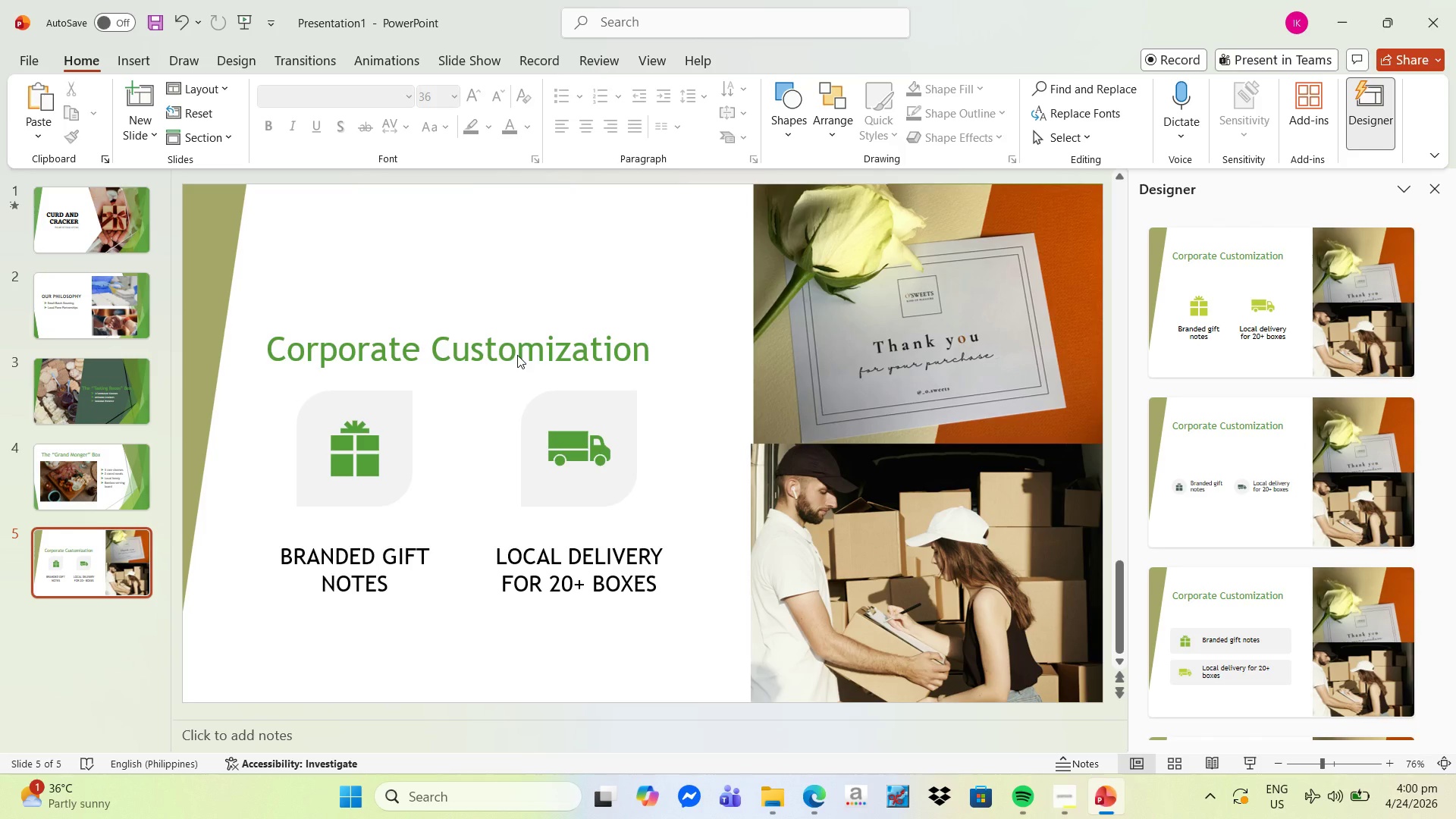 
left_click([115, 476])
 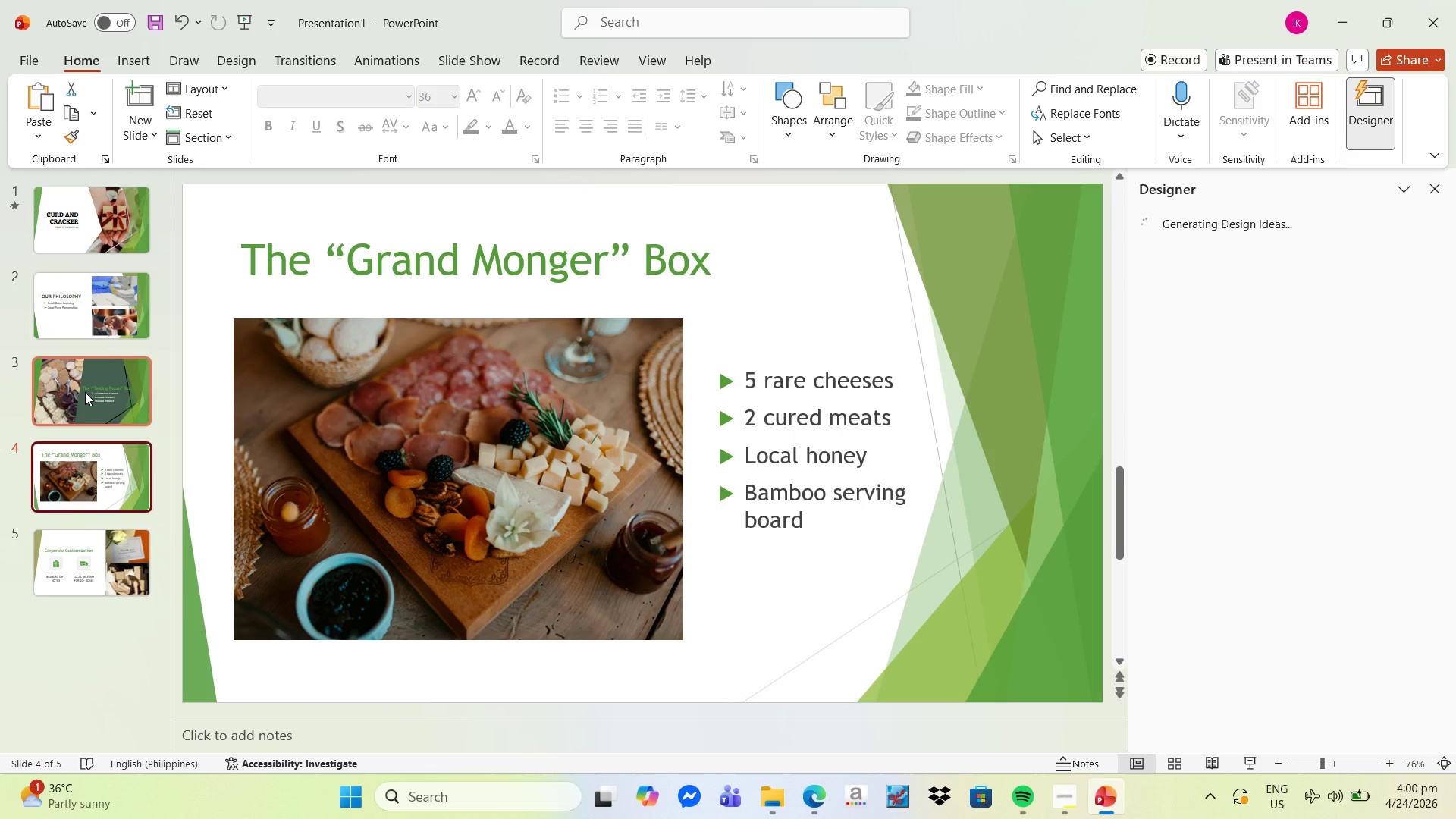 
left_click([85, 392])
 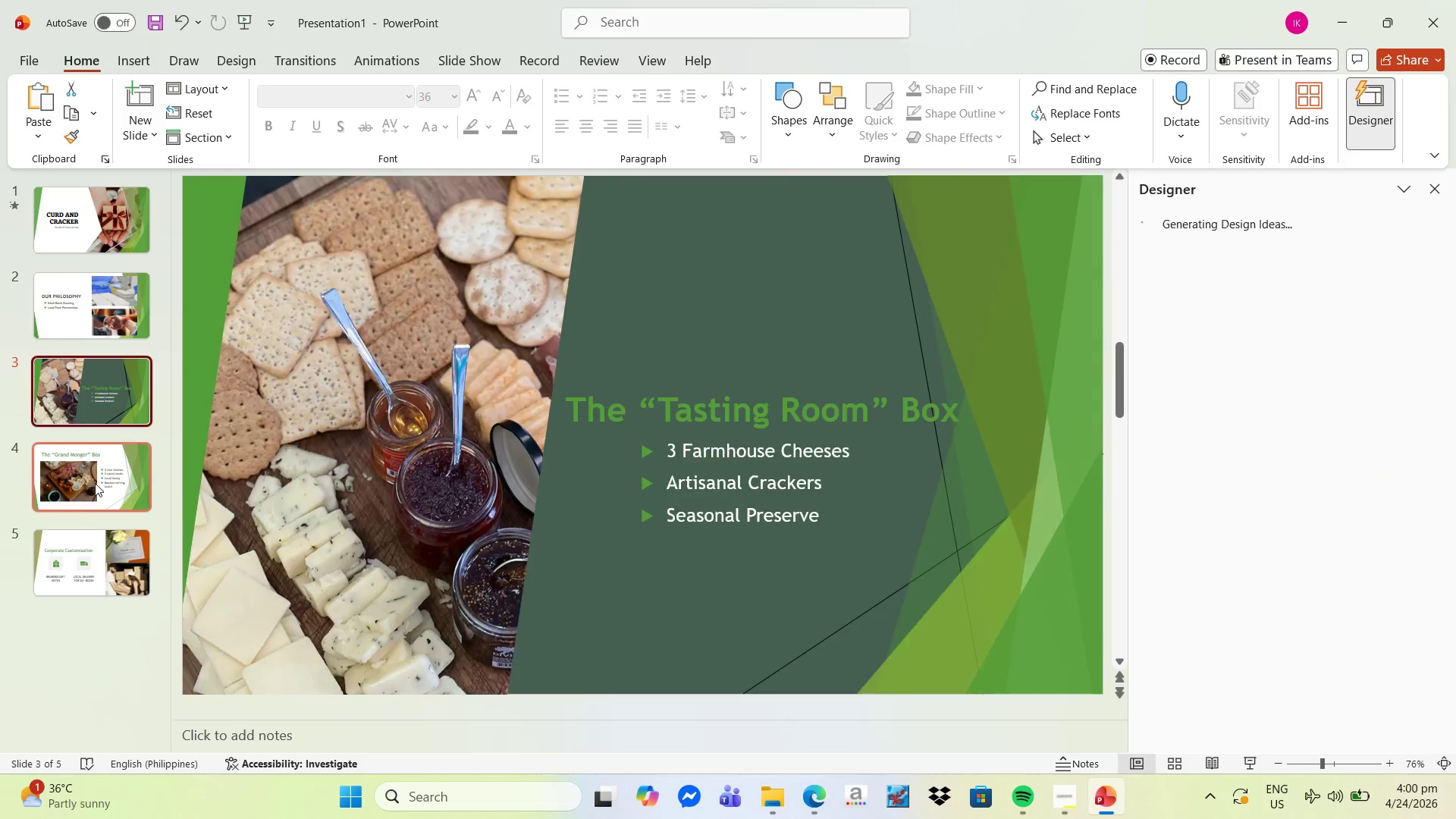 
left_click([66, 554])
 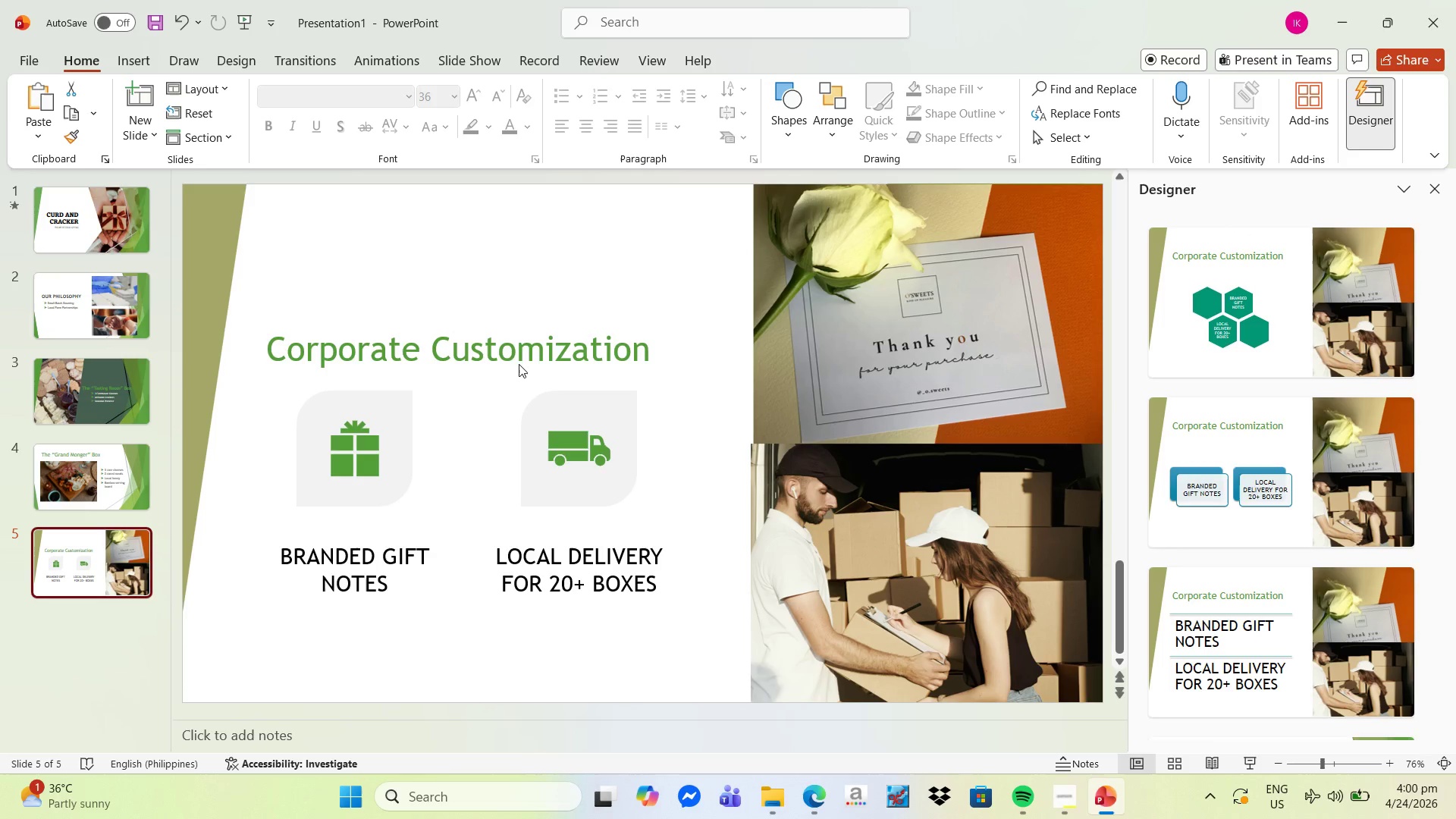 
left_click([522, 350])
 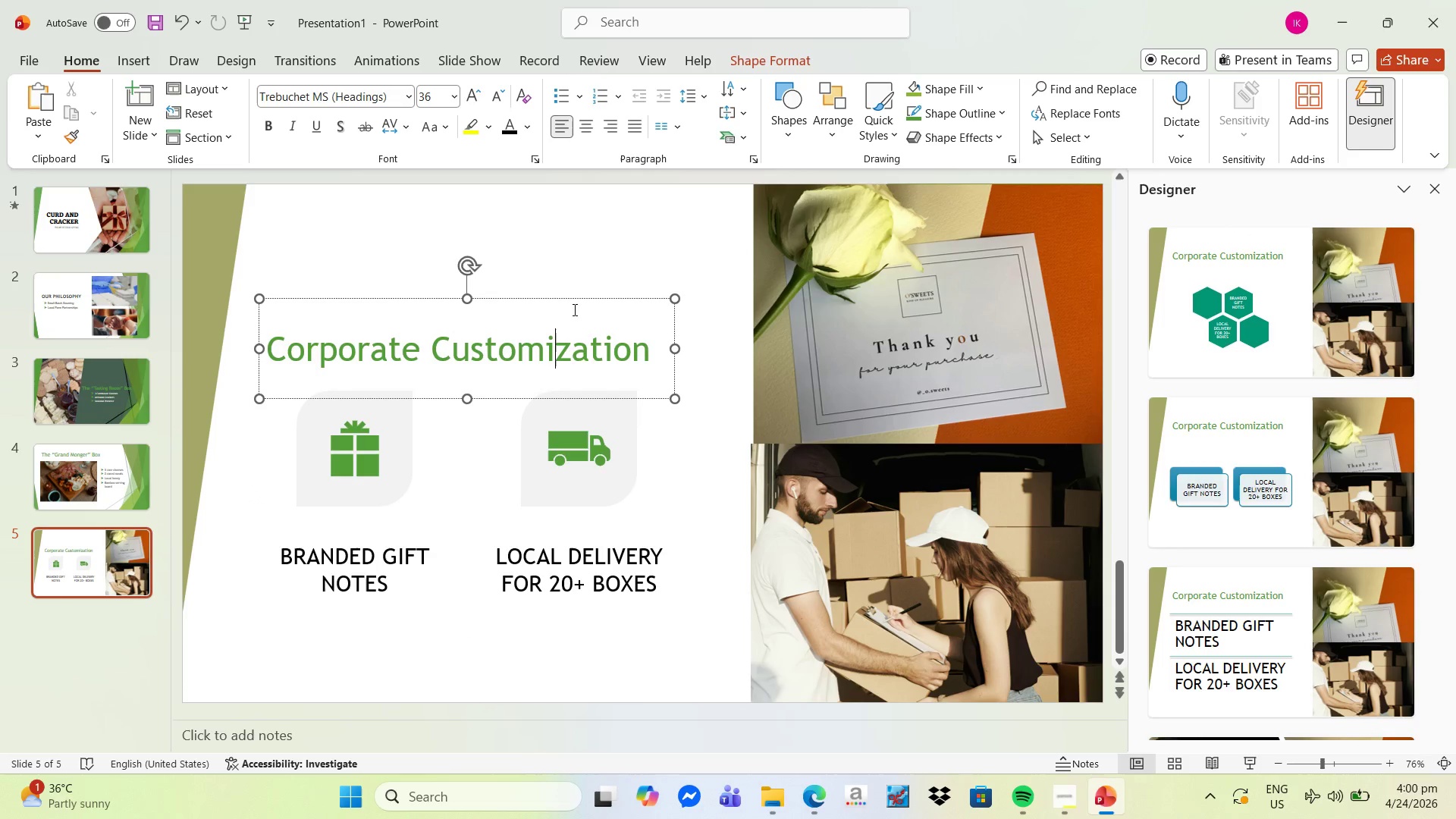 
left_click_drag(start_coordinate=[556, 295], to_coordinate=[558, 285])
 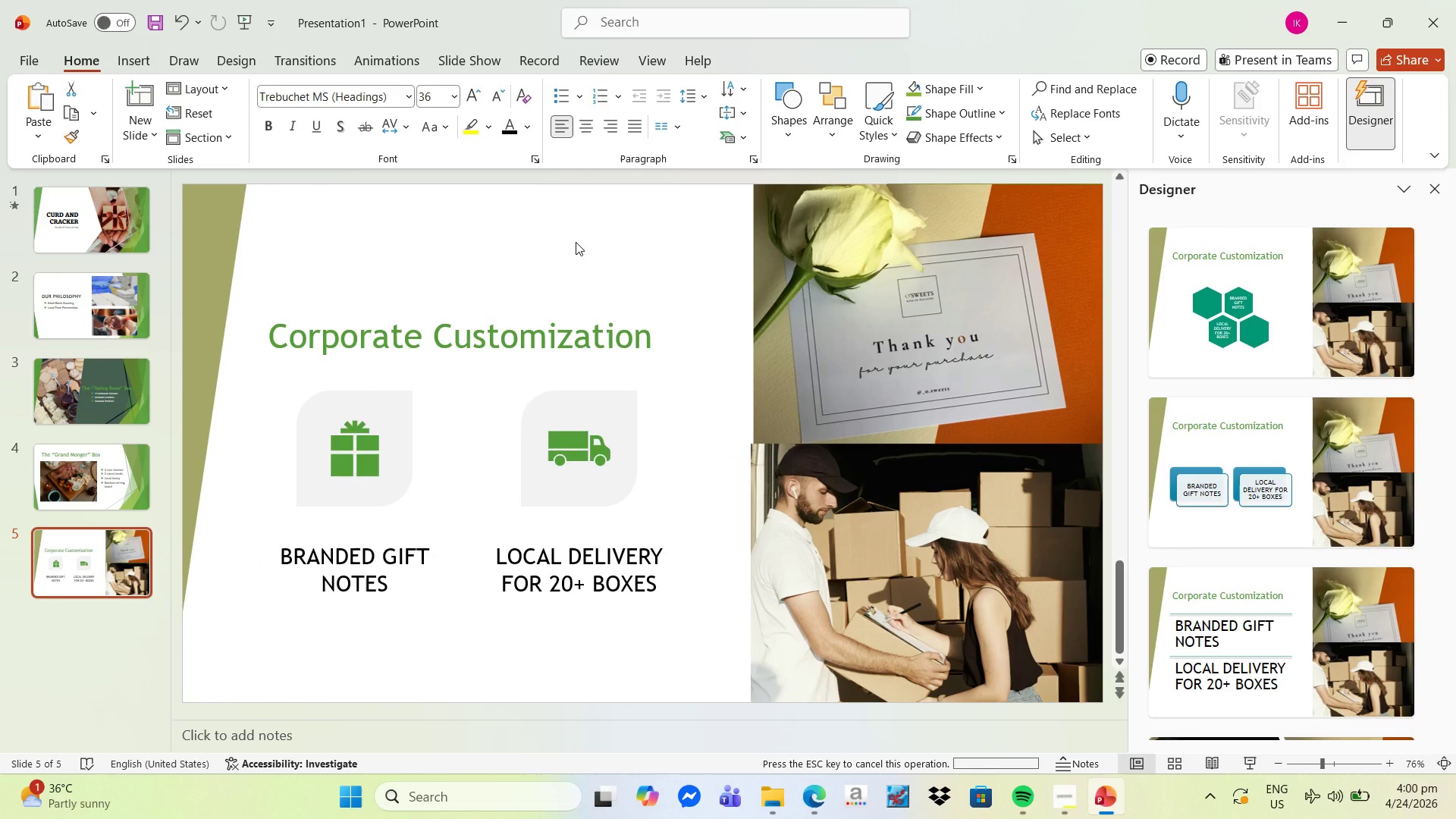 
left_click([576, 242])
 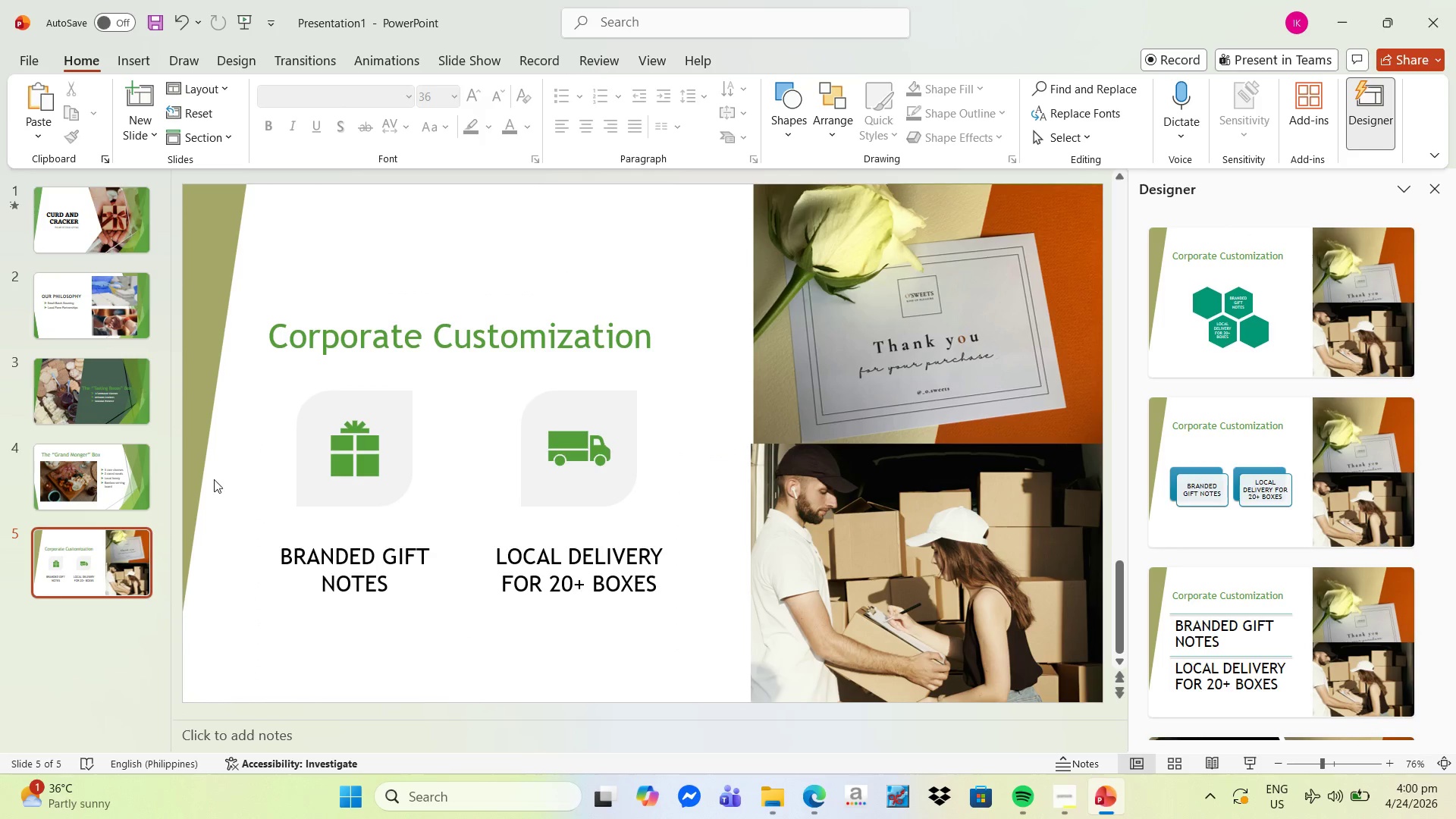 
mouse_move([136, 600])
 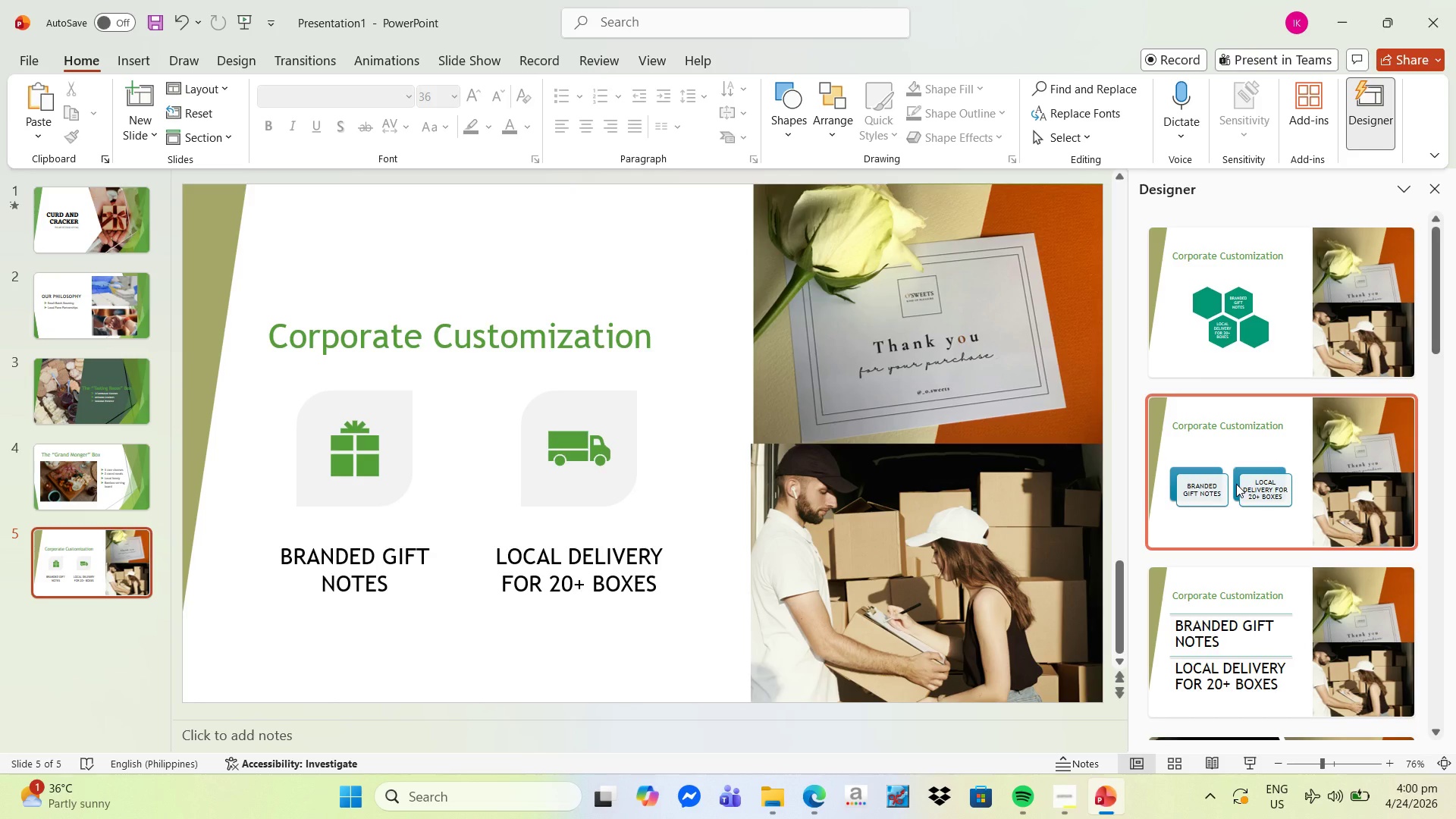 
left_click([1236, 483])
 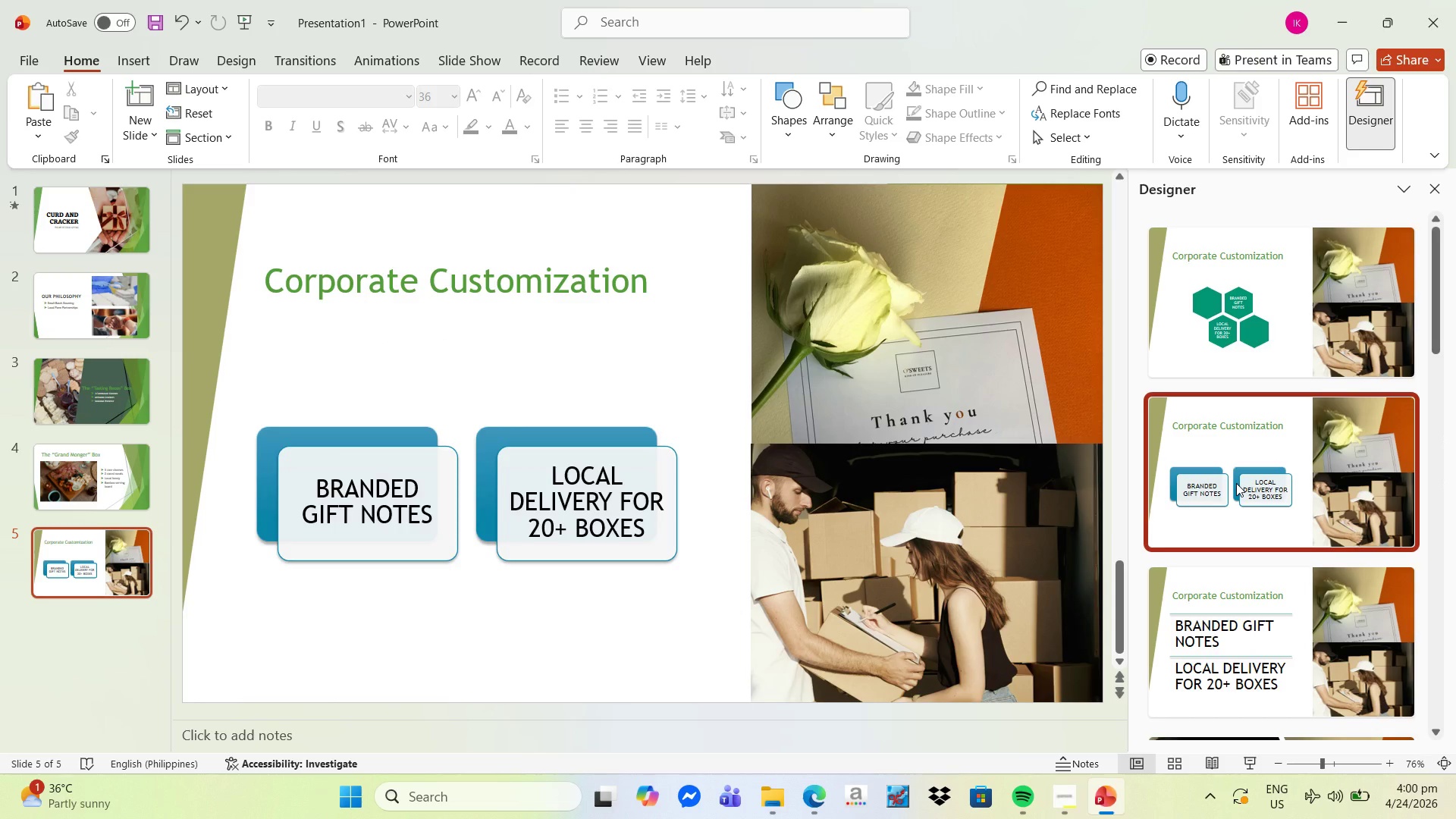 
scroll: coordinate [1285, 519], scroll_direction: down, amount: 24.0
 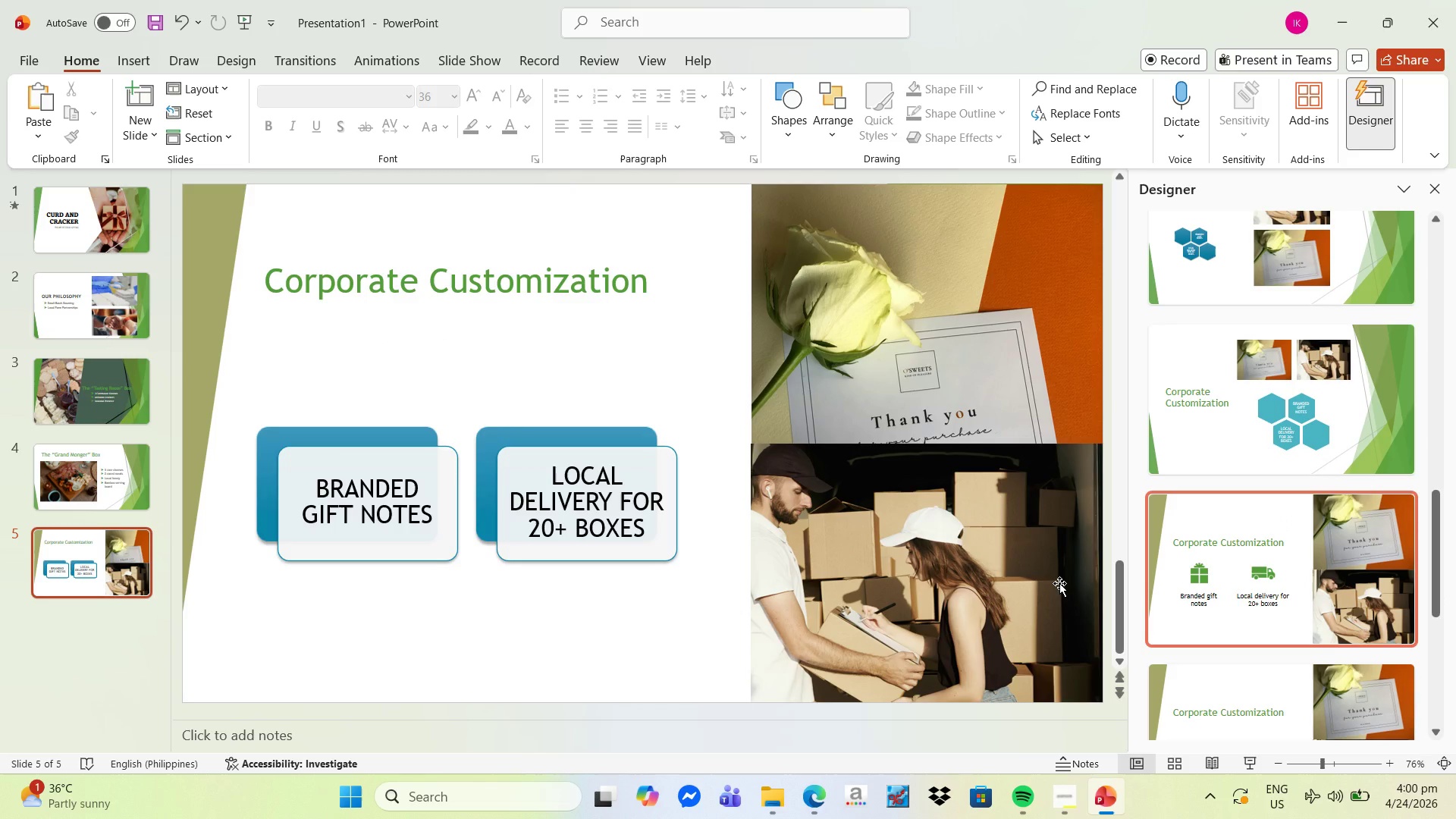 
key(Control+ControlLeft)
 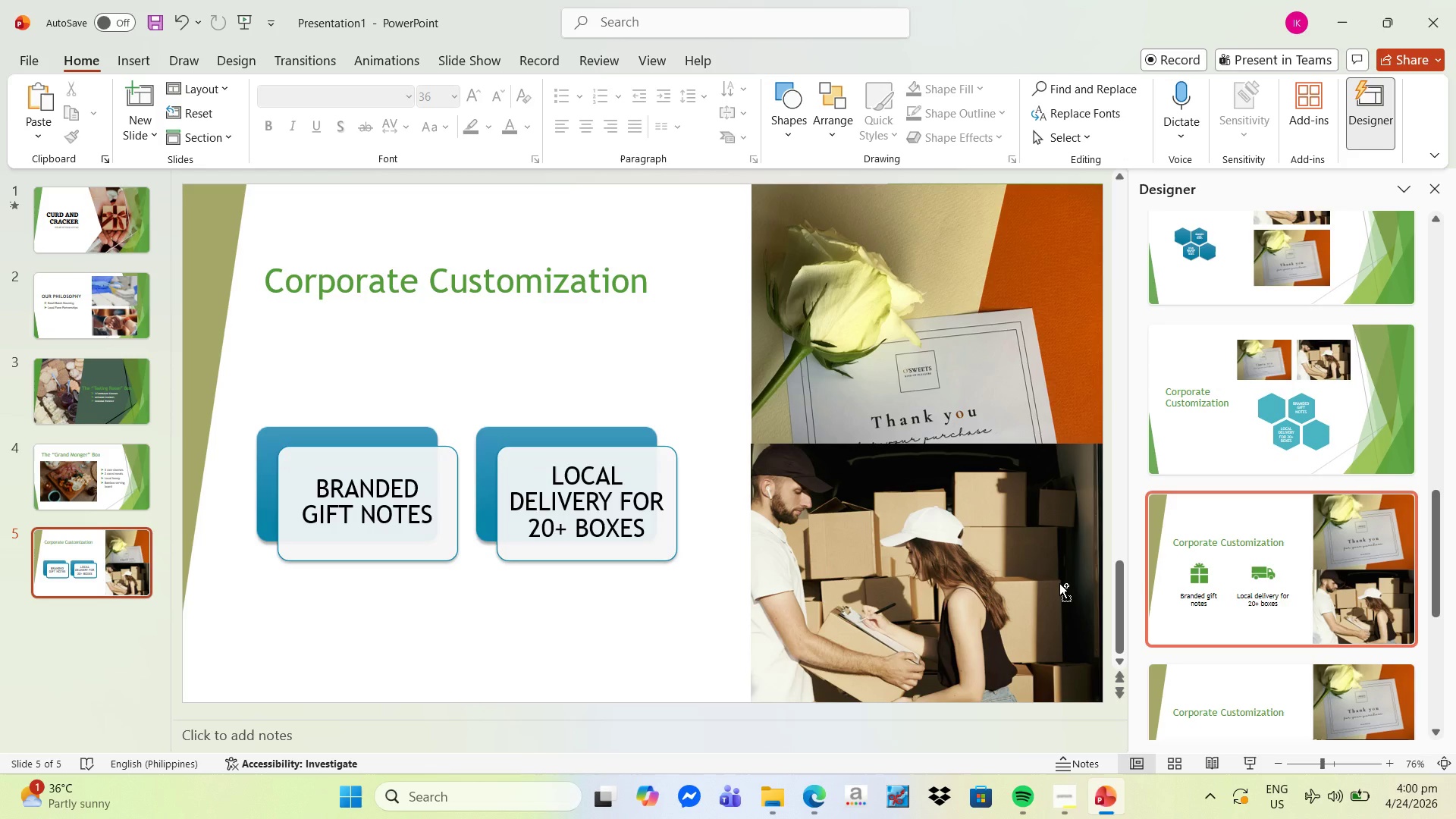 
key(Control+Z)
 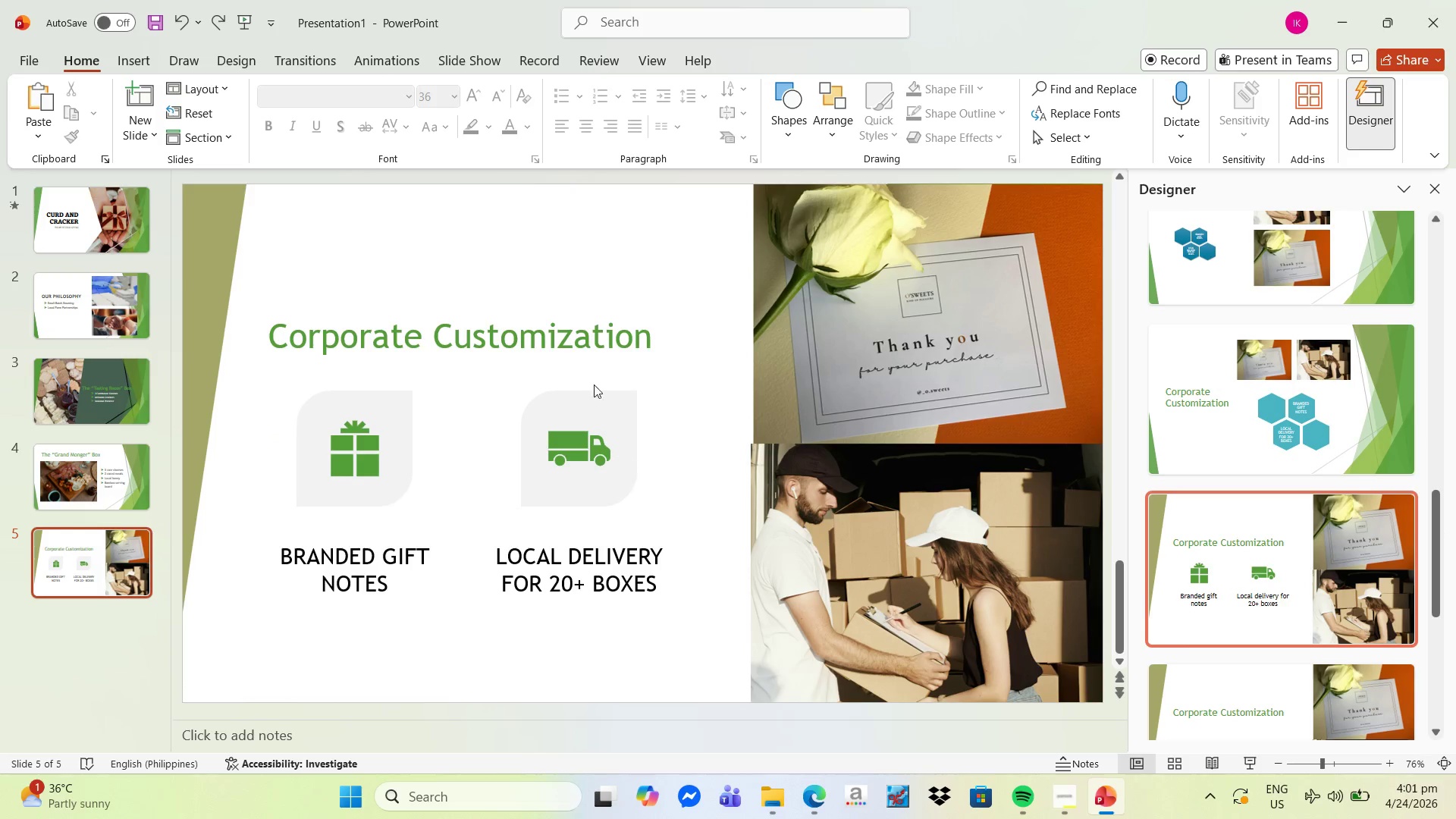 
left_click([510, 247])
 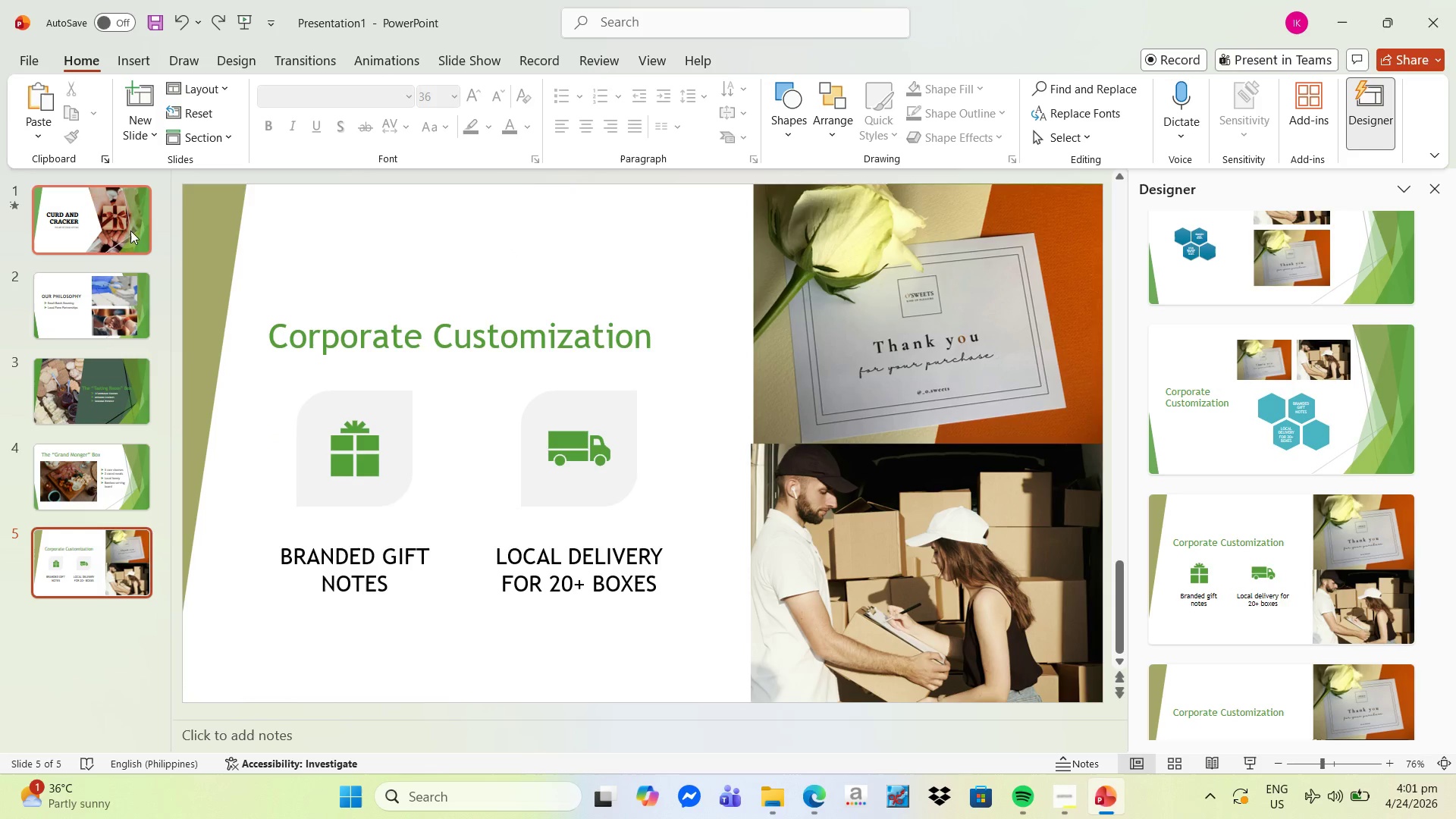 
left_click([121, 231])
 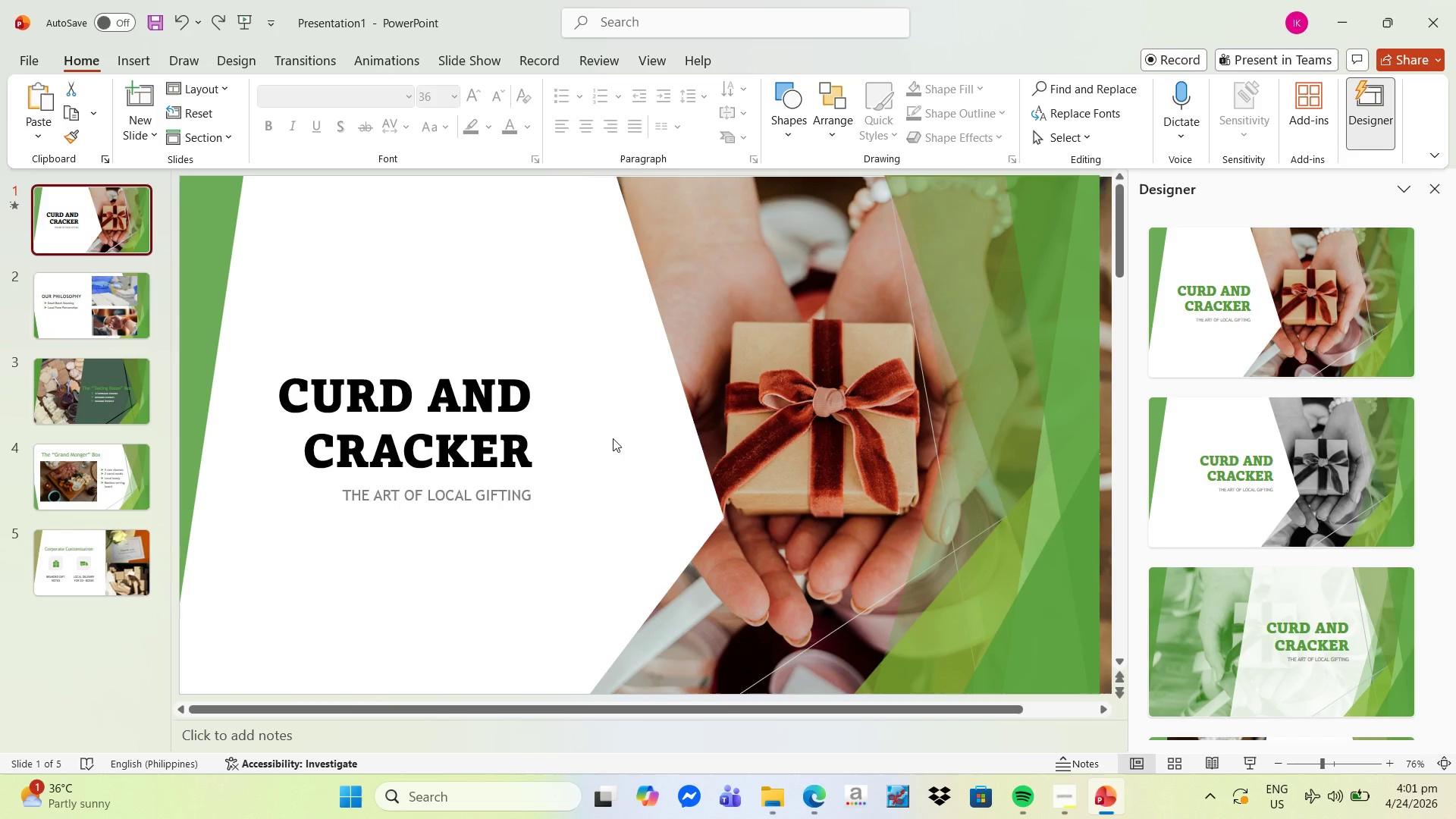 
wait(5.3)
 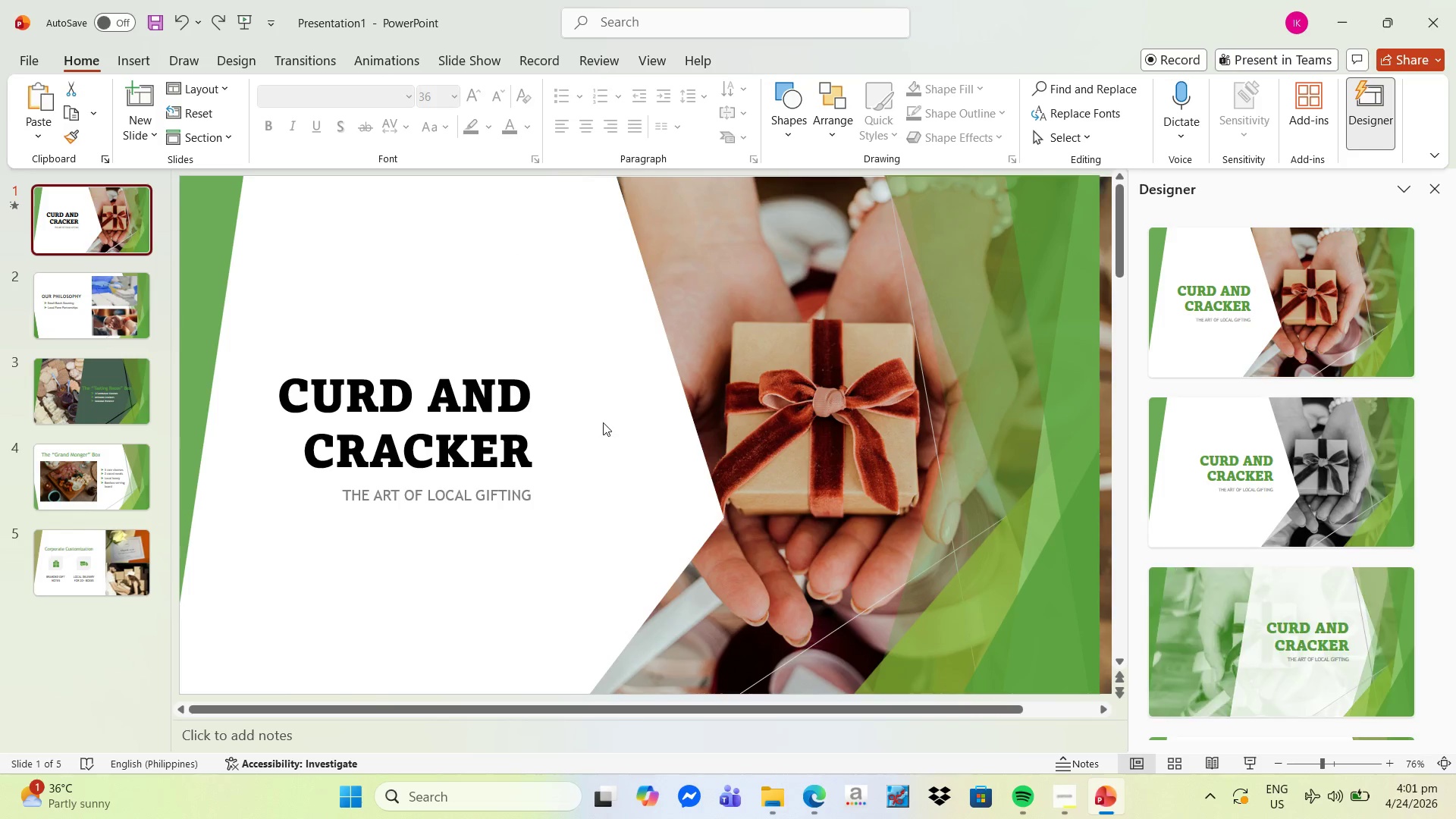 
left_click([99, 330])
 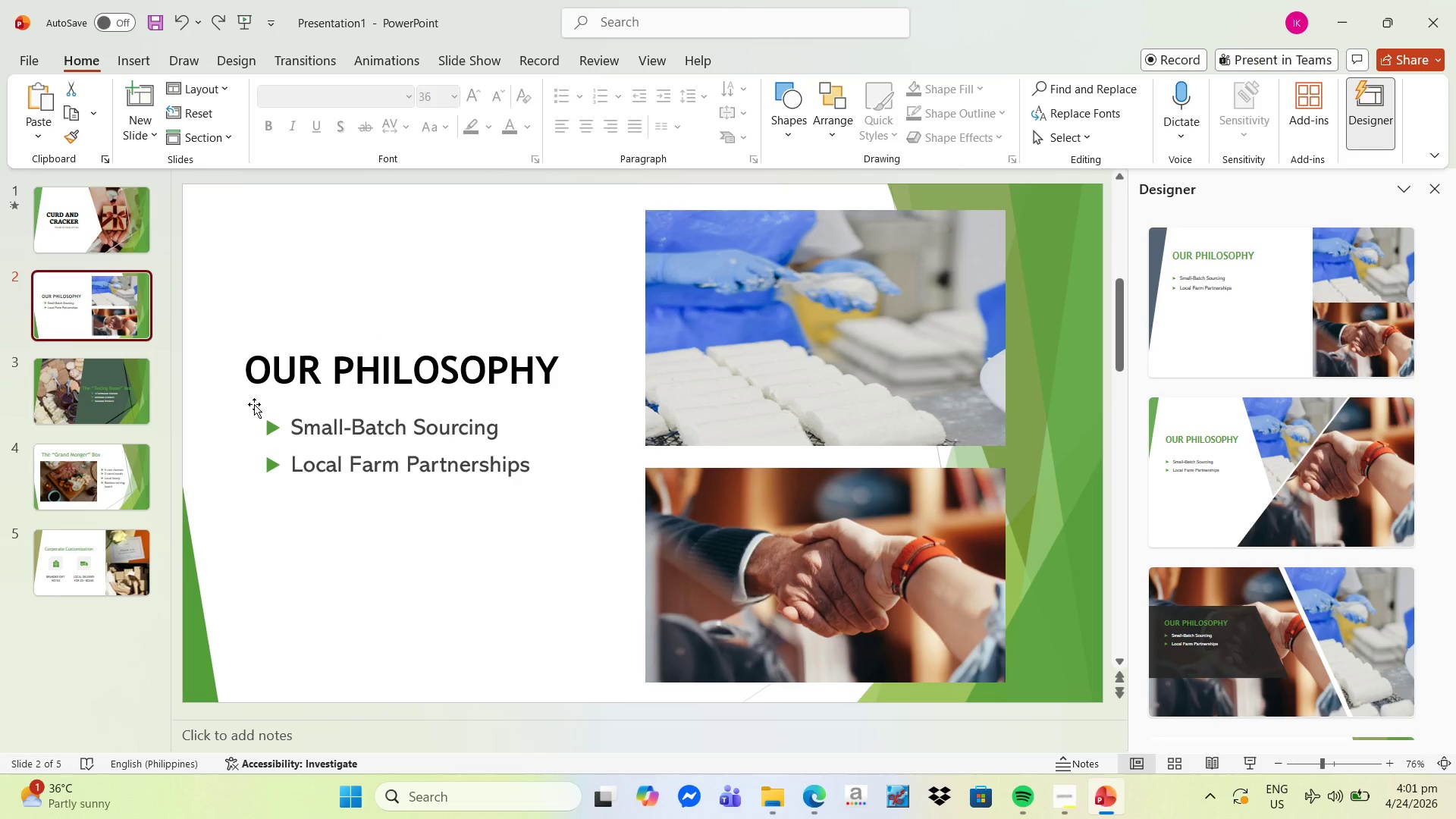 
wait(6.66)
 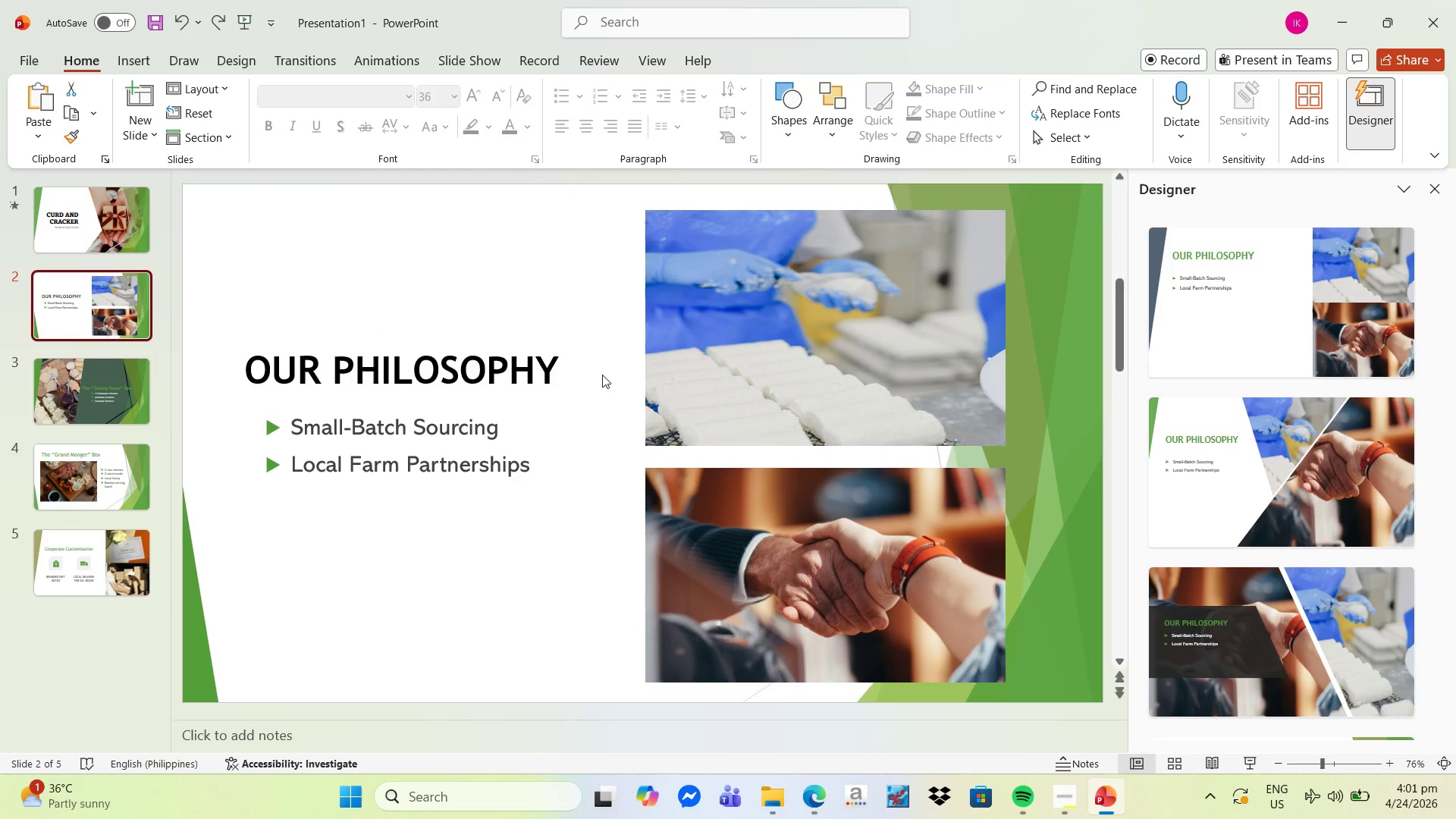 
left_click([79, 397])
 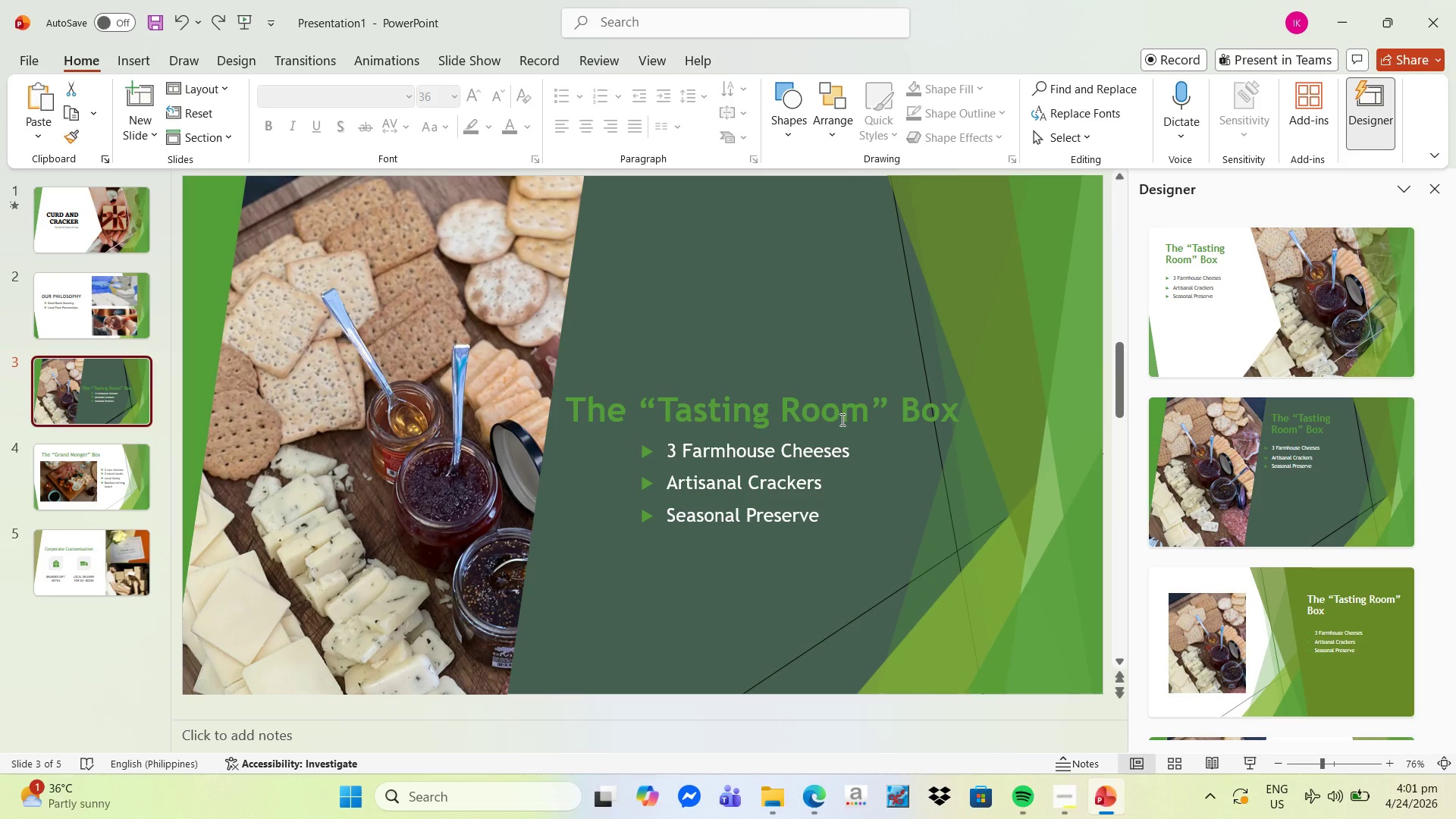 
wait(12.95)
 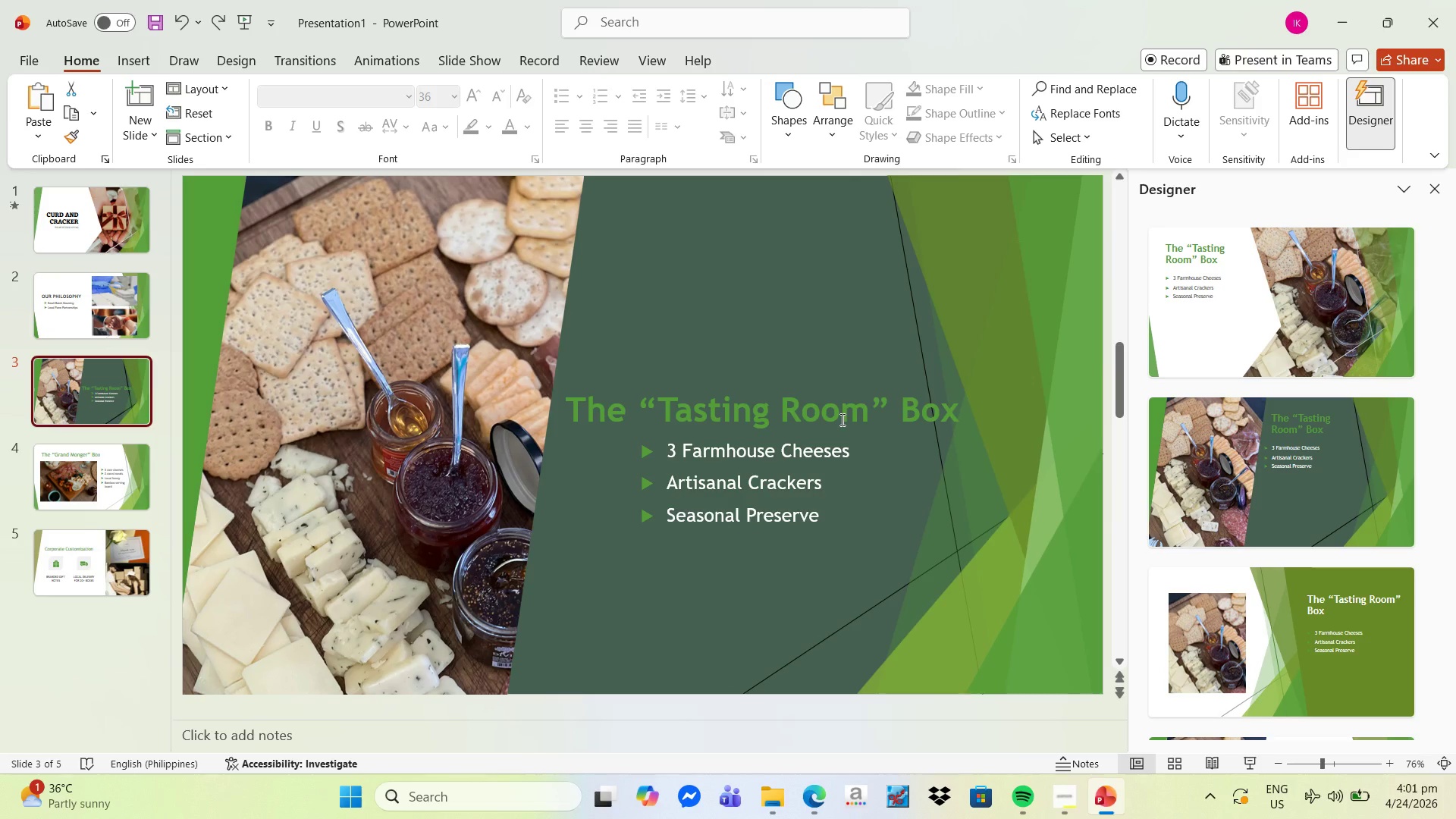 
left_click([92, 479])
 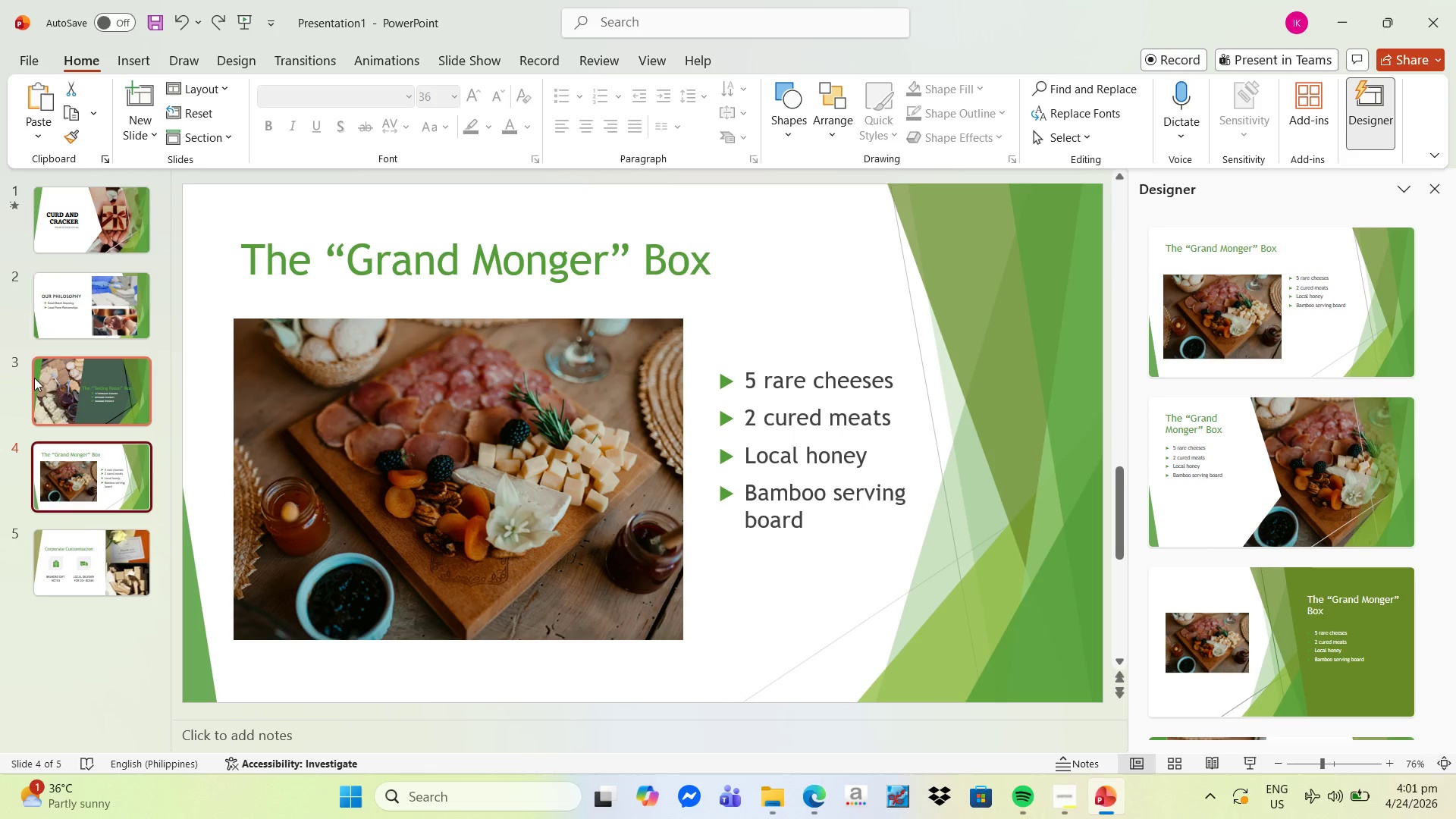 
left_click([56, 389])
 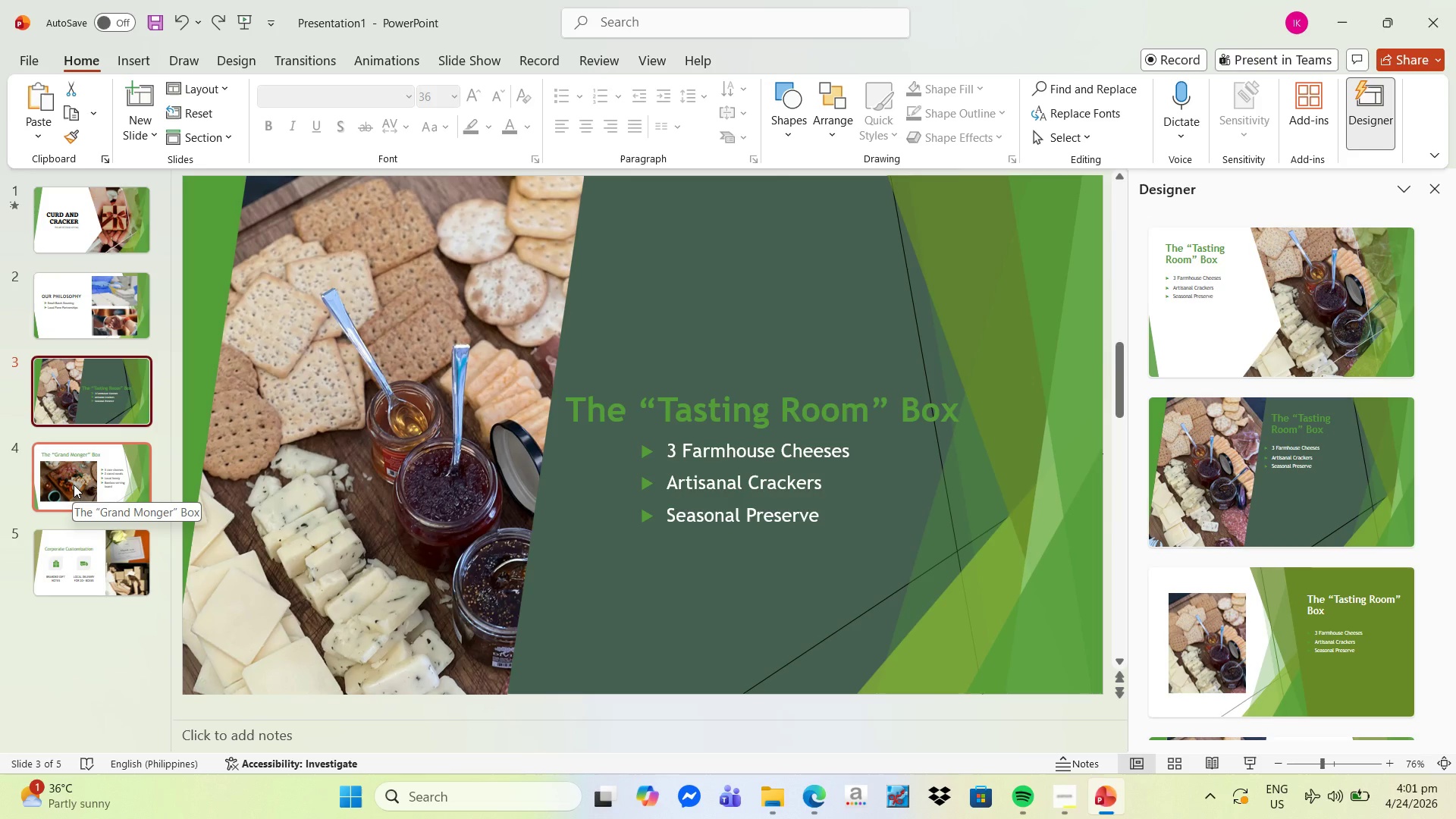 
left_click([74, 485])
 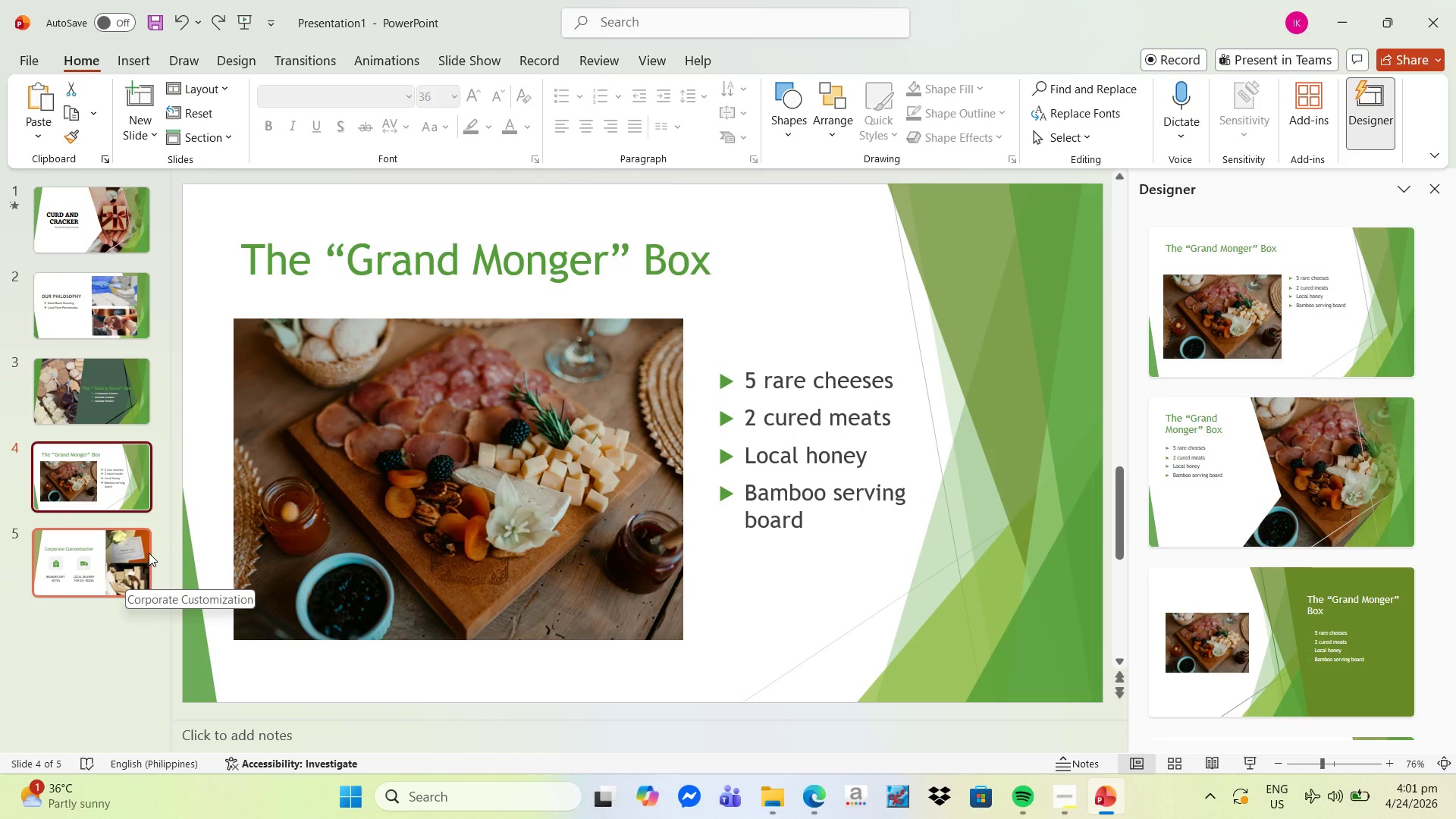 
wait(9.36)
 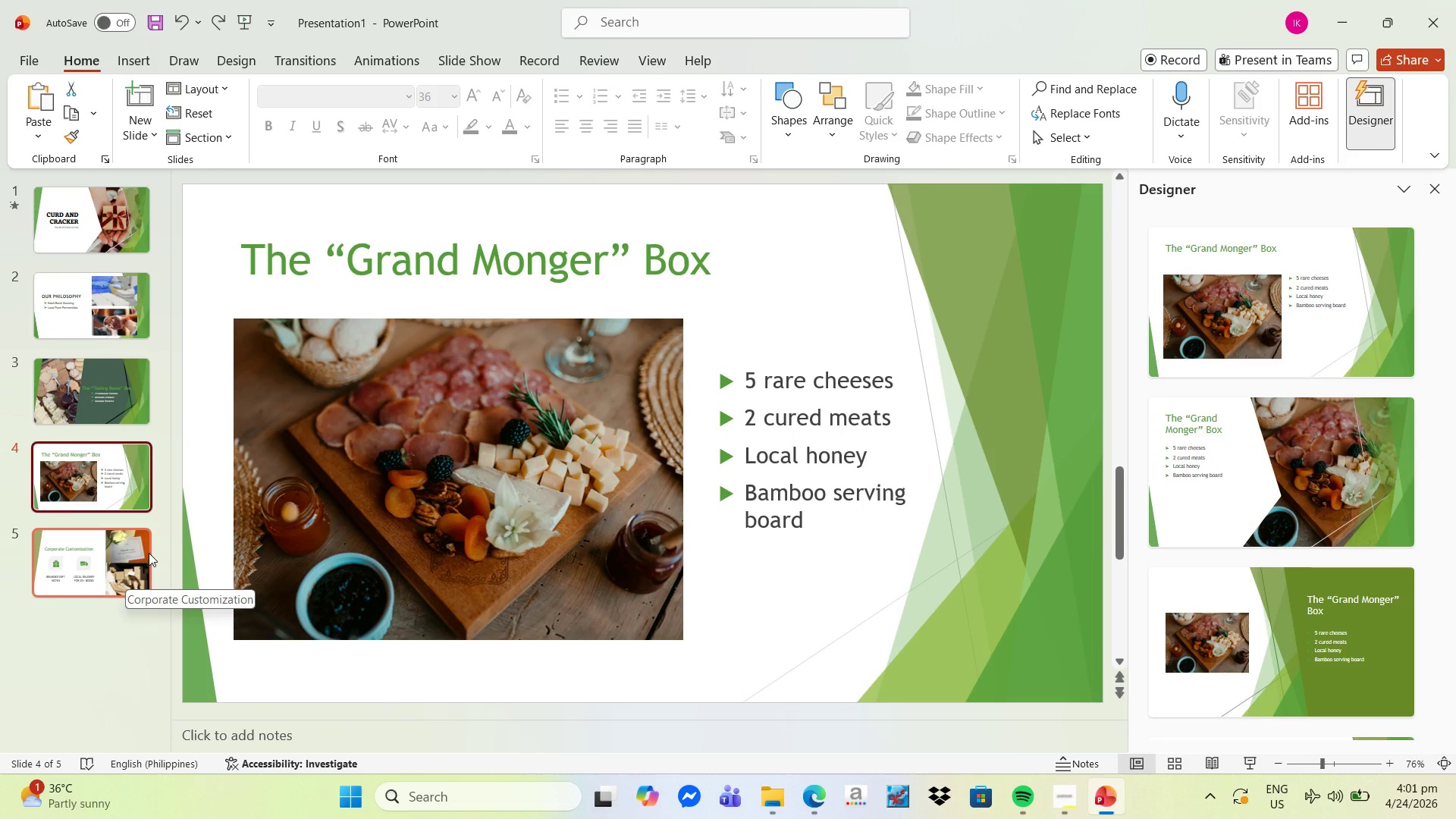 
left_click([123, 573])
 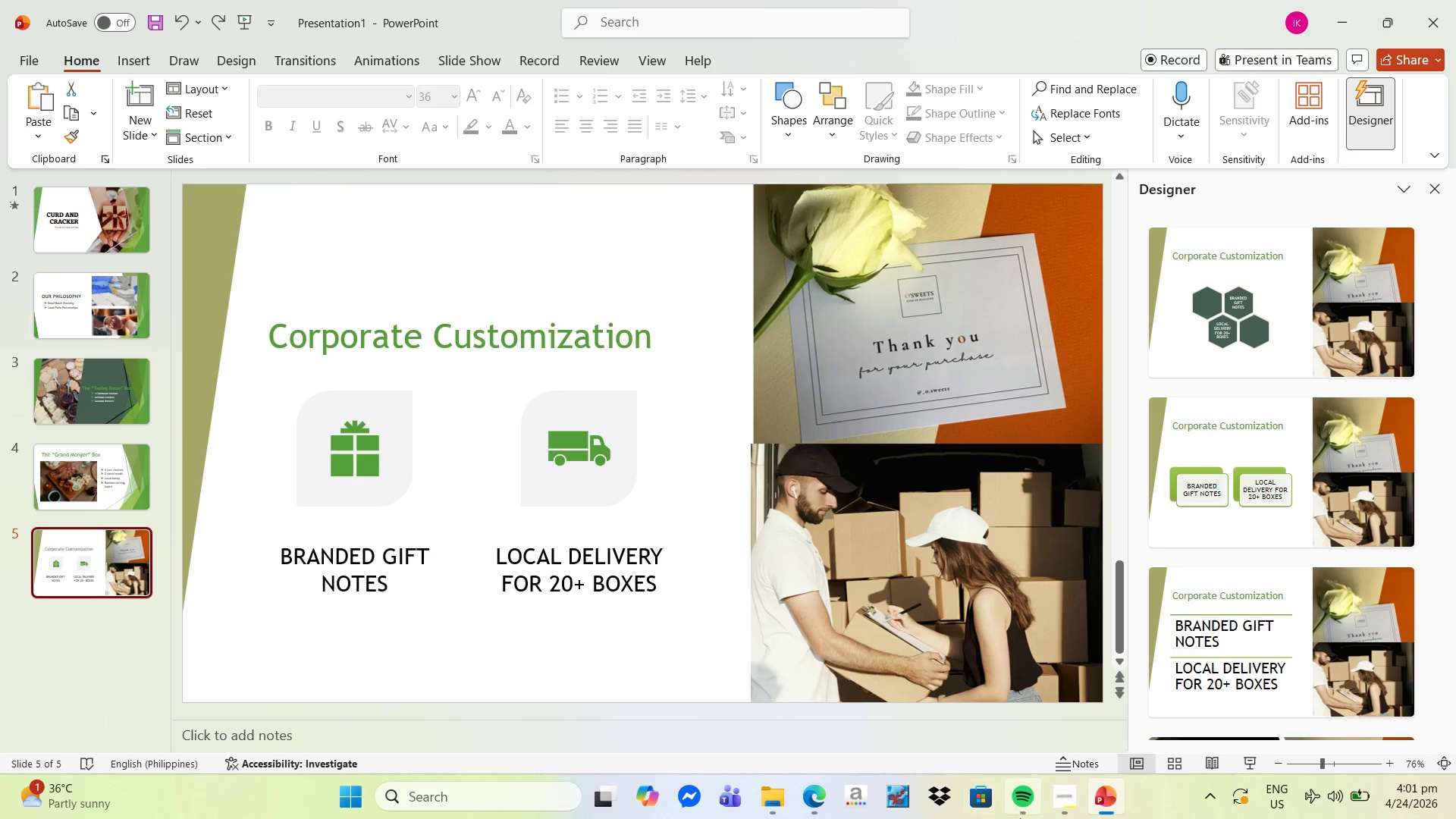 
wait(5.25)
 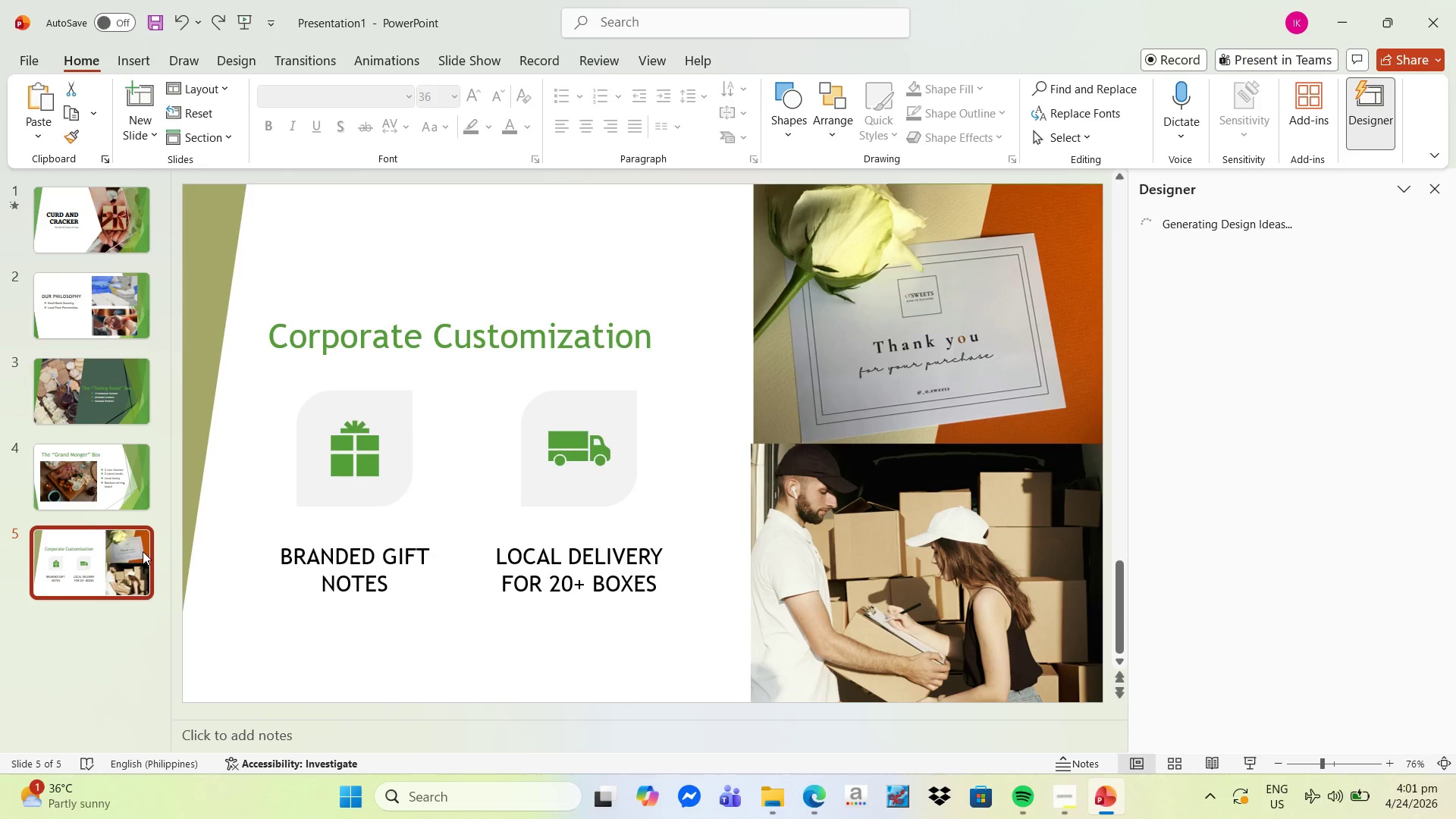 
left_click([1056, 802])
 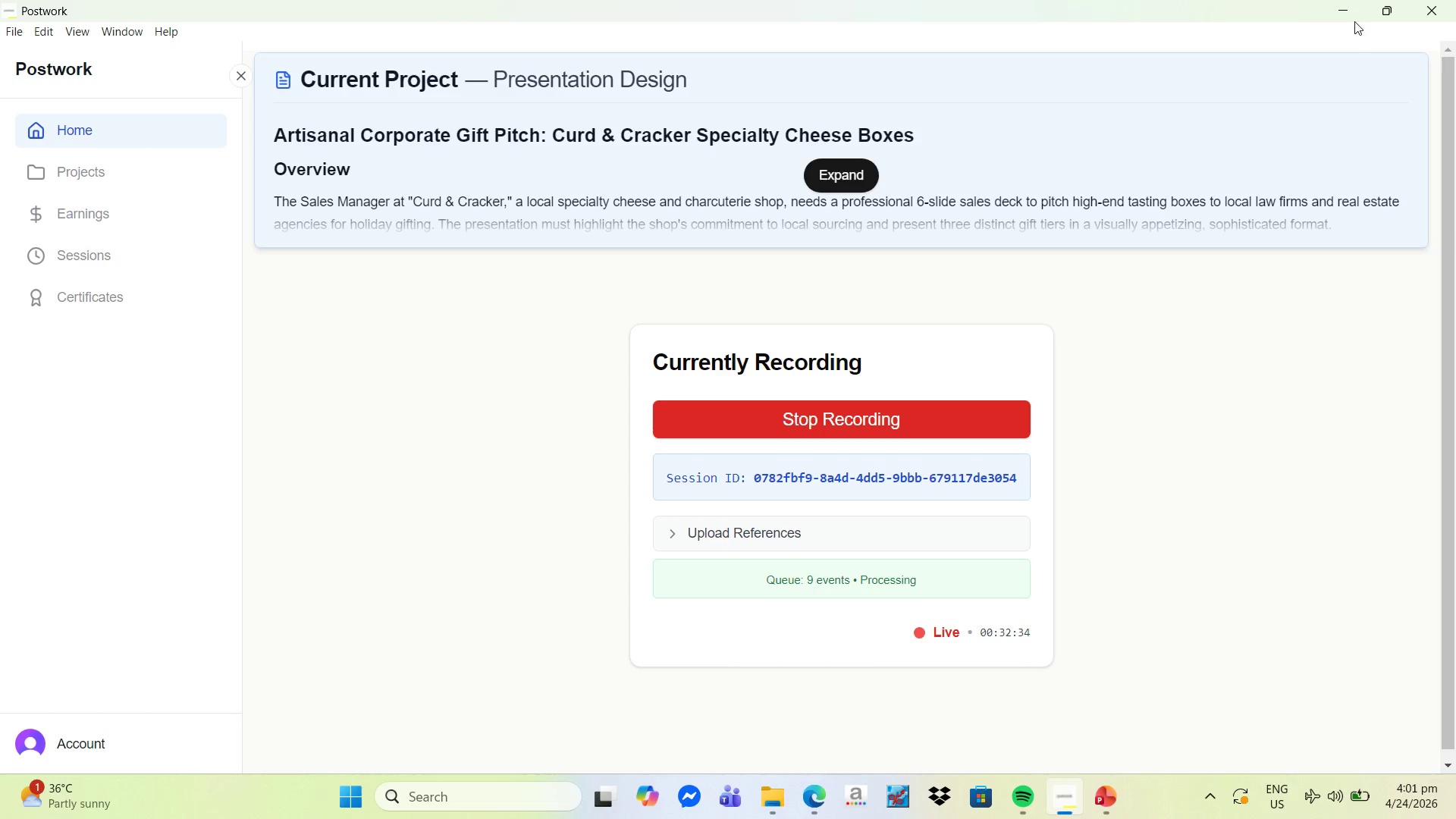 
left_click([1353, 14])
 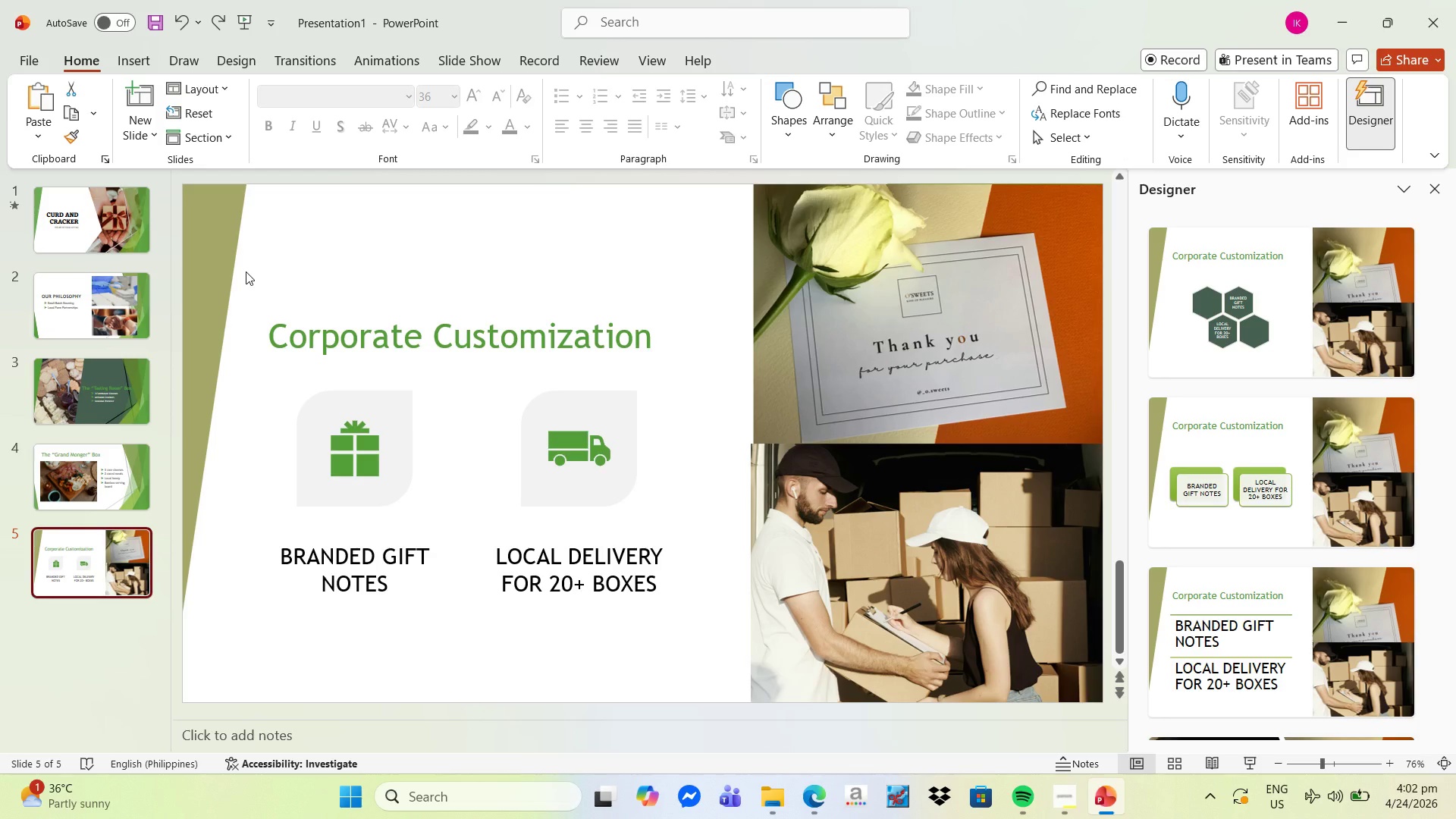 
wait(36.95)
 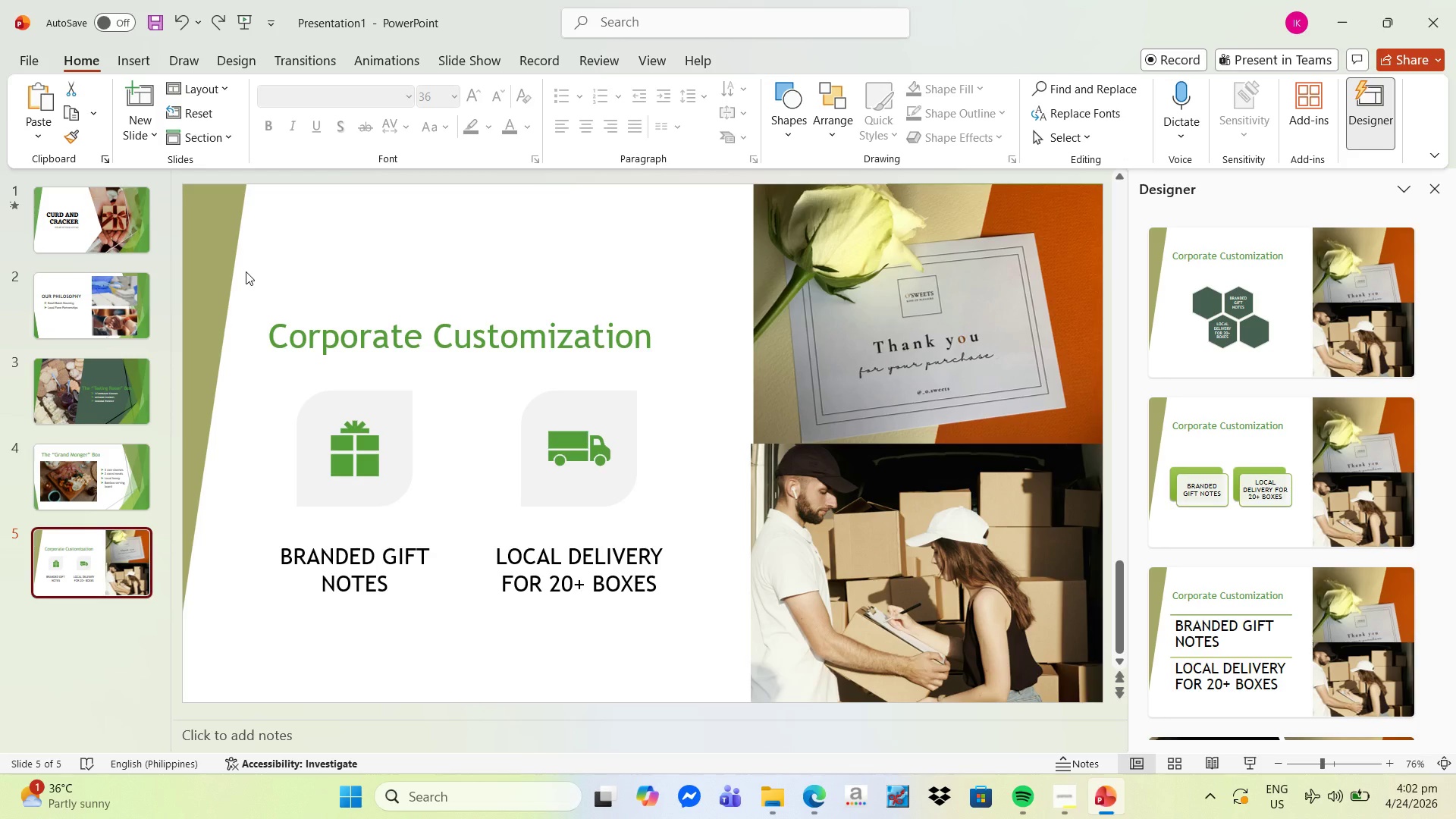 
scroll: coordinate [551, 397], scroll_direction: down, amount: 7.0
 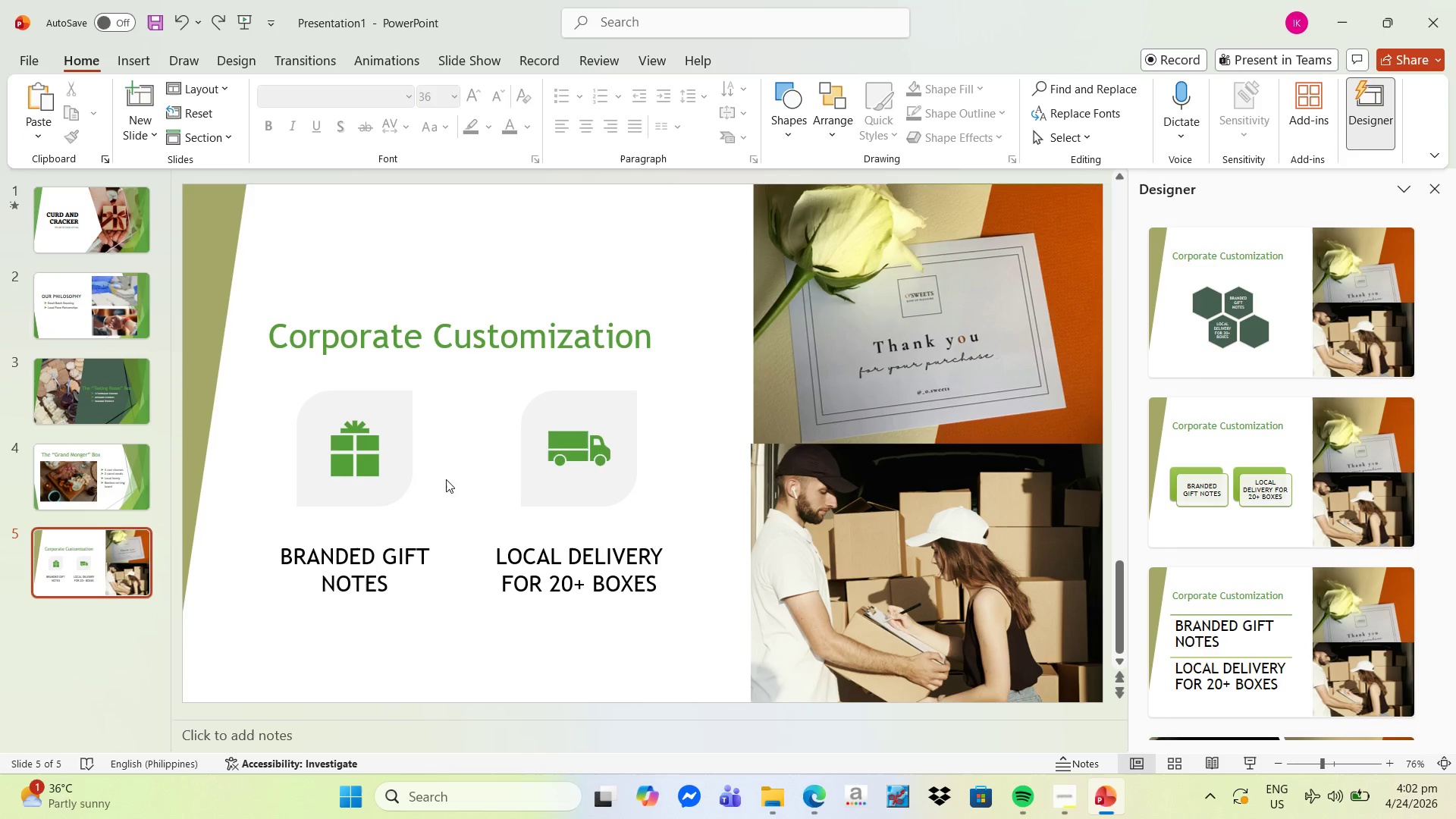 
scroll: coordinate [353, 478], scroll_direction: up, amount: 2.0
 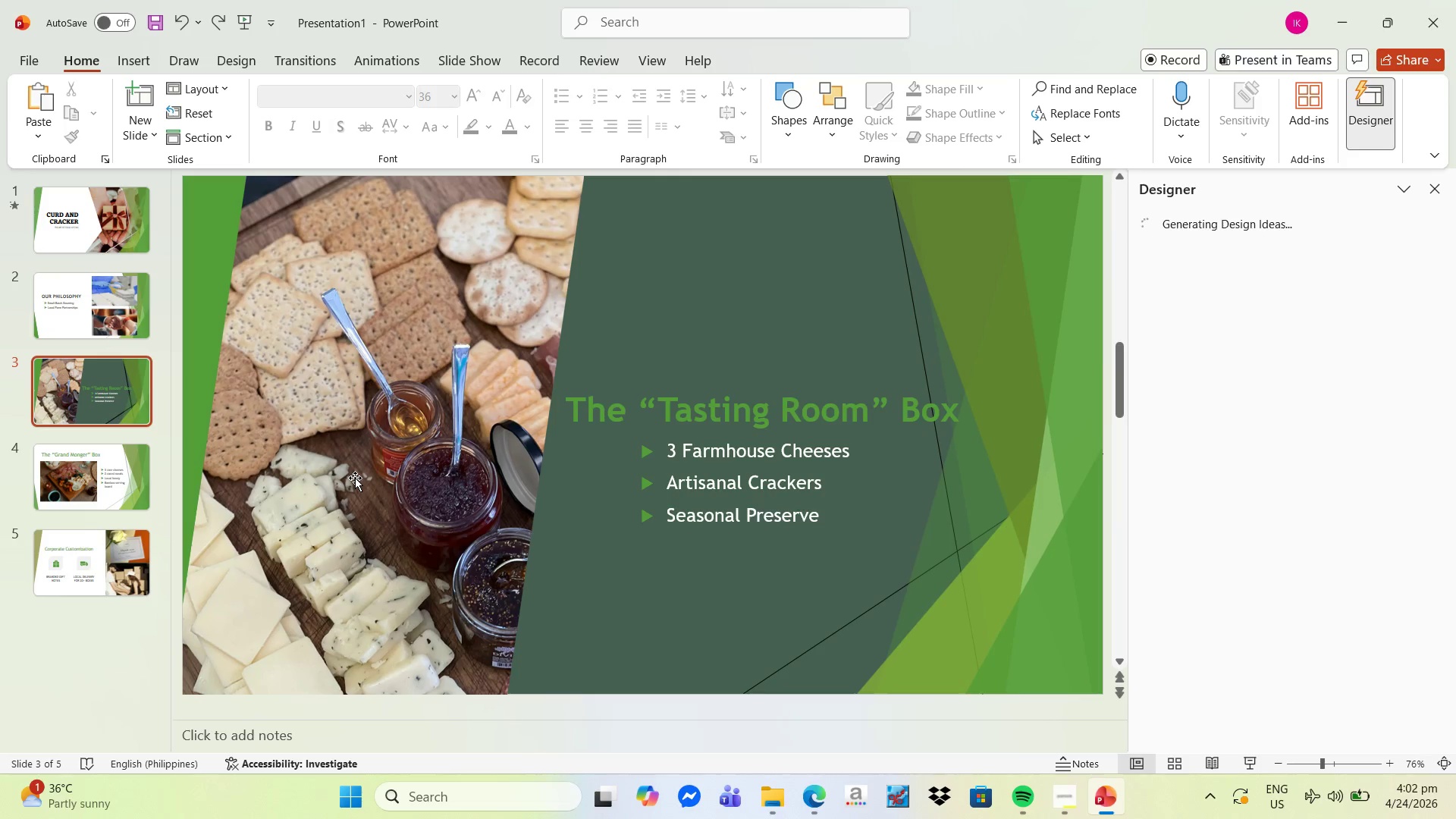 
scroll: coordinate [243, 522], scroll_direction: down, amount: 5.0
 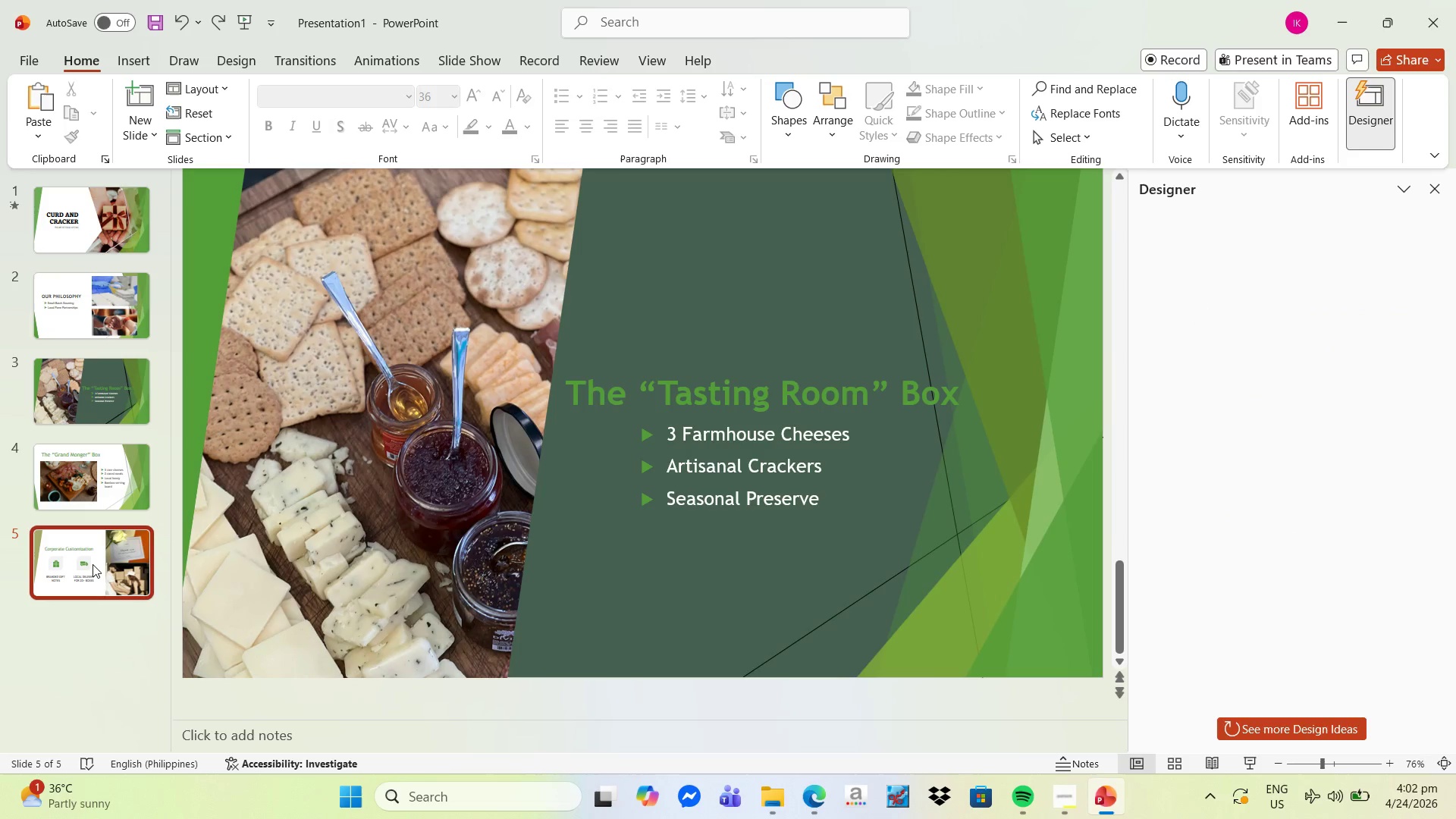 
left_click([93, 564])
 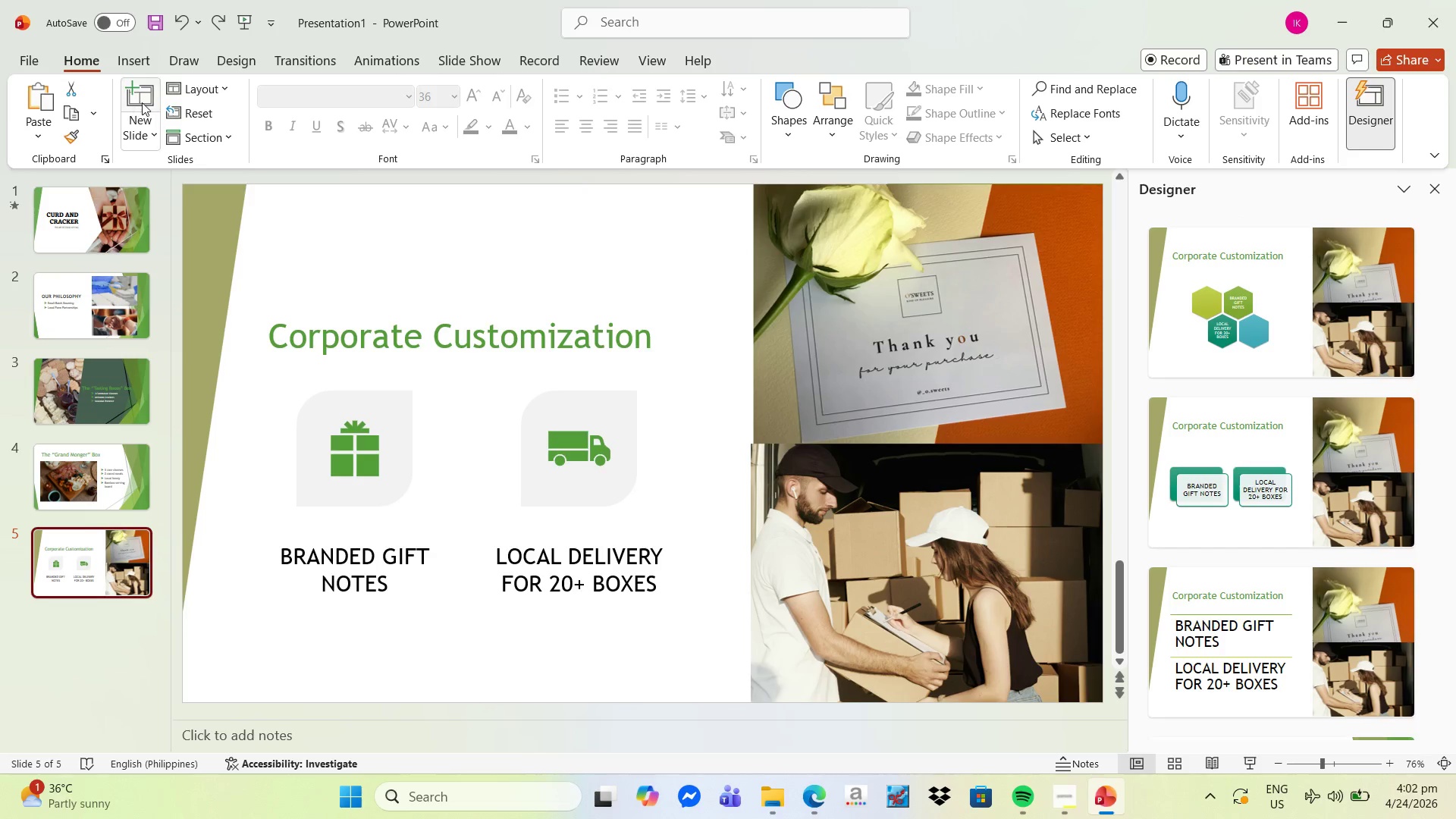 
left_click([144, 102])
 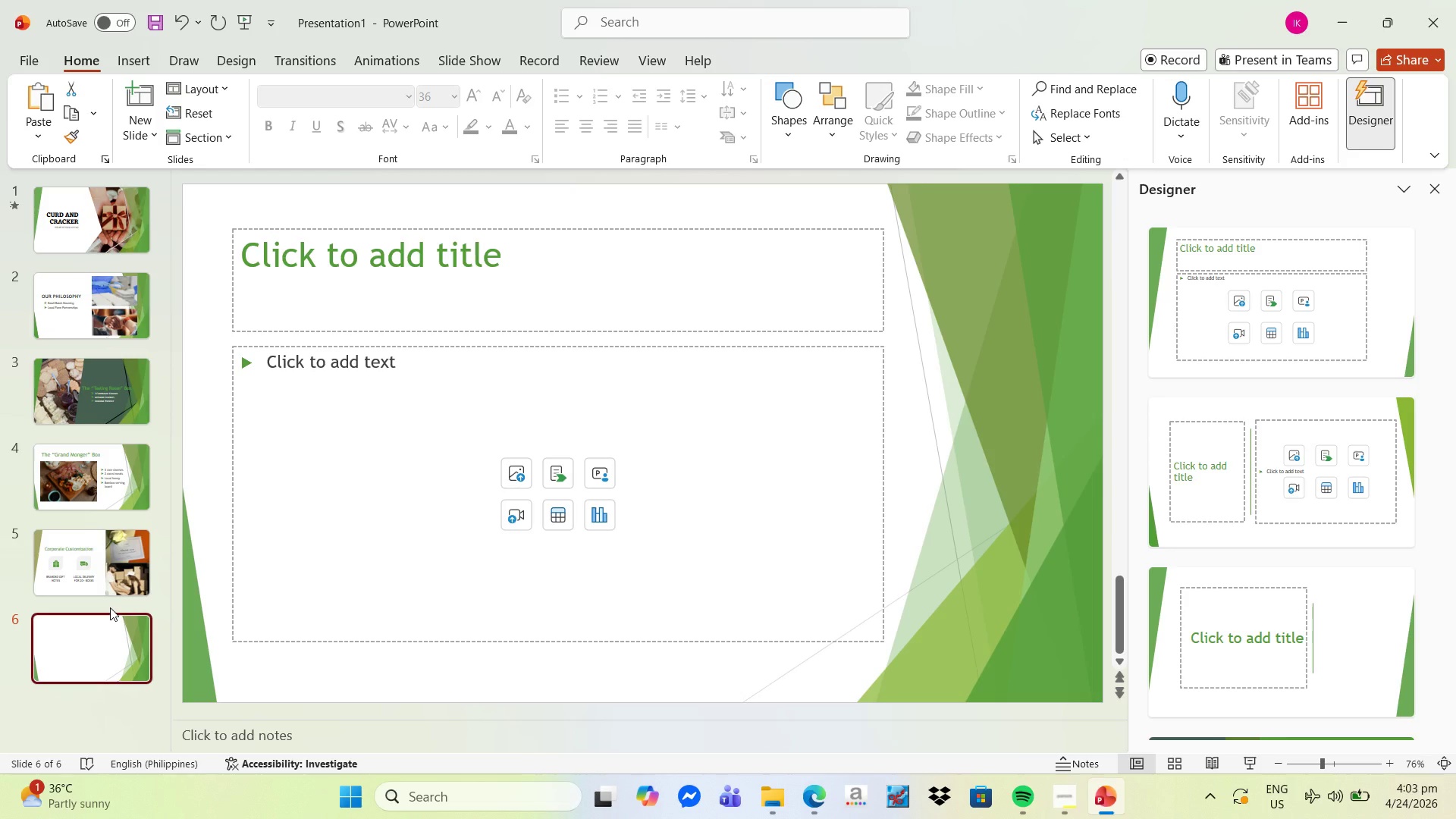 
wait(59.62)
 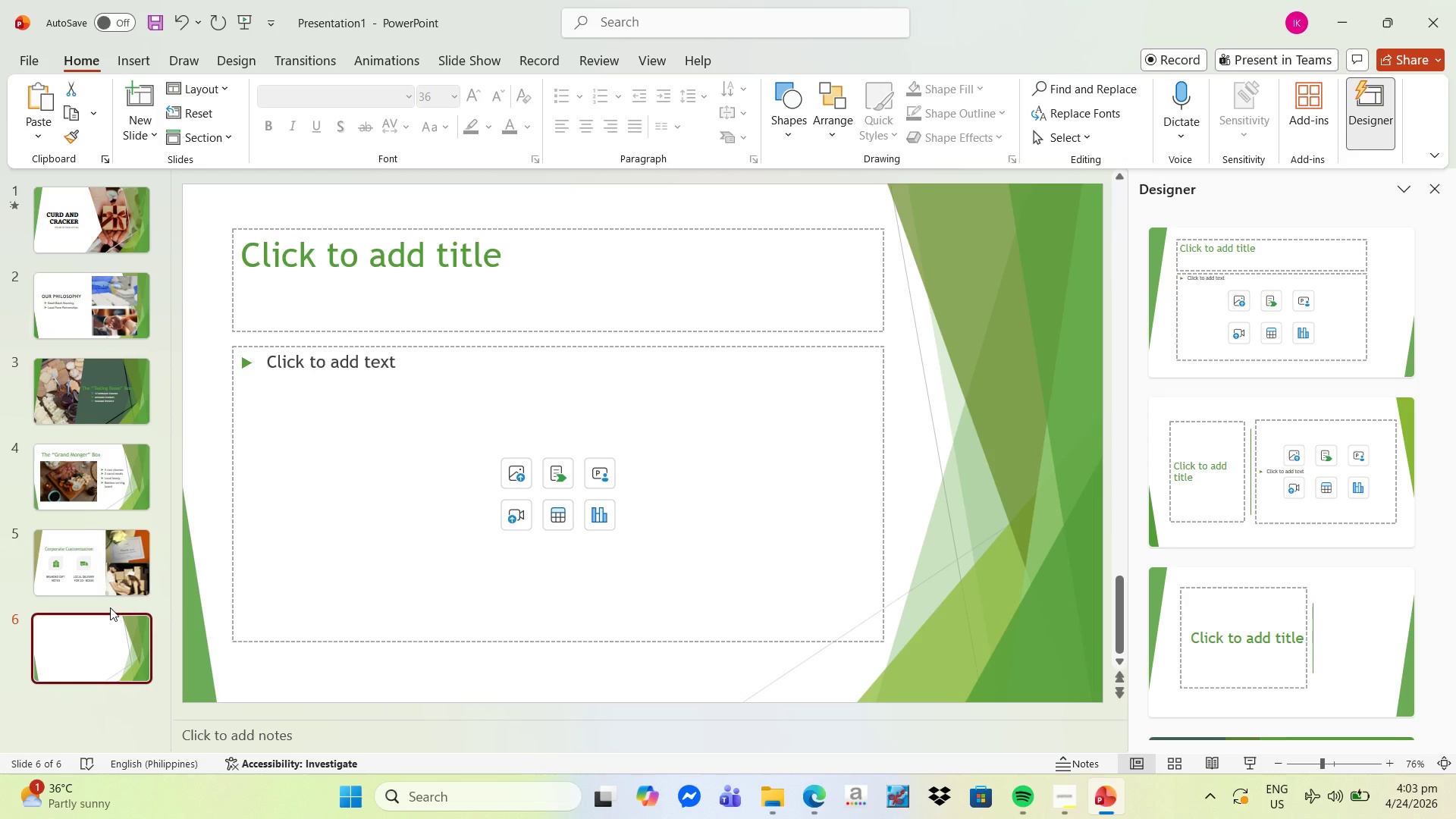 
type(Contact and Next Steps)
 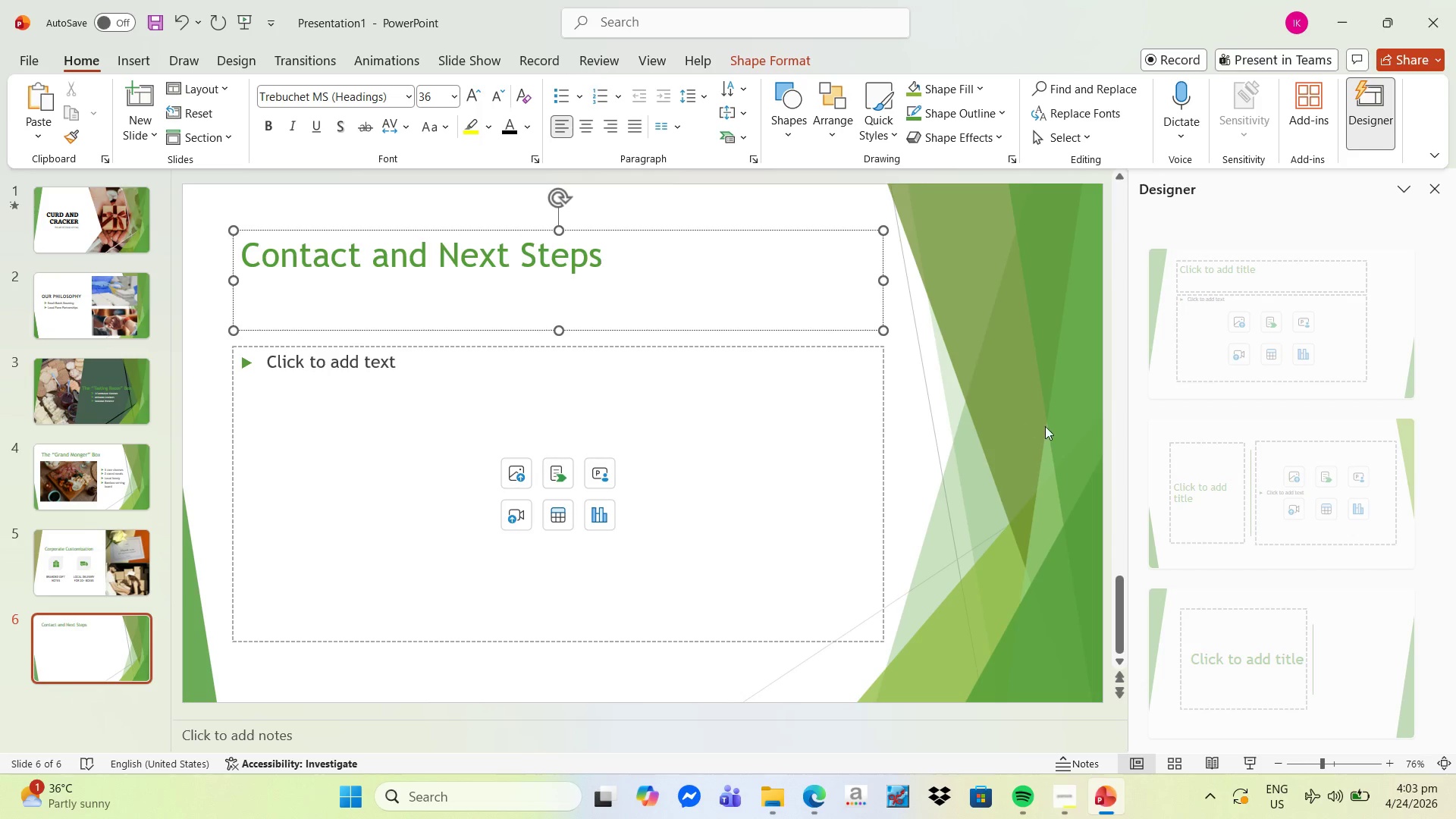 
left_click([1020, 421])
 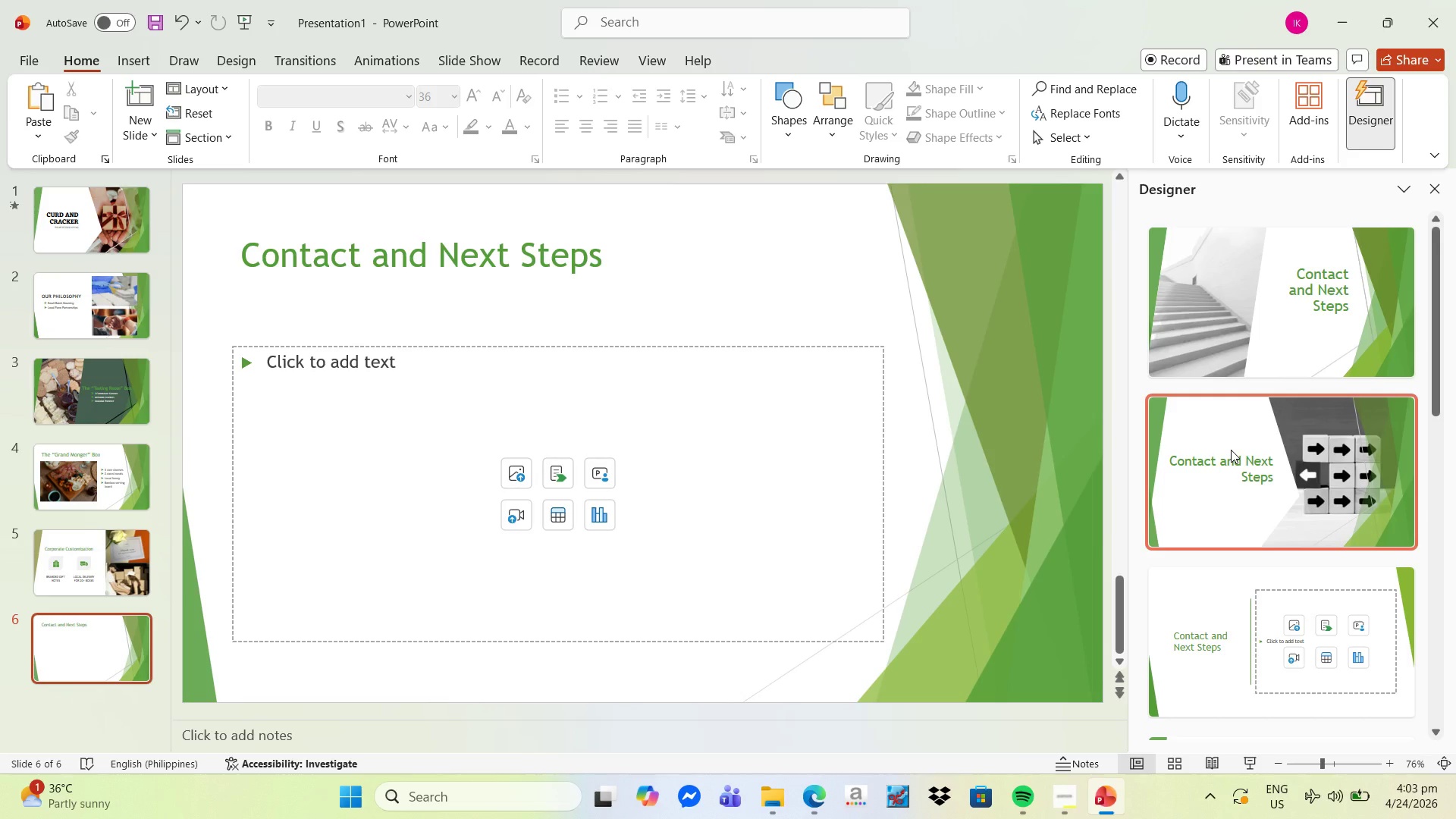 
scroll: coordinate [1257, 518], scroll_direction: down, amount: 25.0
 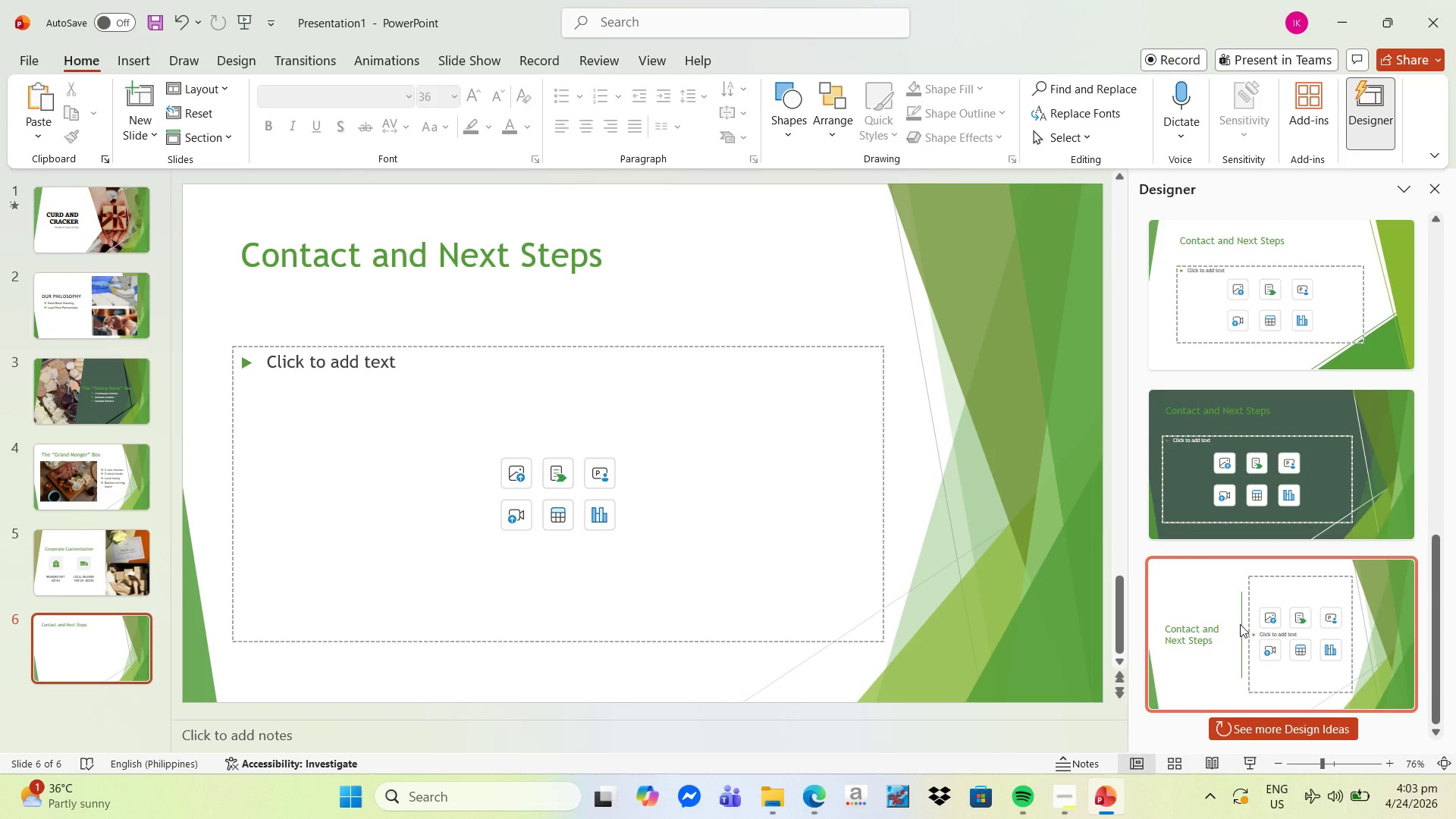 
left_click([1238, 625])
 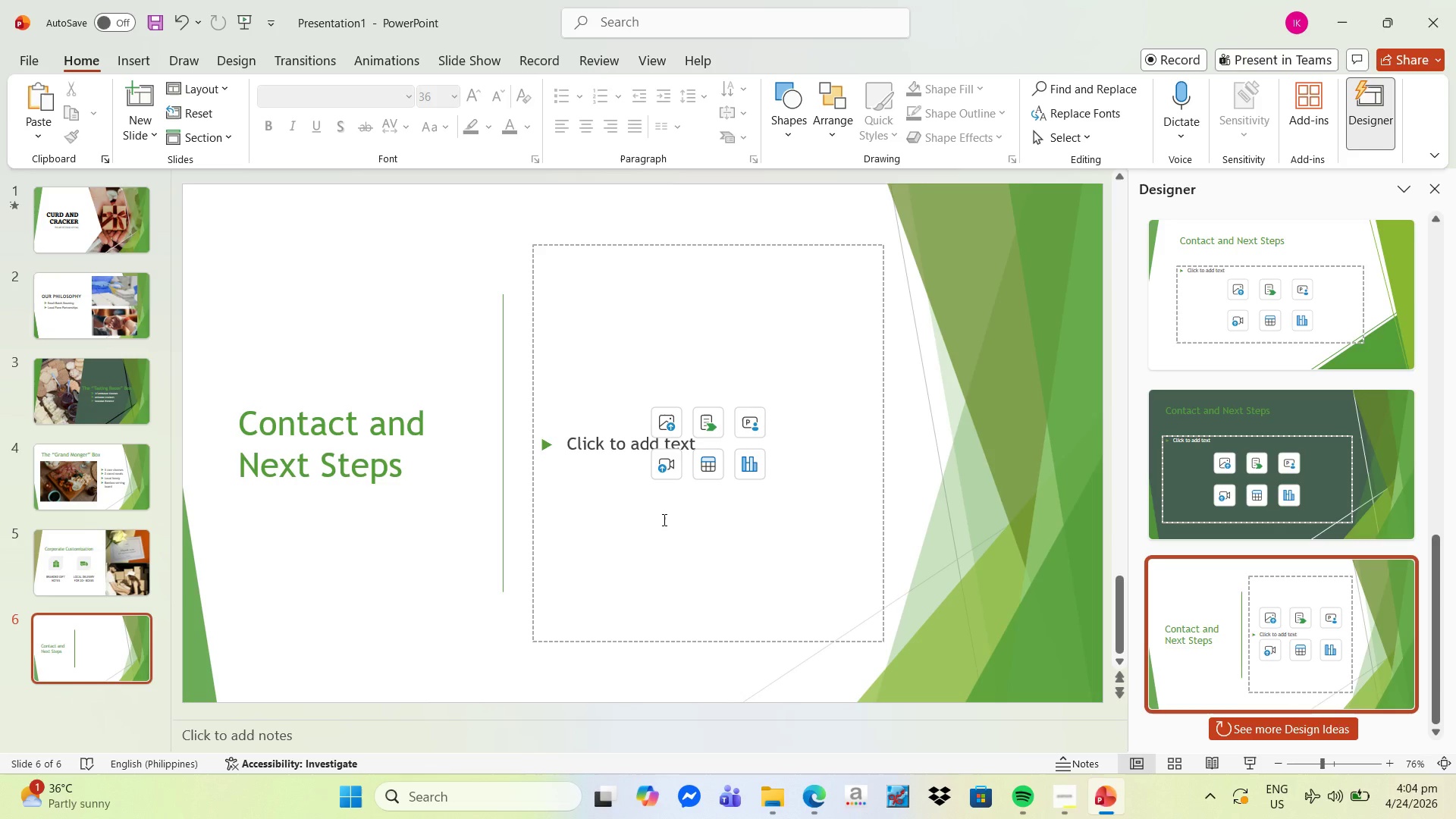 
wait(43.22)
 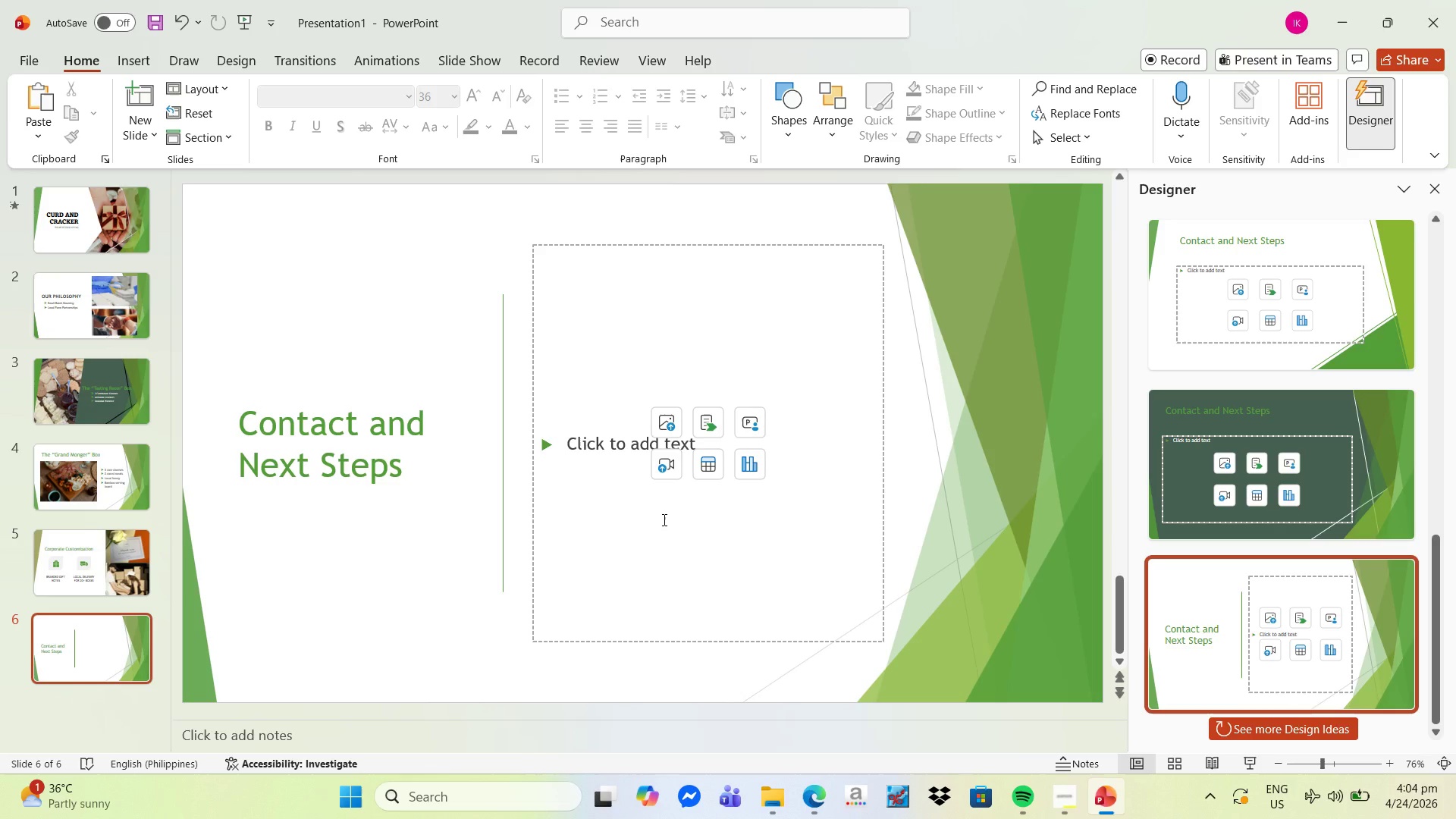 
left_click([666, 314])
 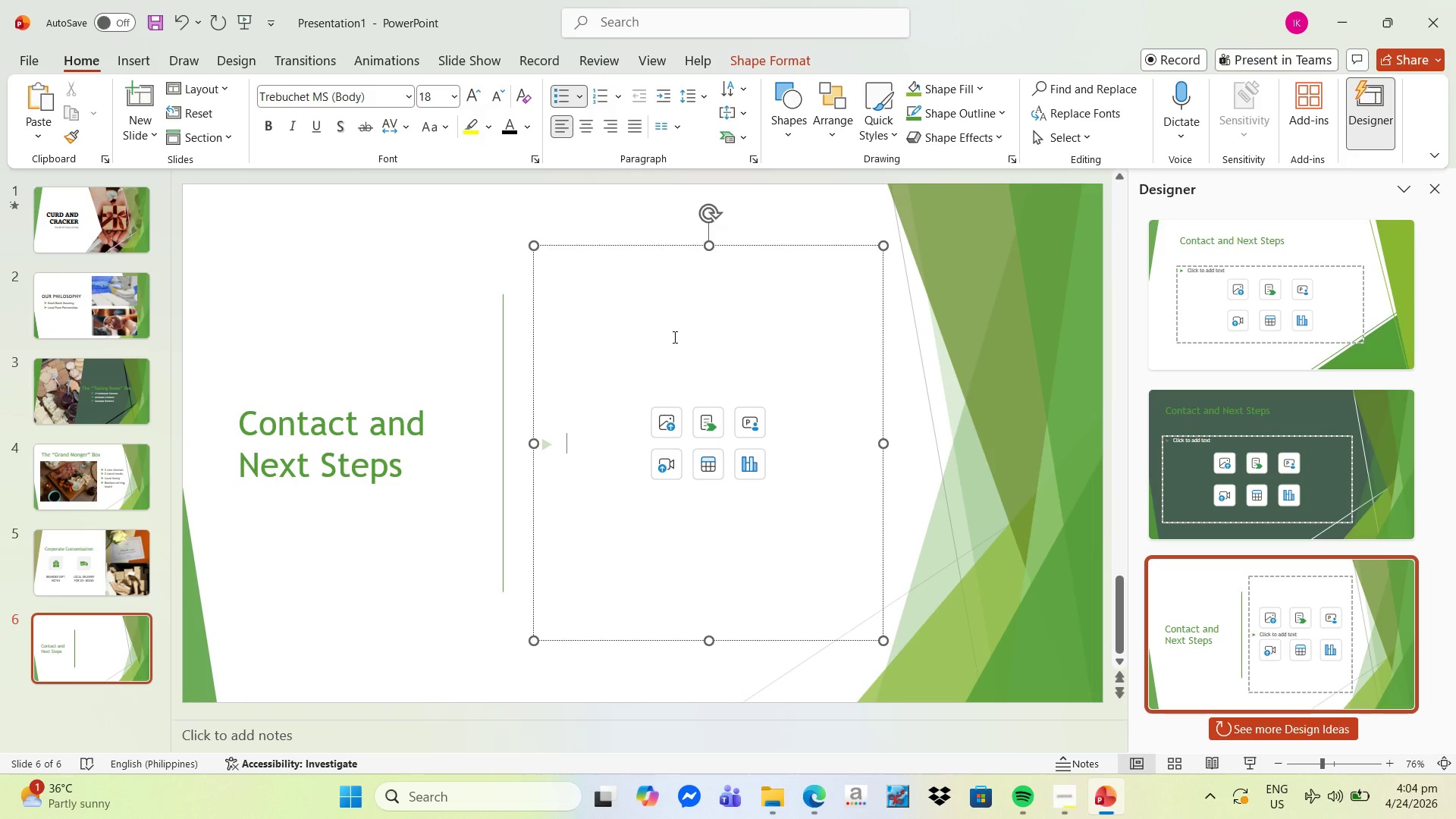 
type(pjone)
key(Backspace)
key(Backspace)
key(Backspace)
key(Backspace)
key(Backspace)
type(Phone: )
 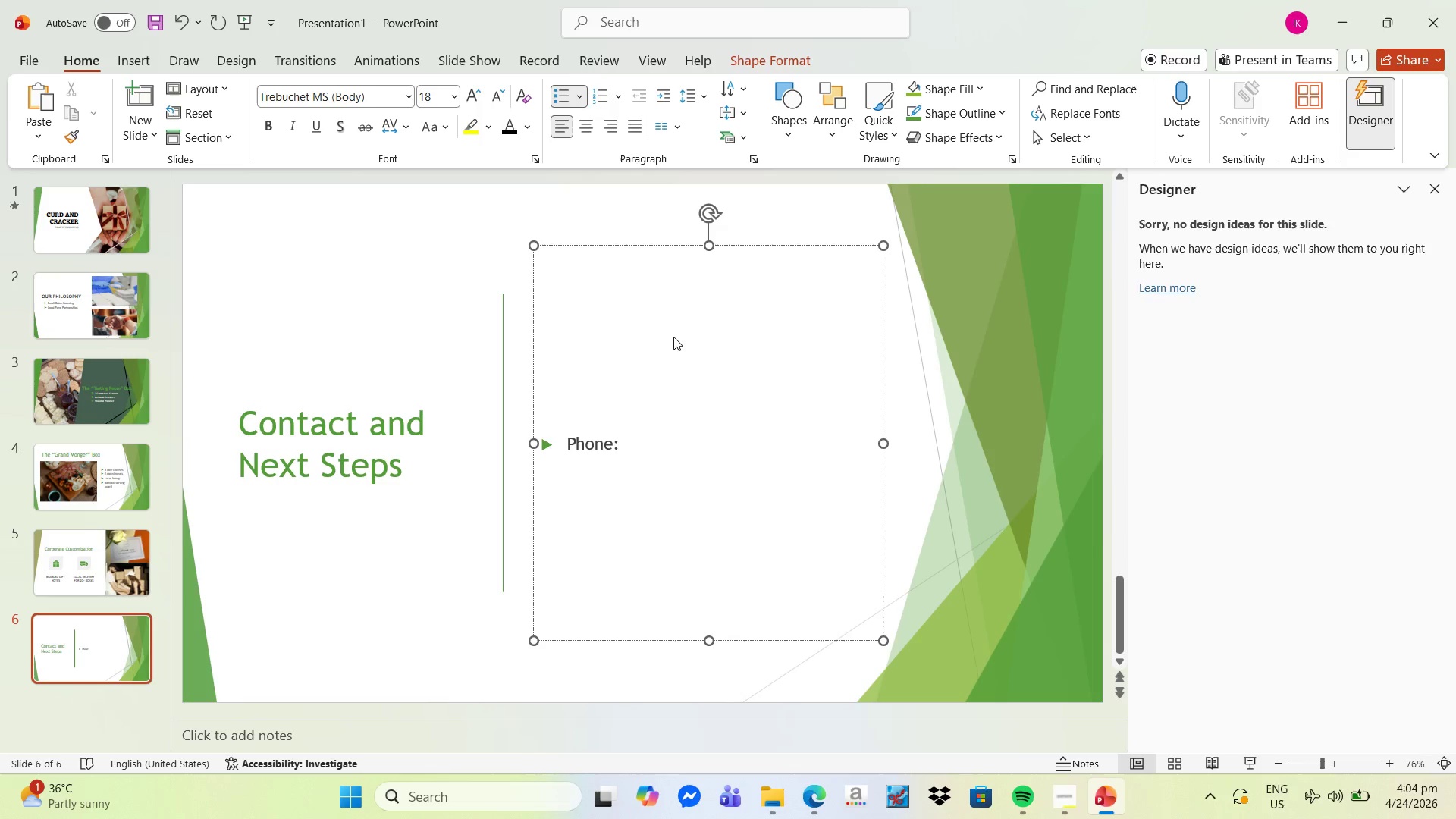 
wait(9.39)
 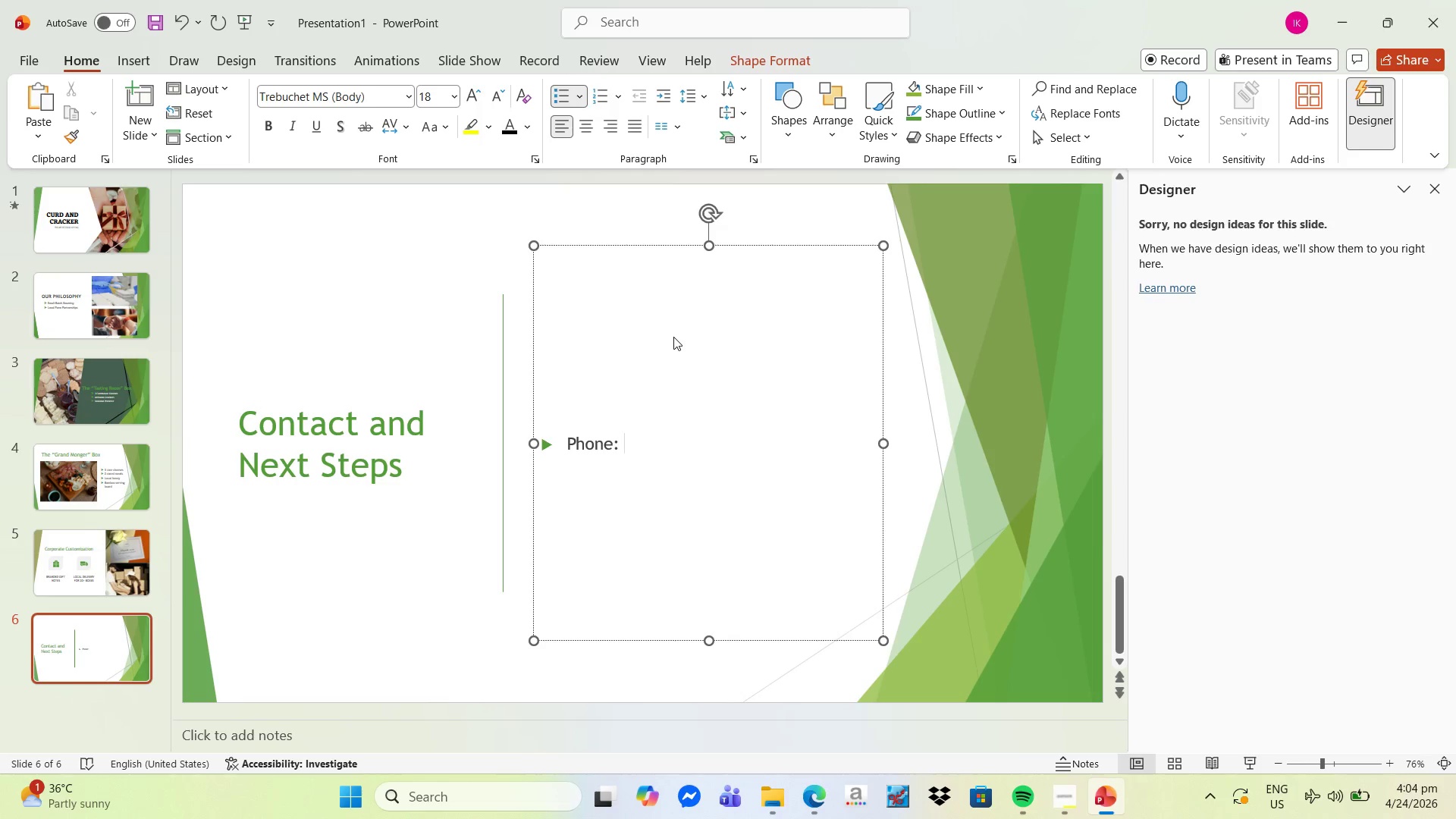 
type(+639524807746)
 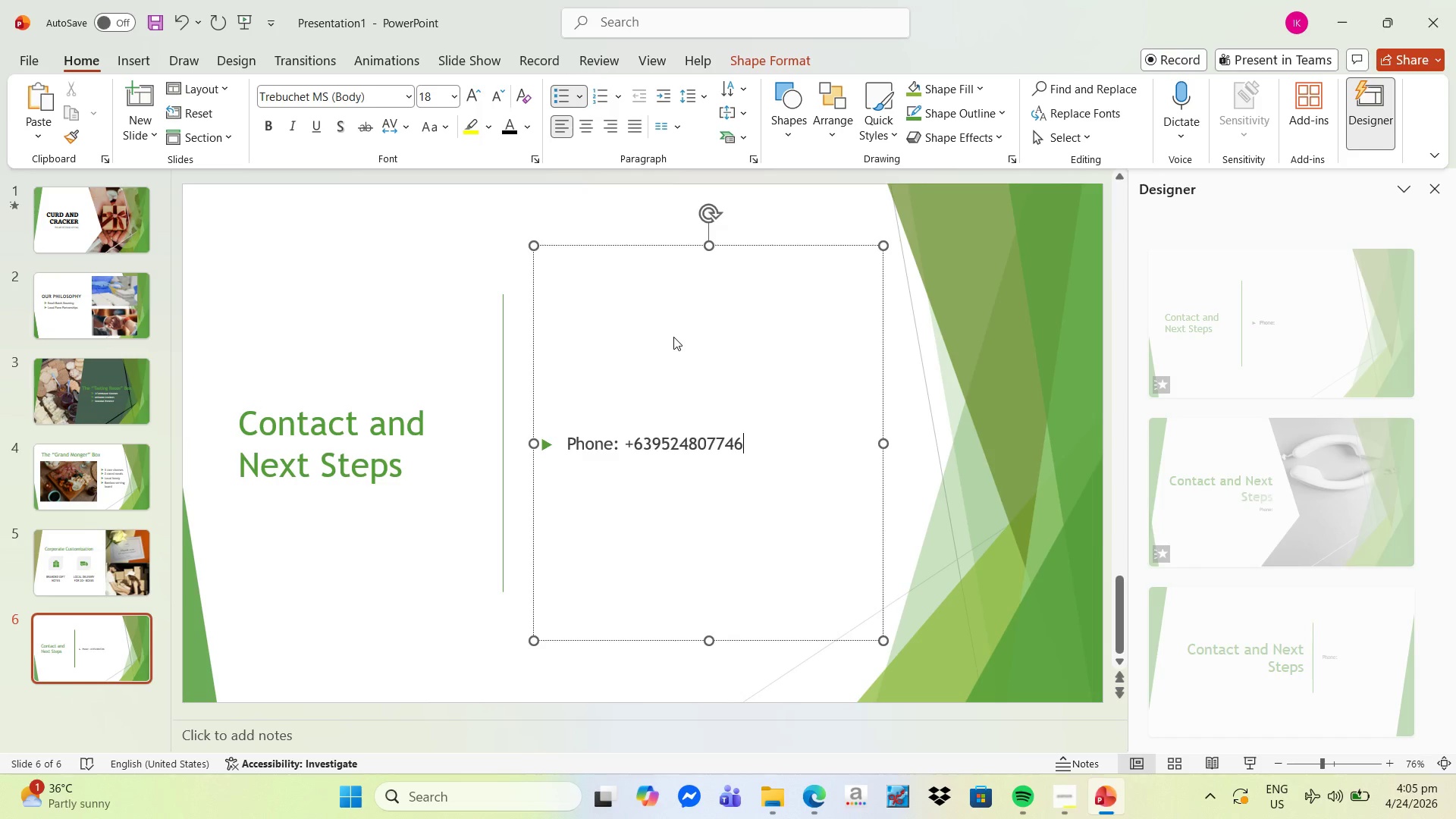 
key(Enter)
 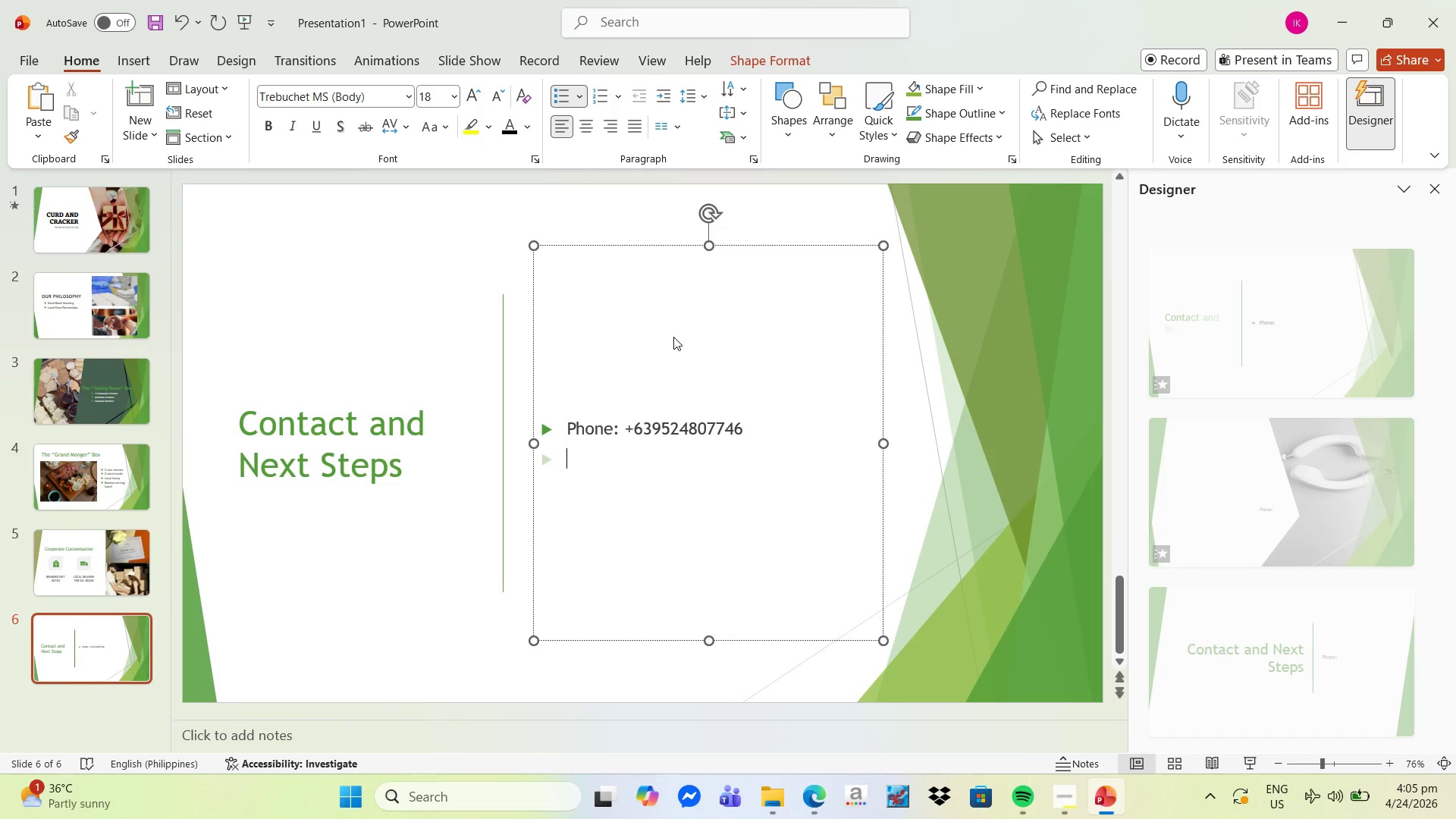 
wait(6.33)
 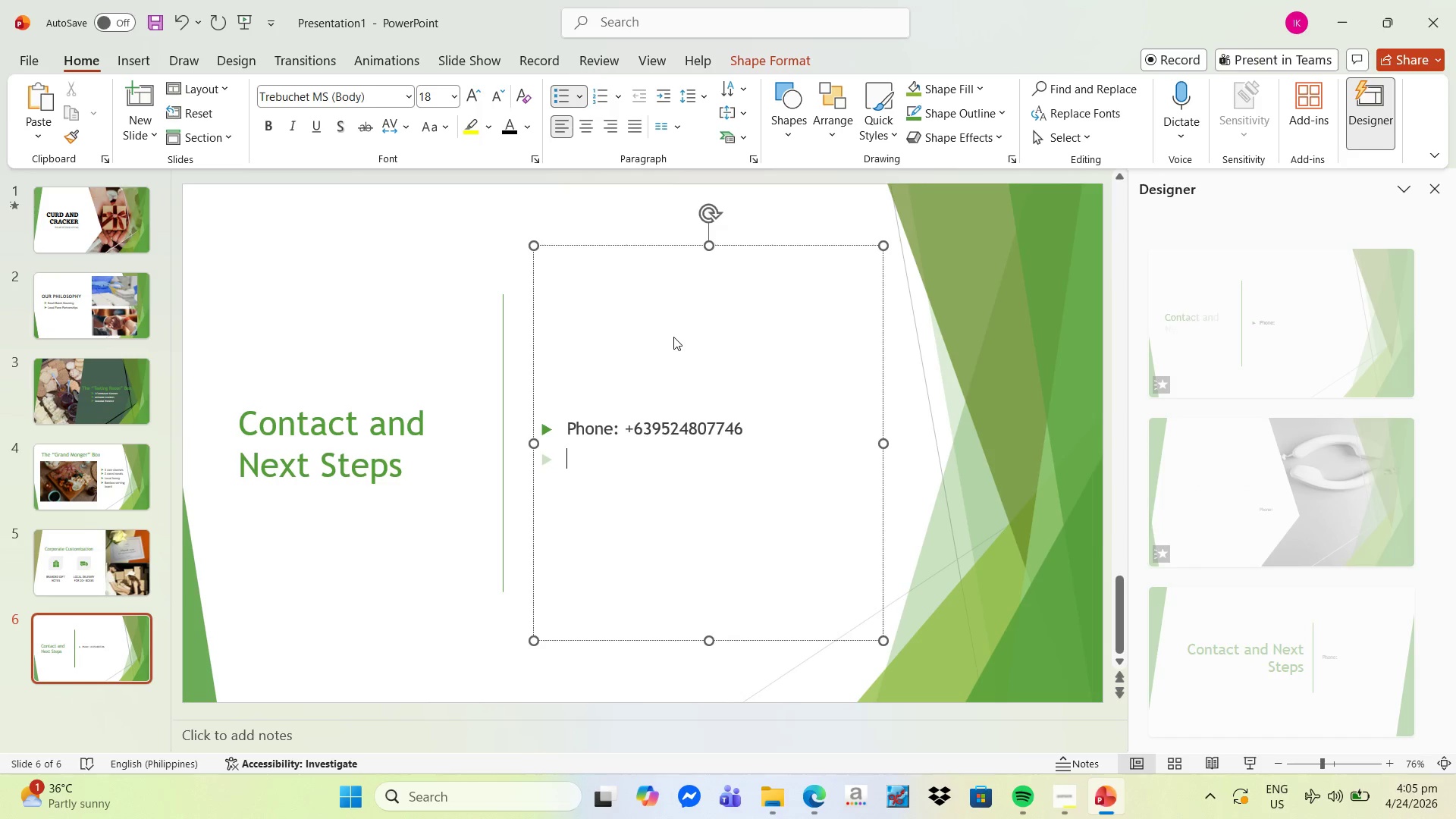 
type(em)
key(Backspace)
key(Backspace)
type(Email)
 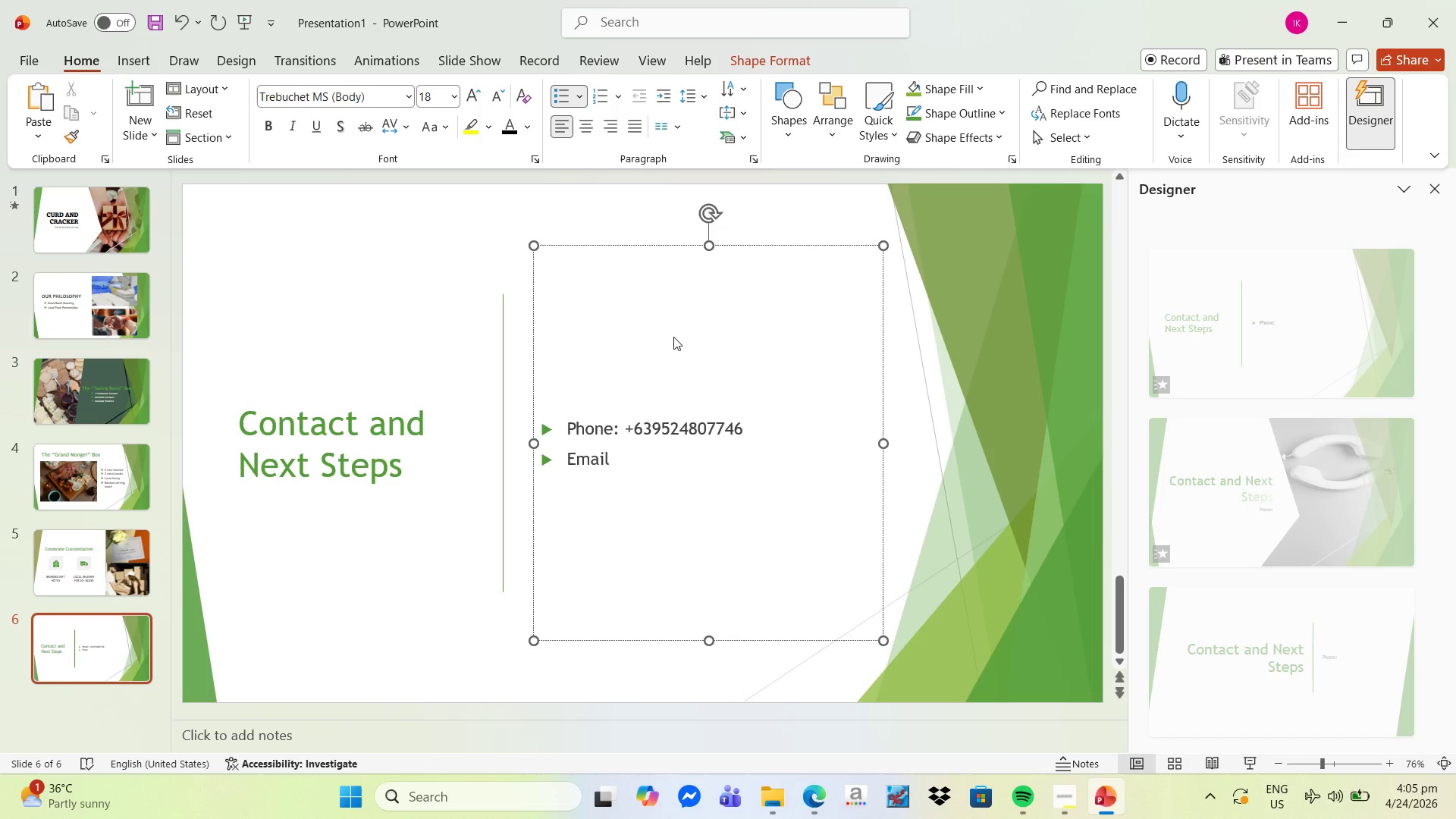 
hold_key(key=Enter, duration=0.44)
 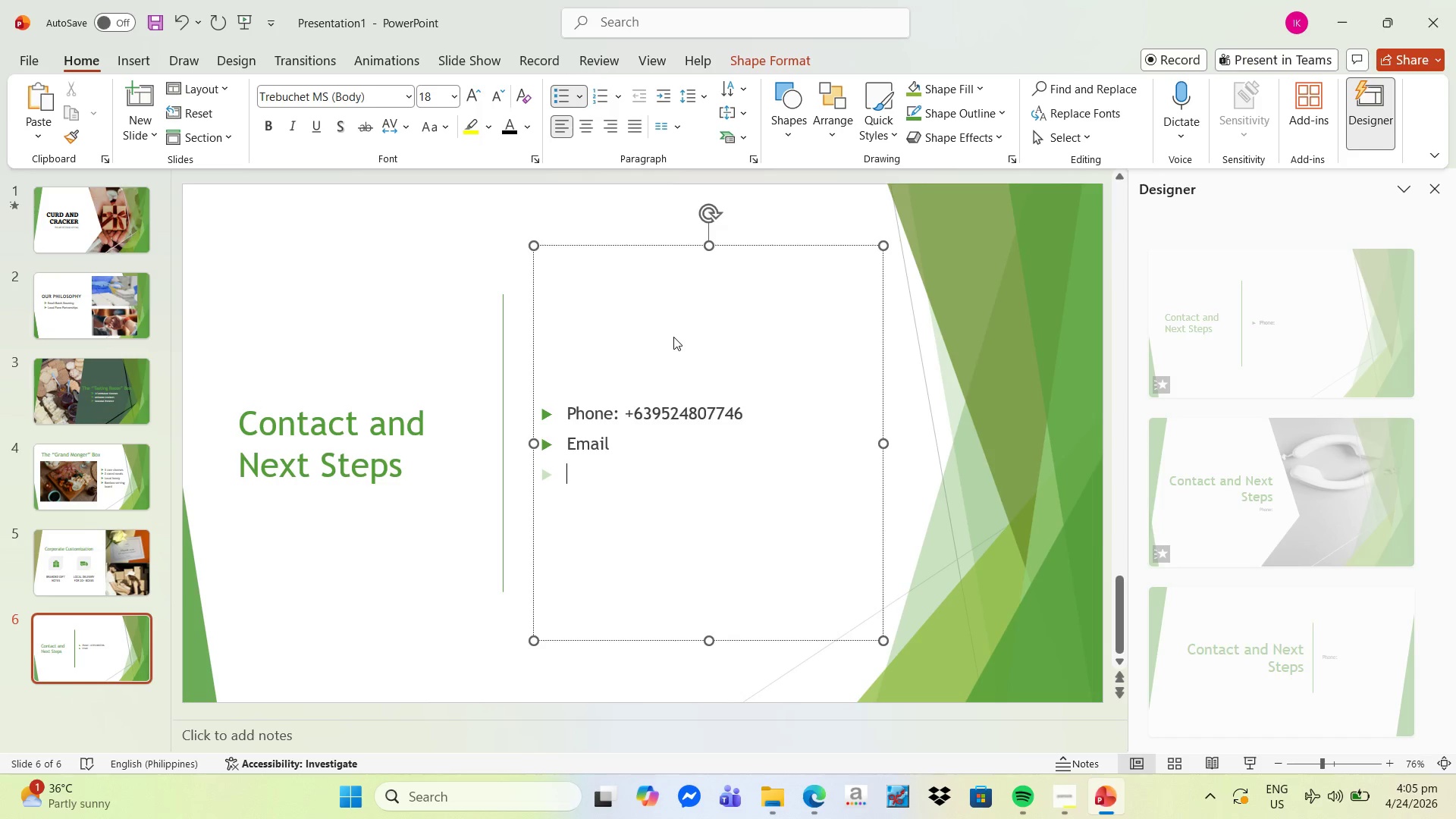 
key(Backspace)
 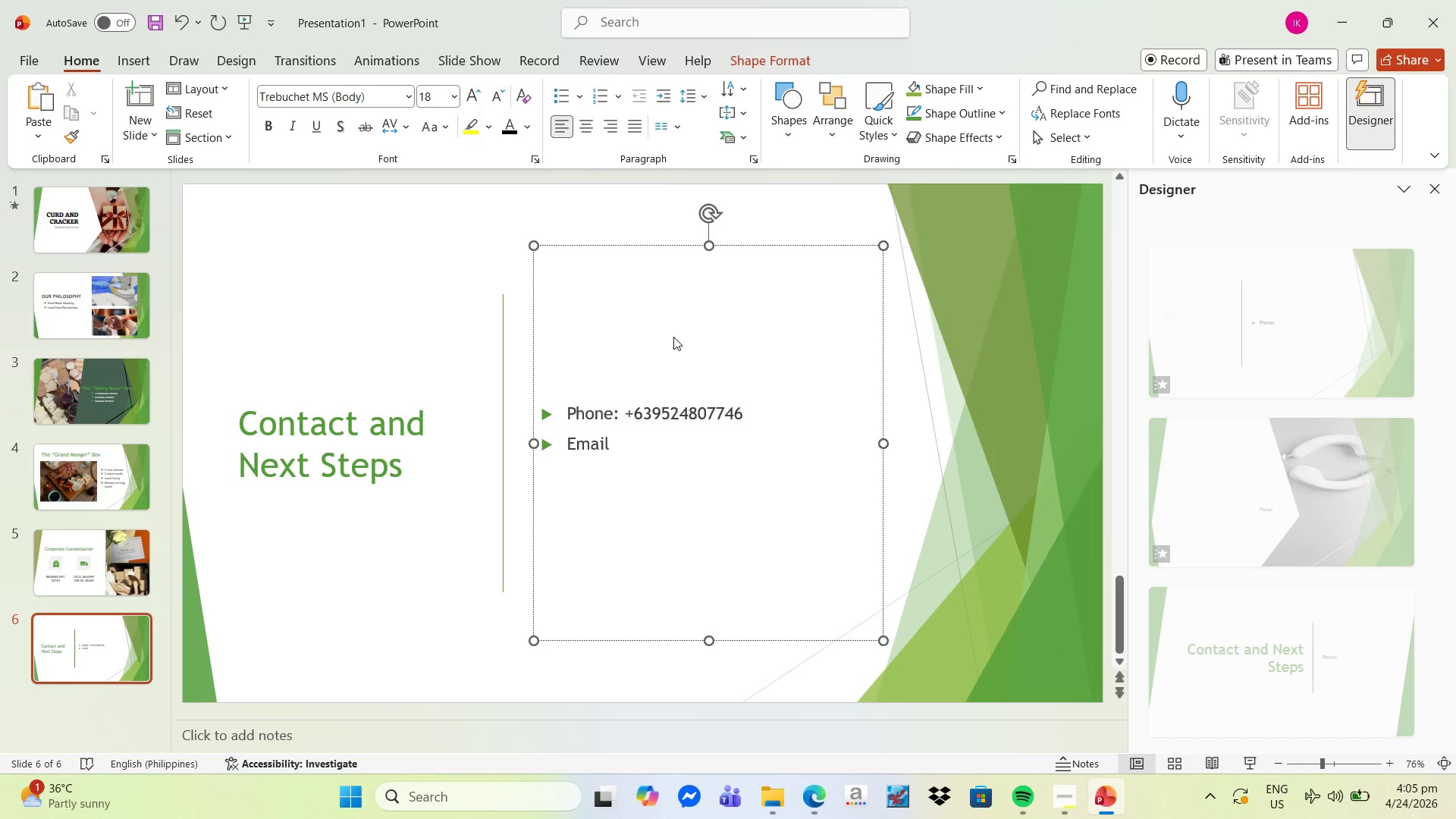 
key(Shift+Semicolon)
 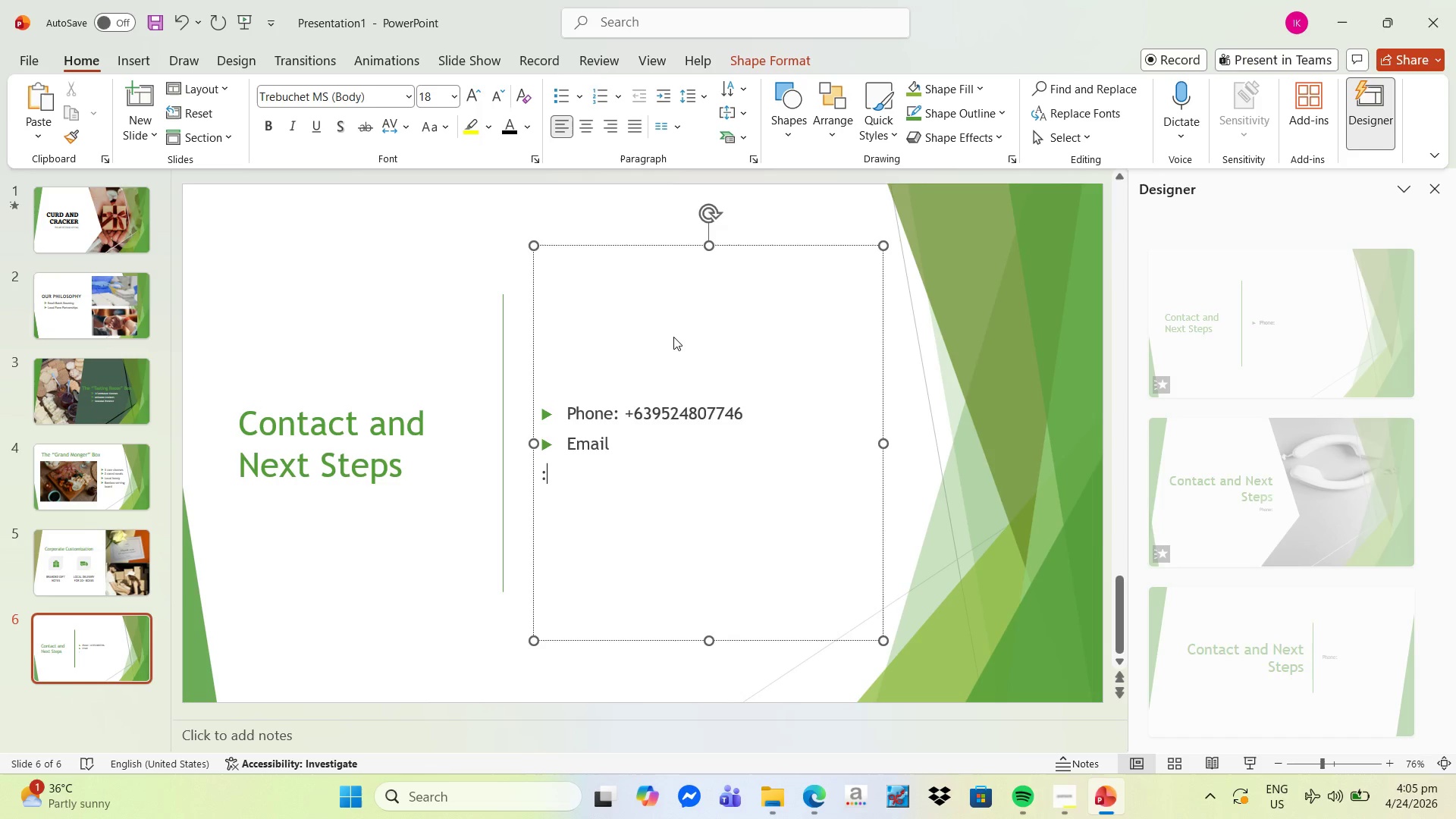 
key(Backspace)
 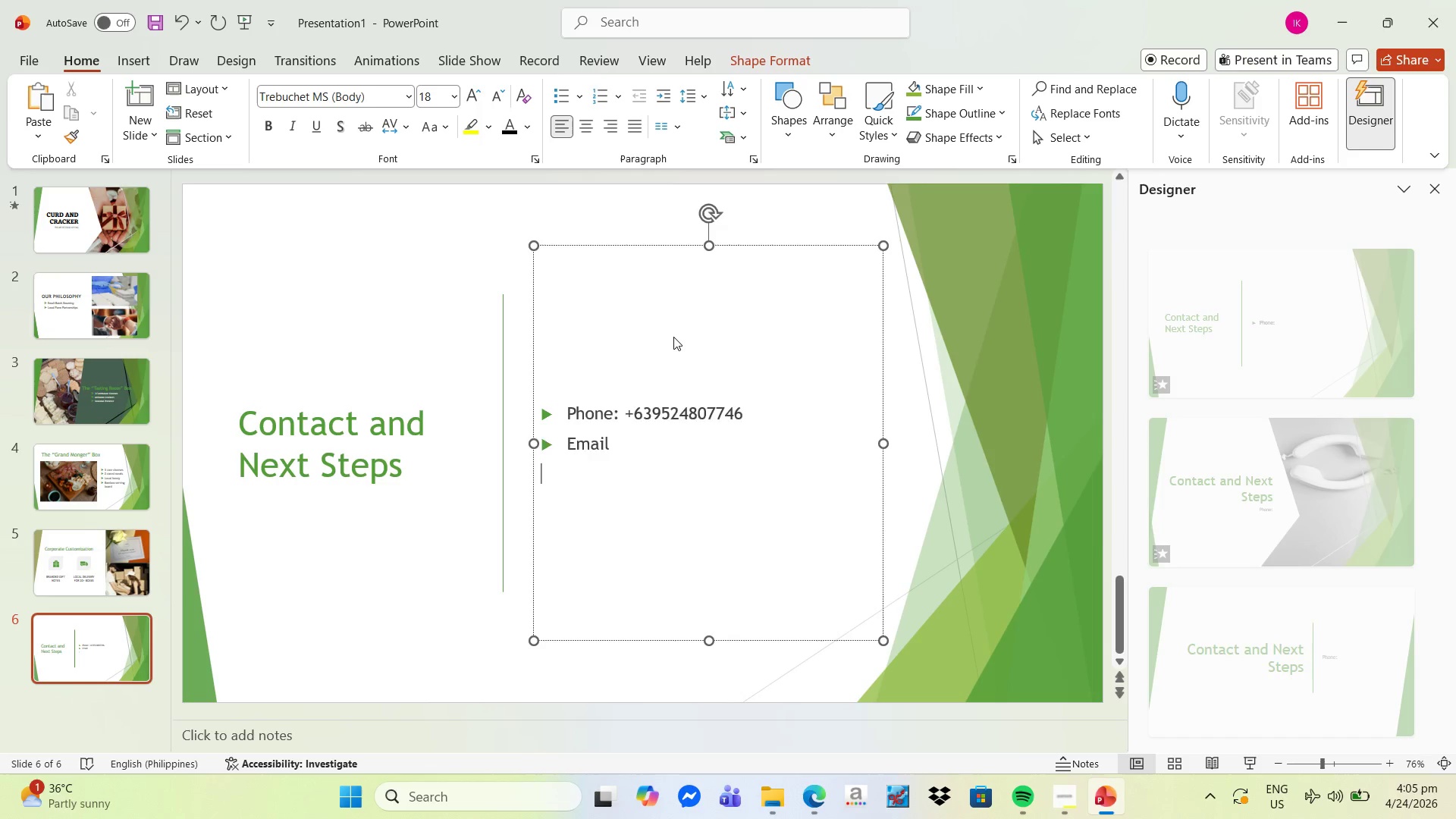 
key(Backspace)
 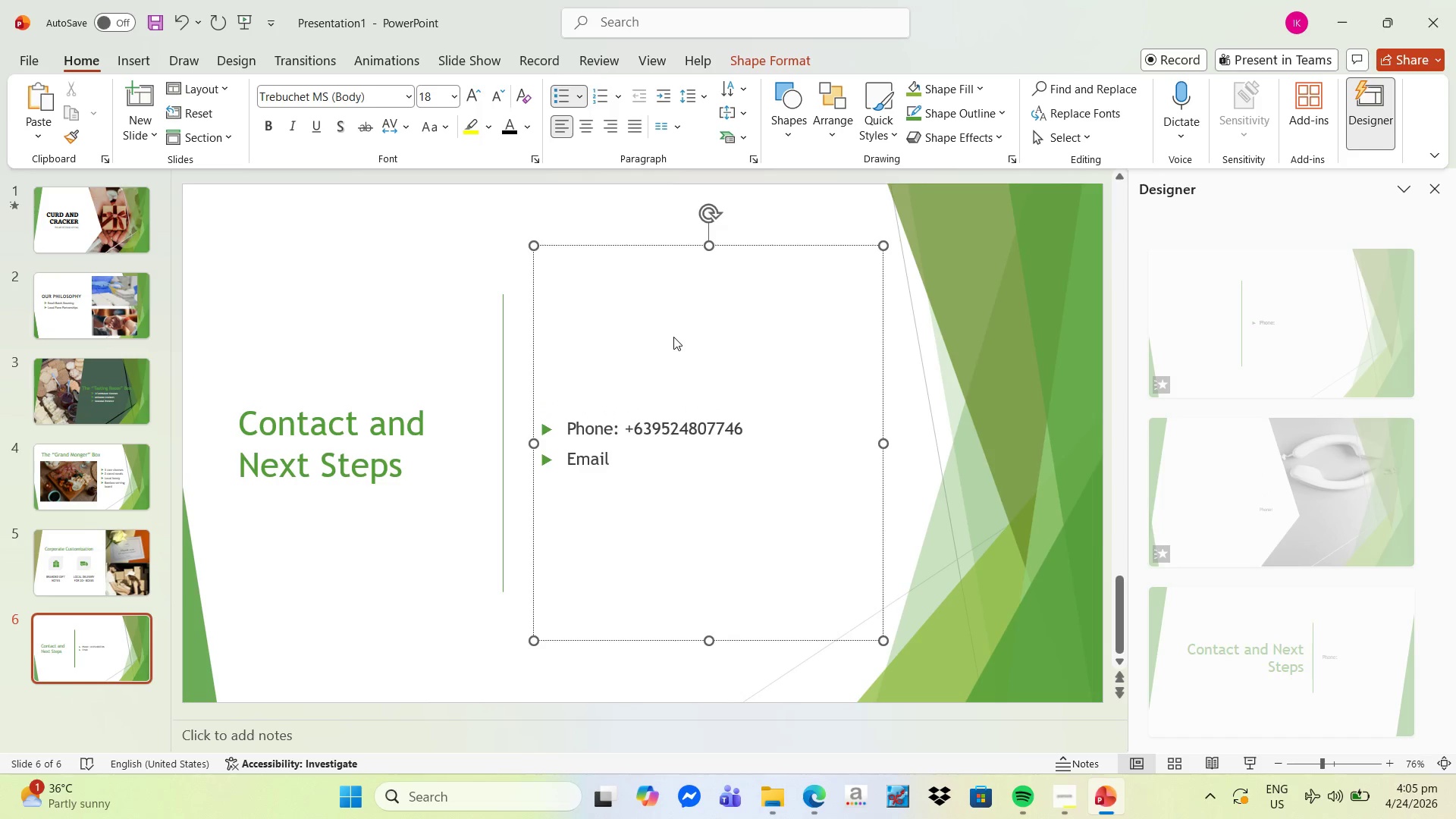 
key(Shift+Semicolon)
 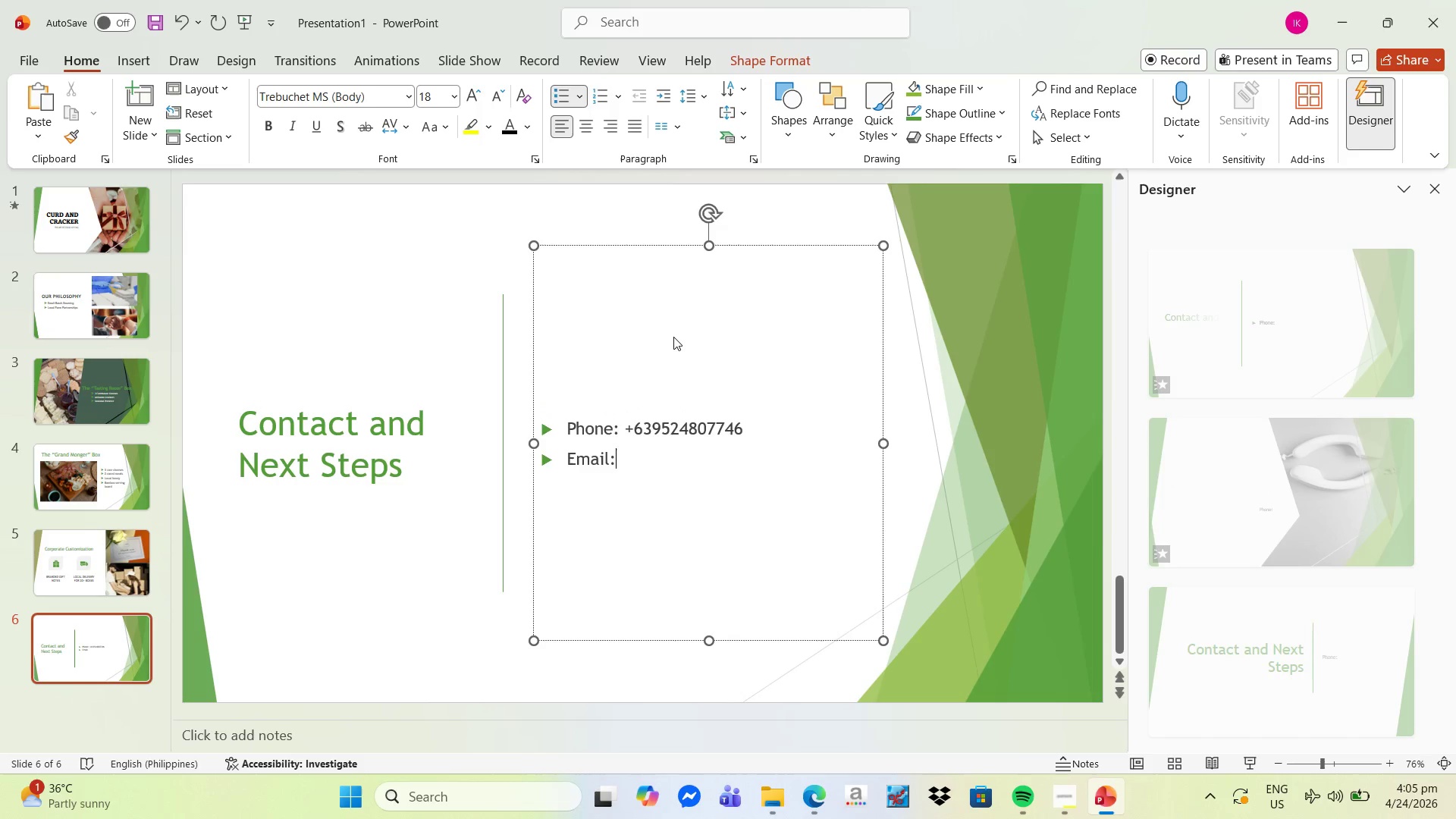 
key(Space)
 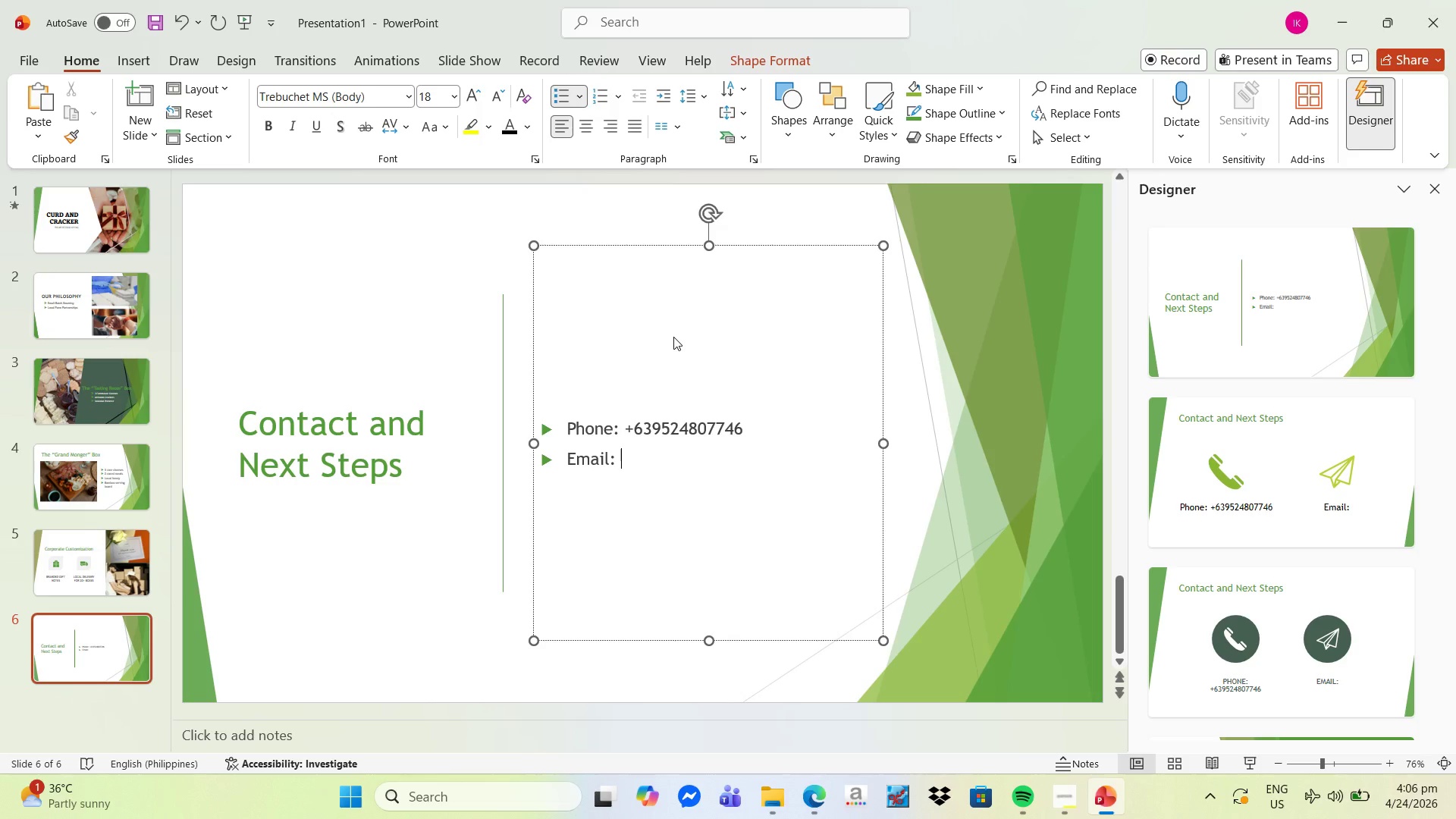 
wait(51.72)
 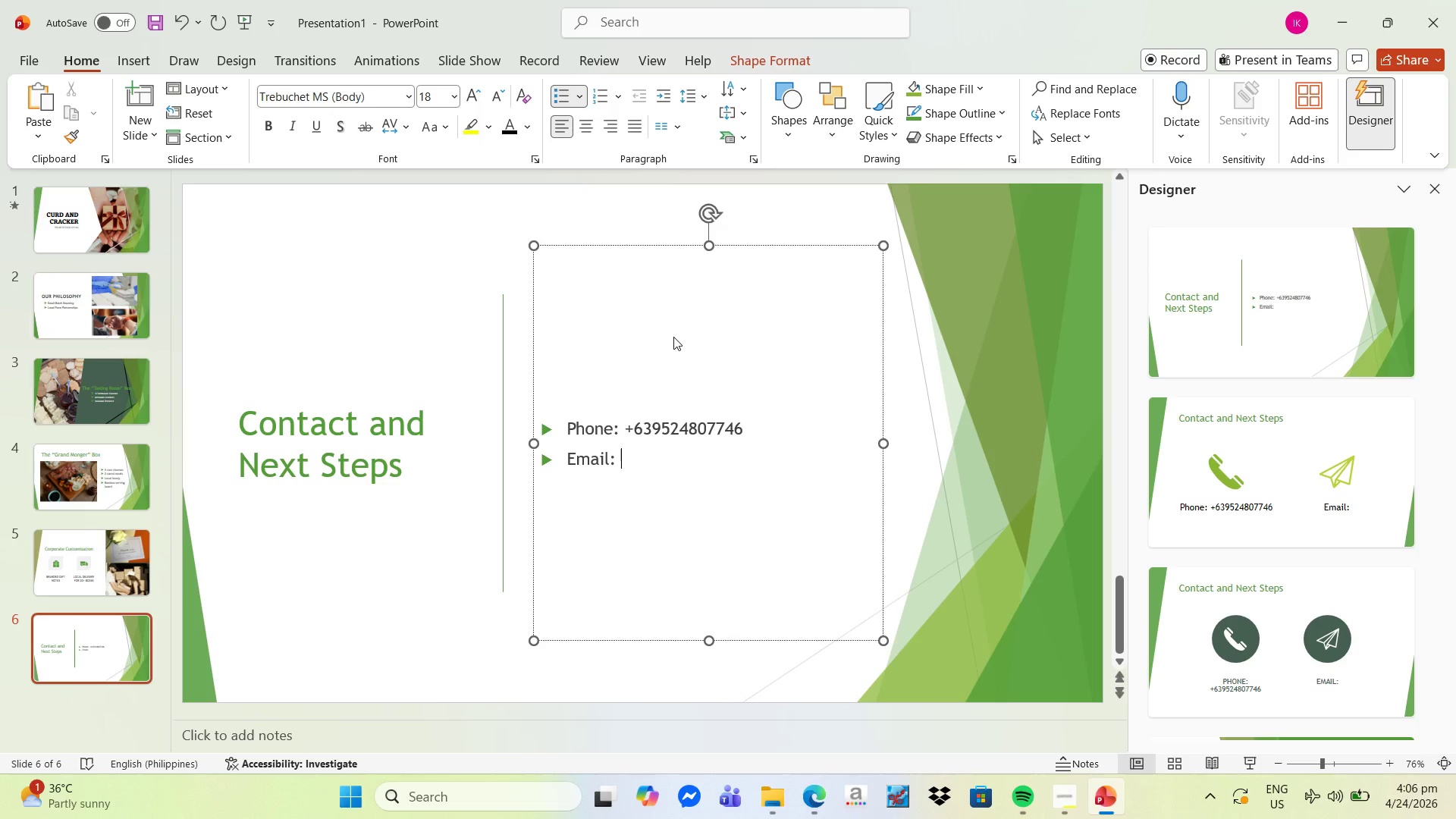 
scroll: coordinate [1330, 515], scroll_direction: down, amount: 20.0
 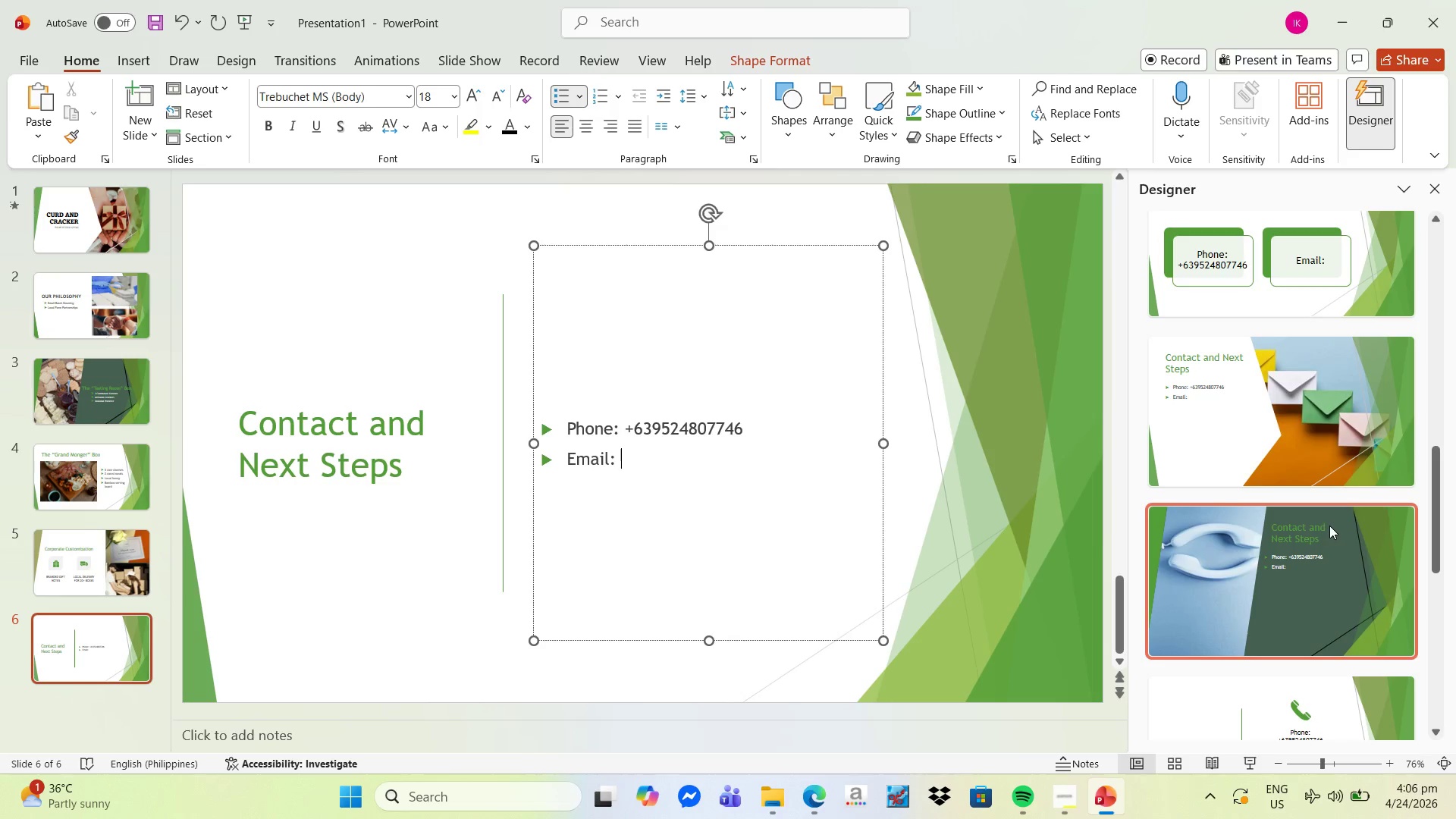 
scroll: coordinate [1147, 585], scroll_direction: up, amount: 27.0
 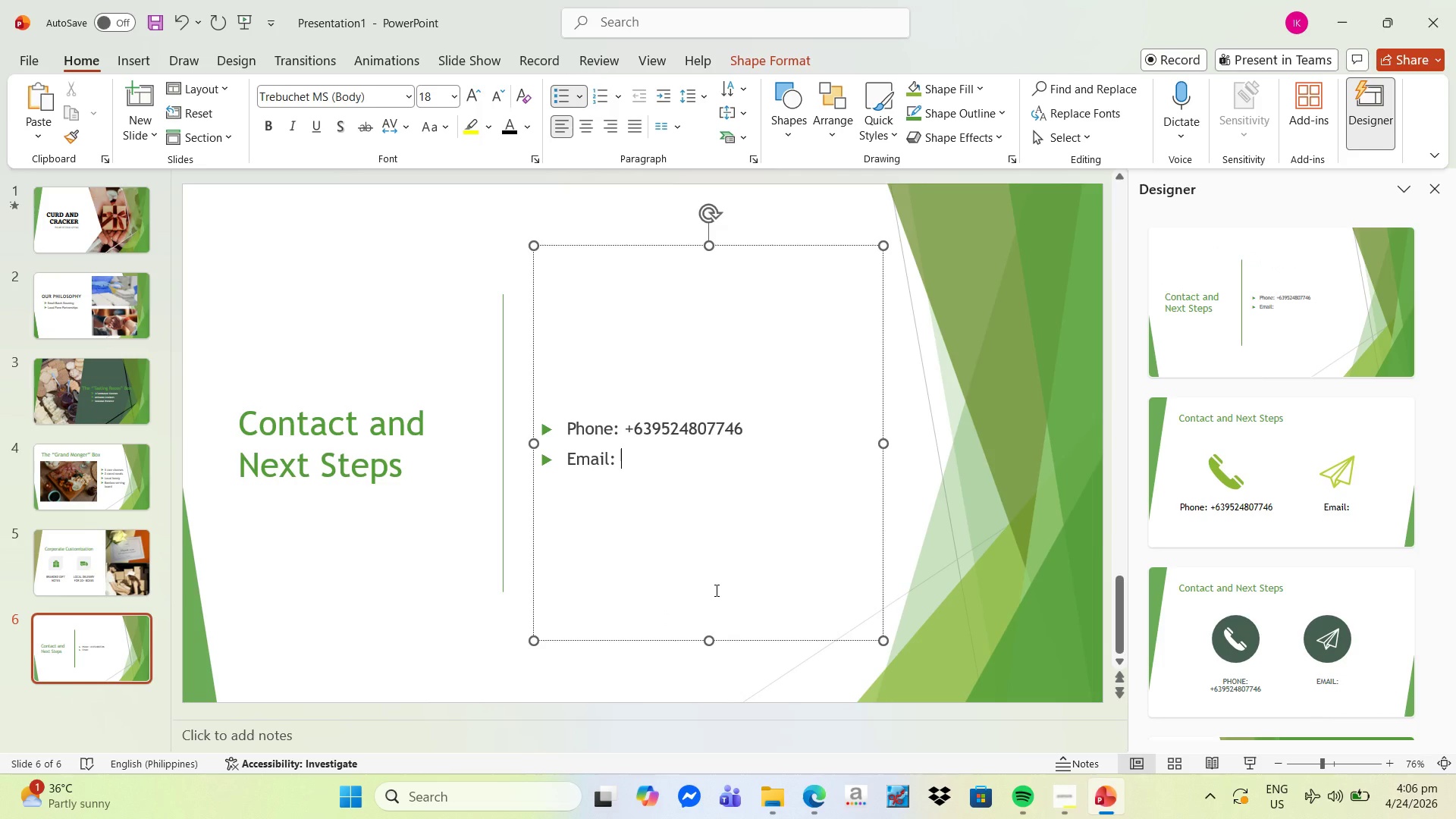 
type(curdandcra)
 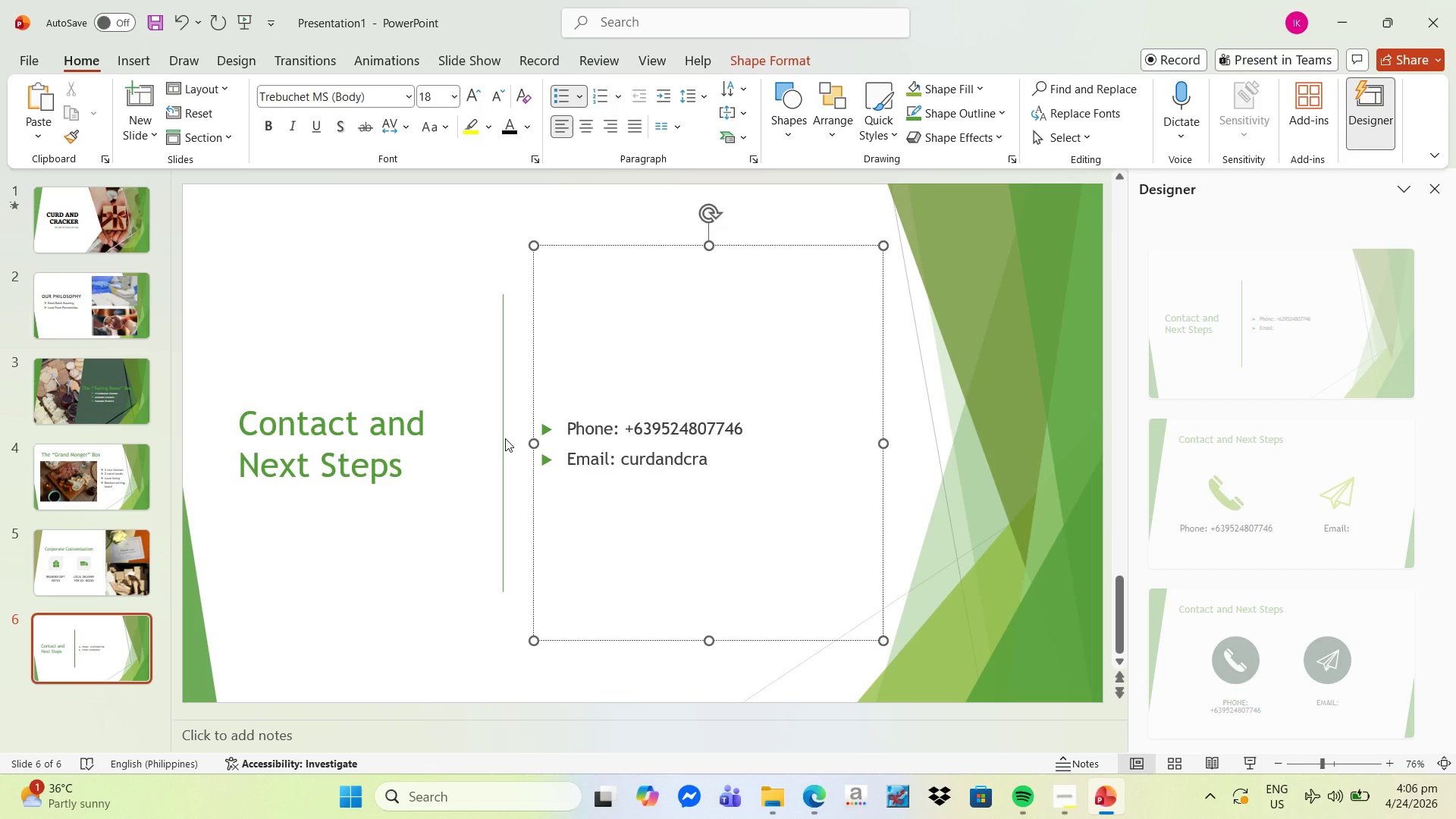 
type(cker@gmail.com)
 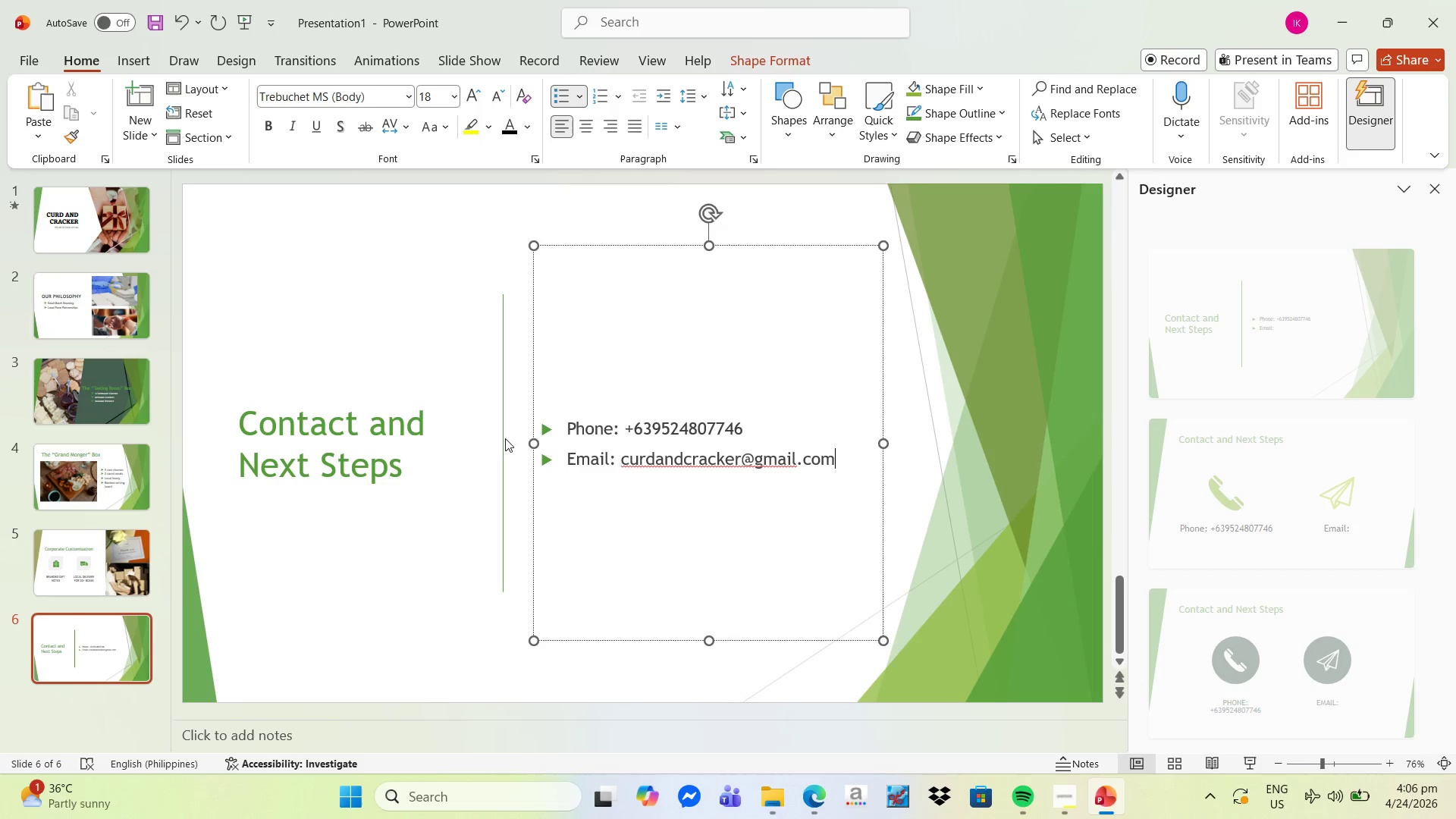 
wait(7.64)
 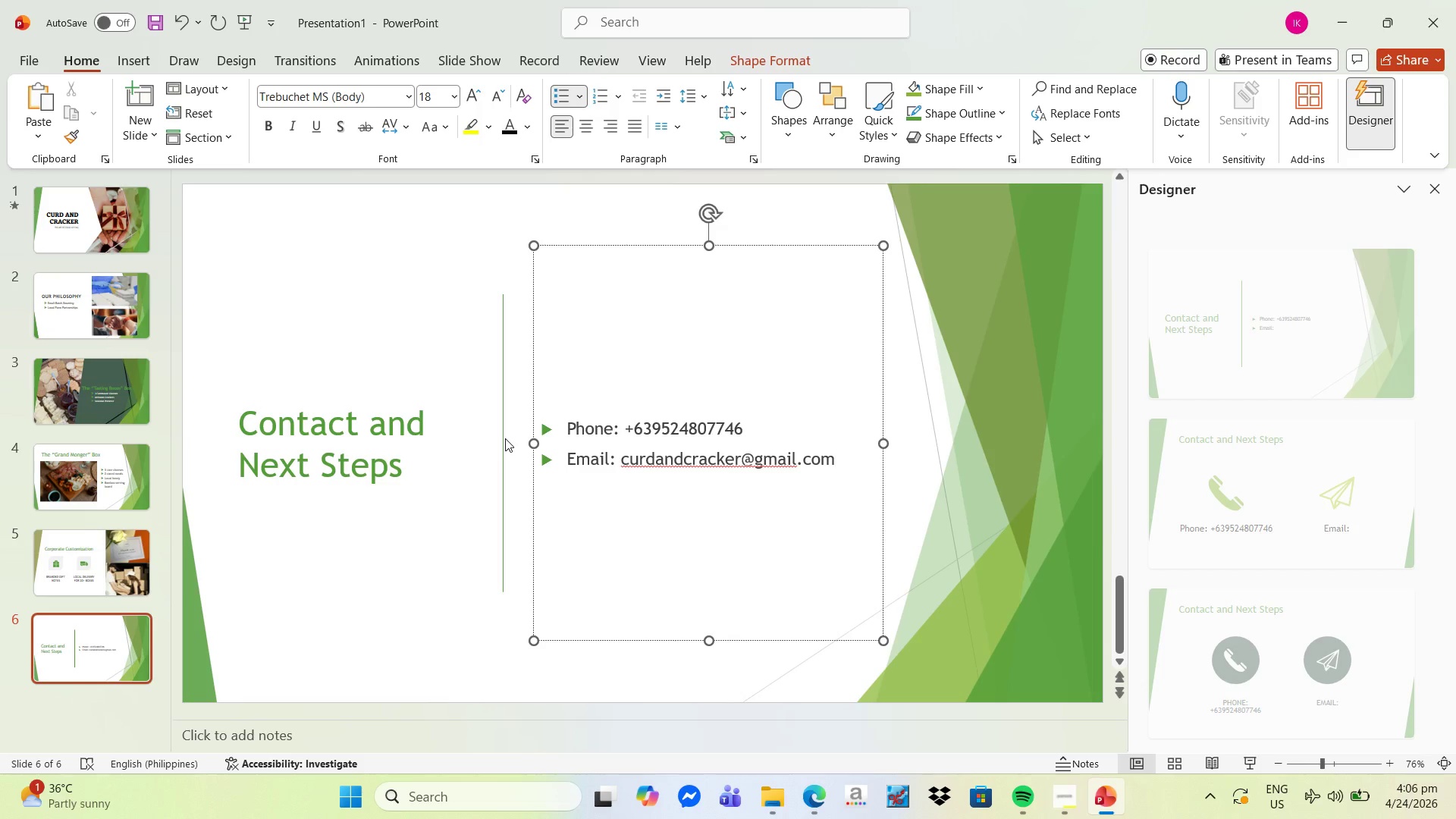 
key(Enter)
 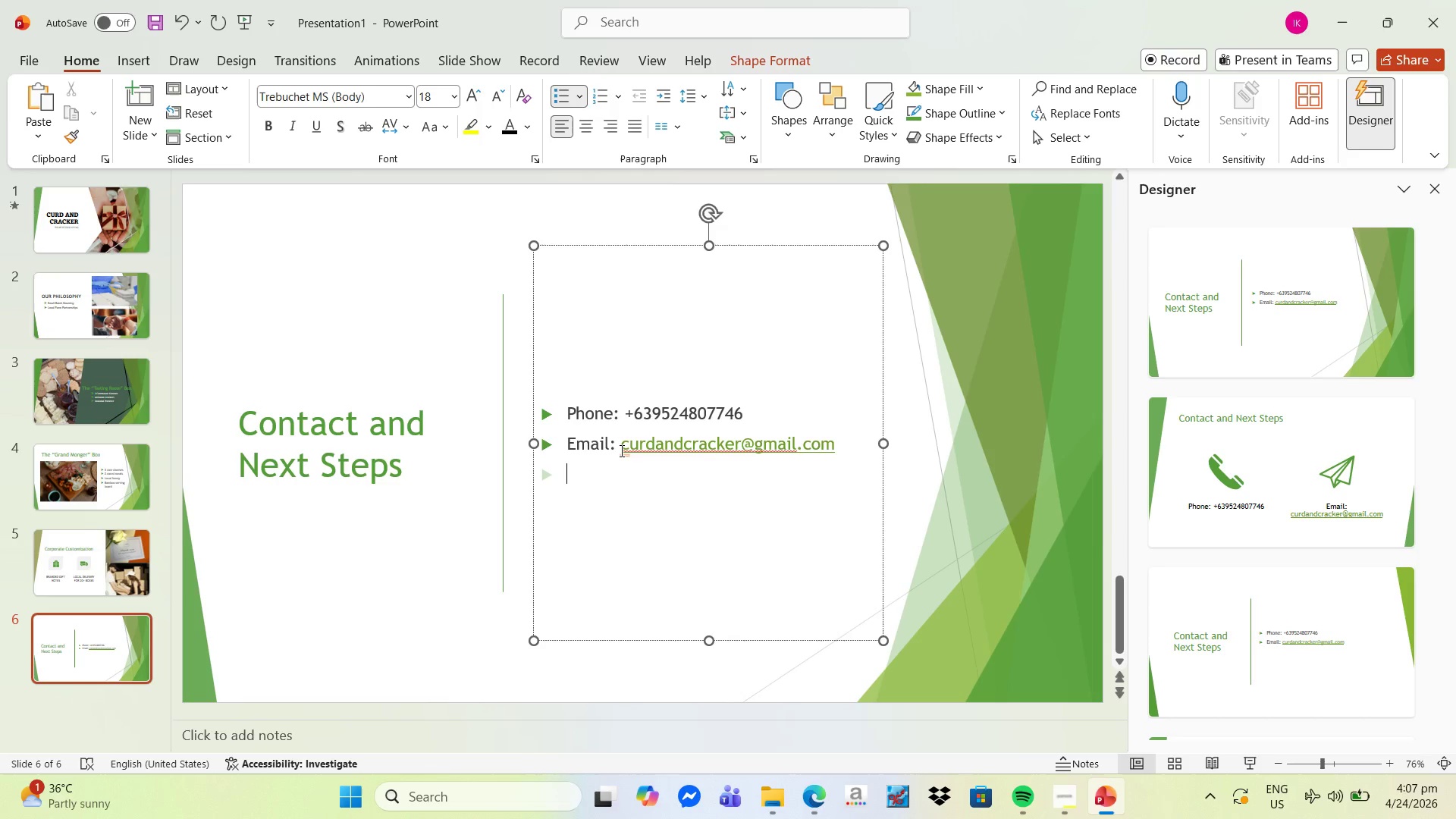 
wait(30.05)
 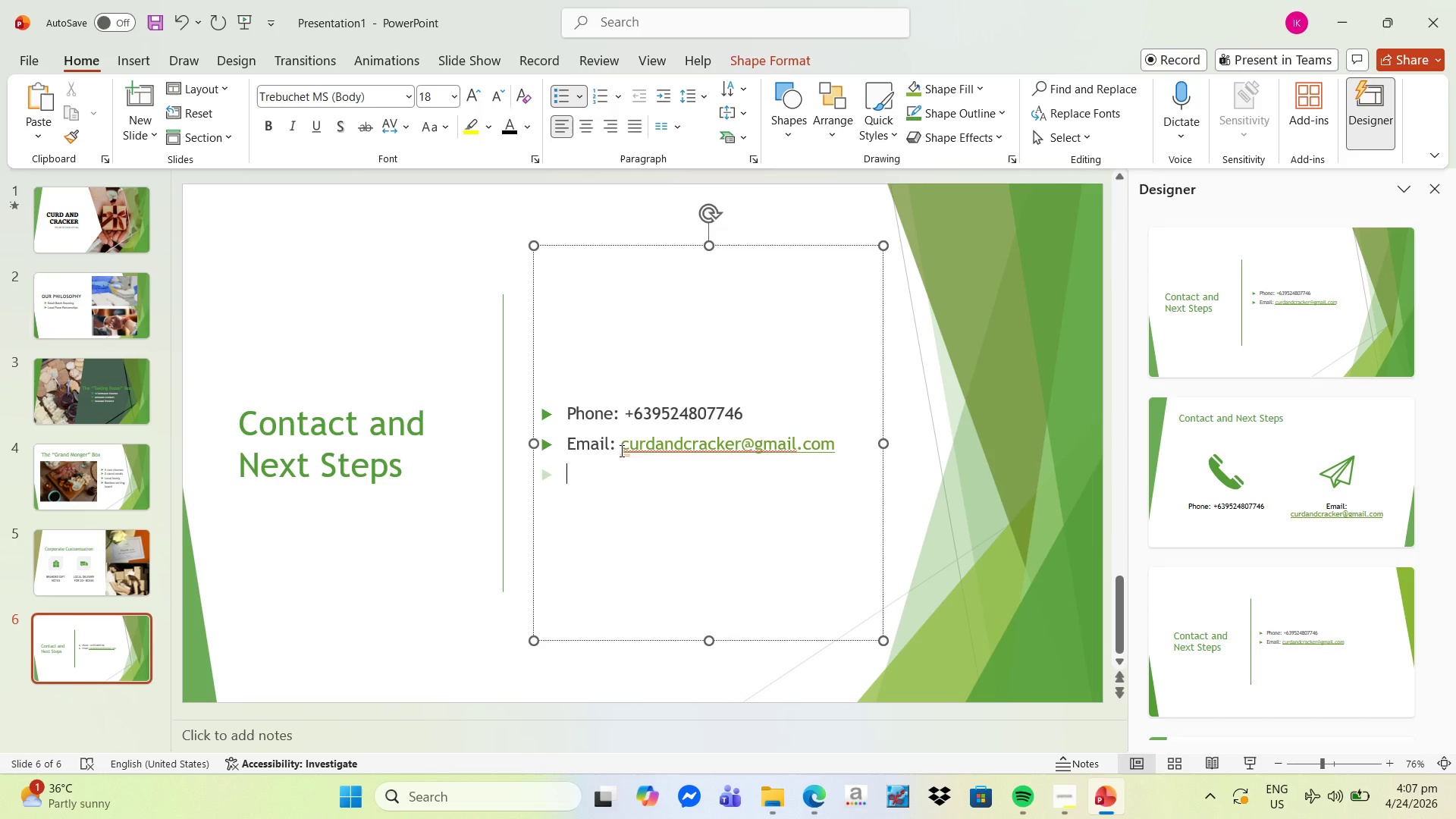 
type(sca)
key(Backspace)
key(Backspace)
key(Backspace)
type(Scan to view catalog )
 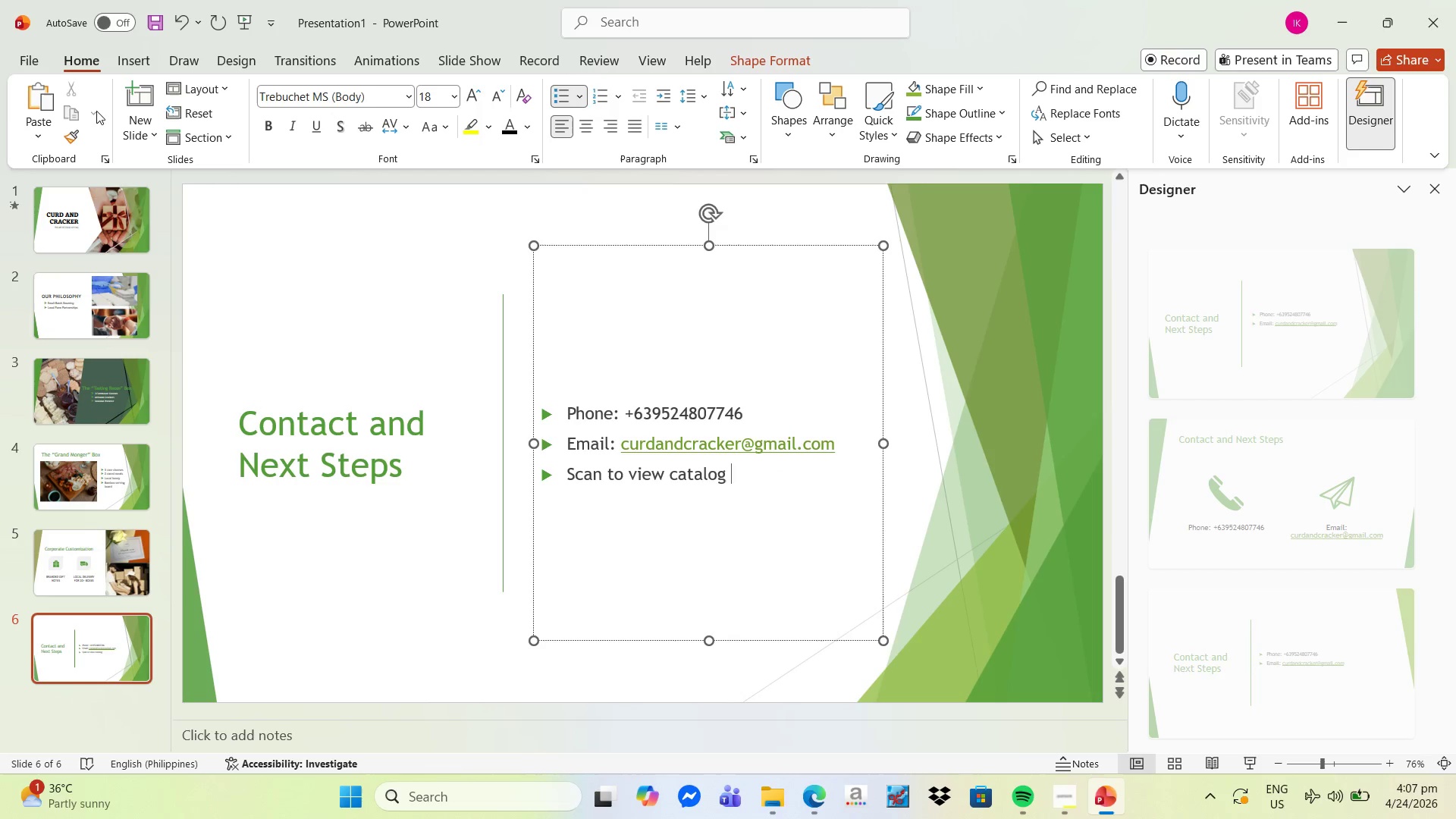 
left_click([140, 67])
 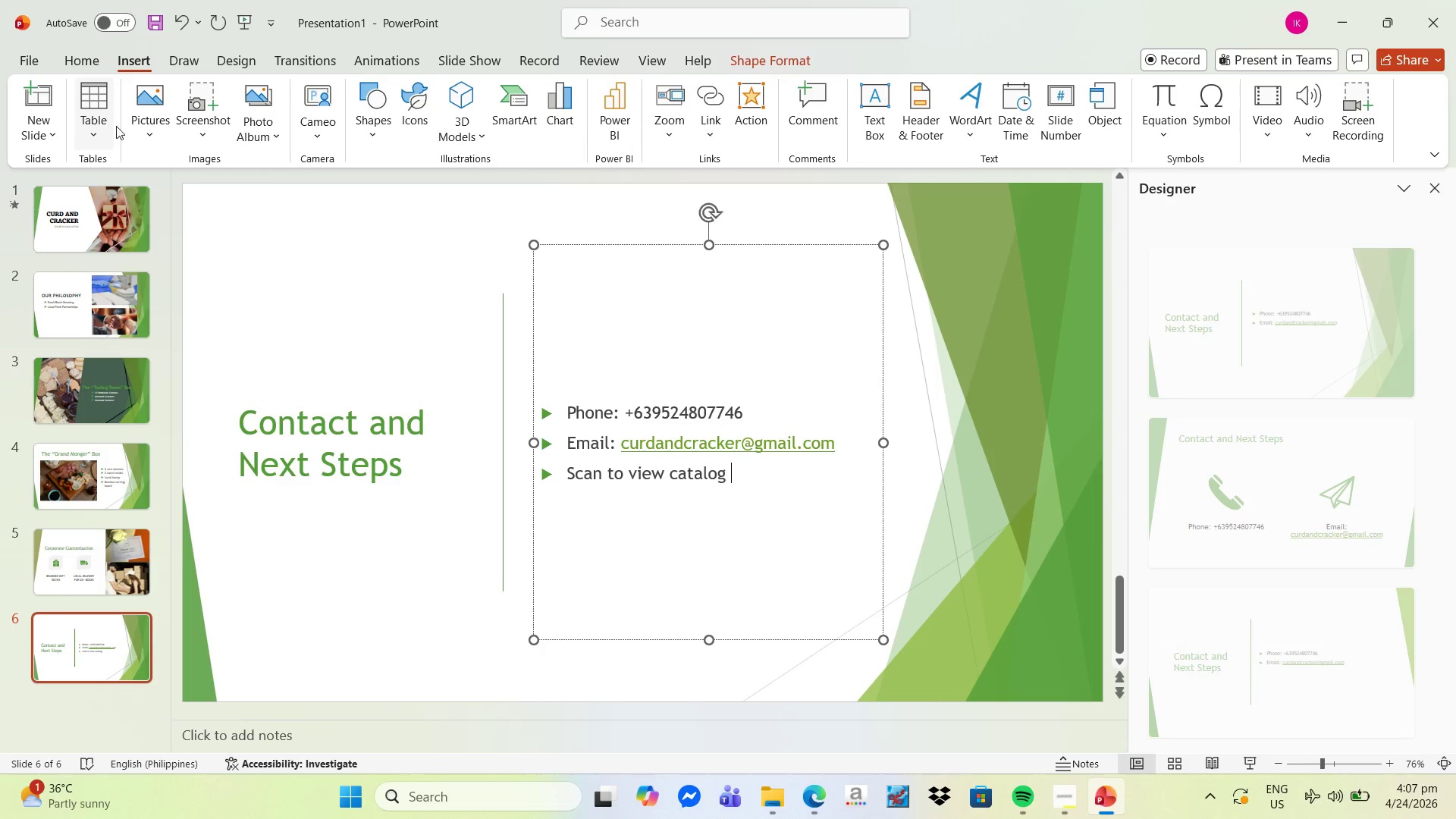 
left_click([140, 120])
 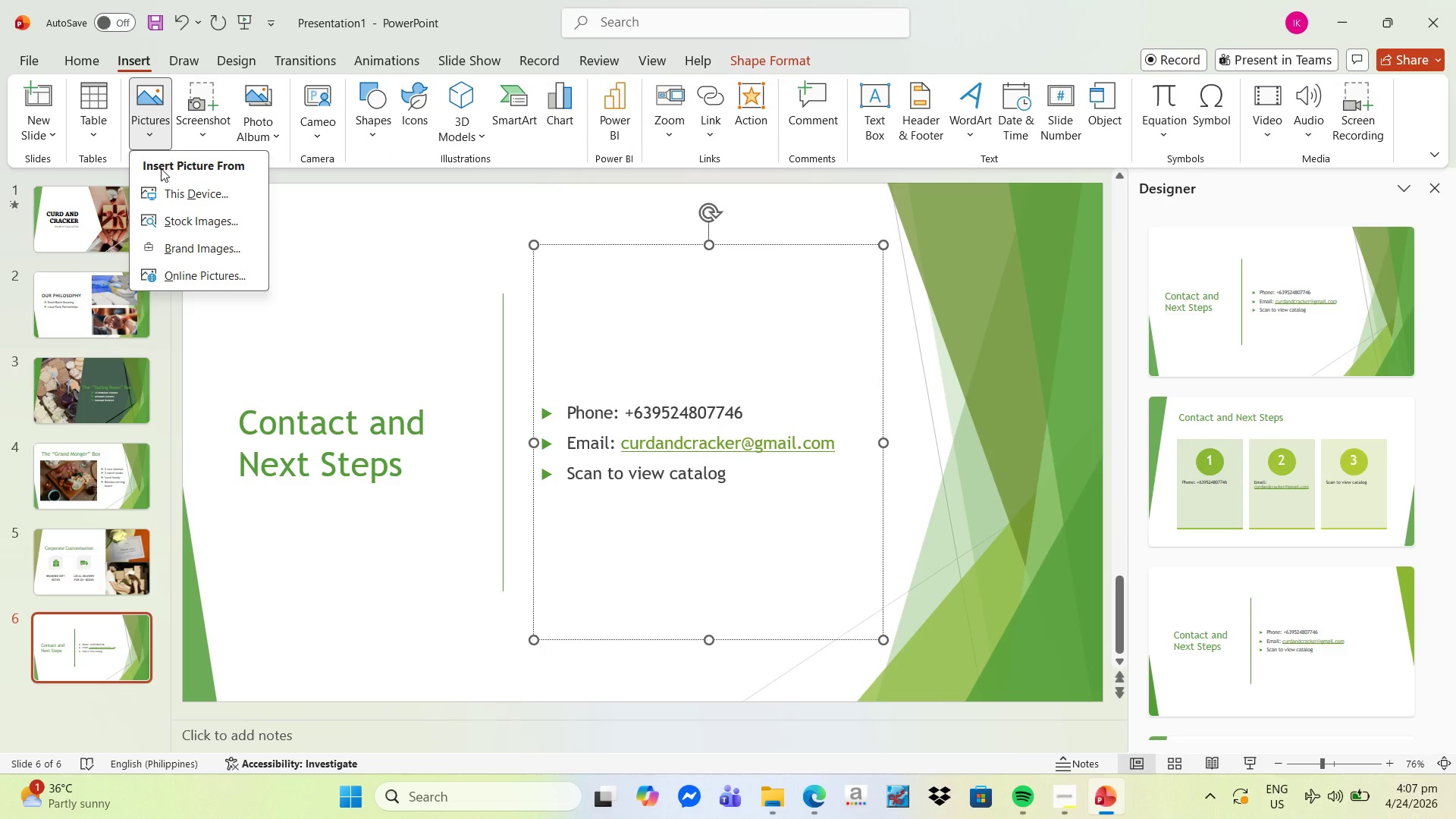 
wait(11.16)
 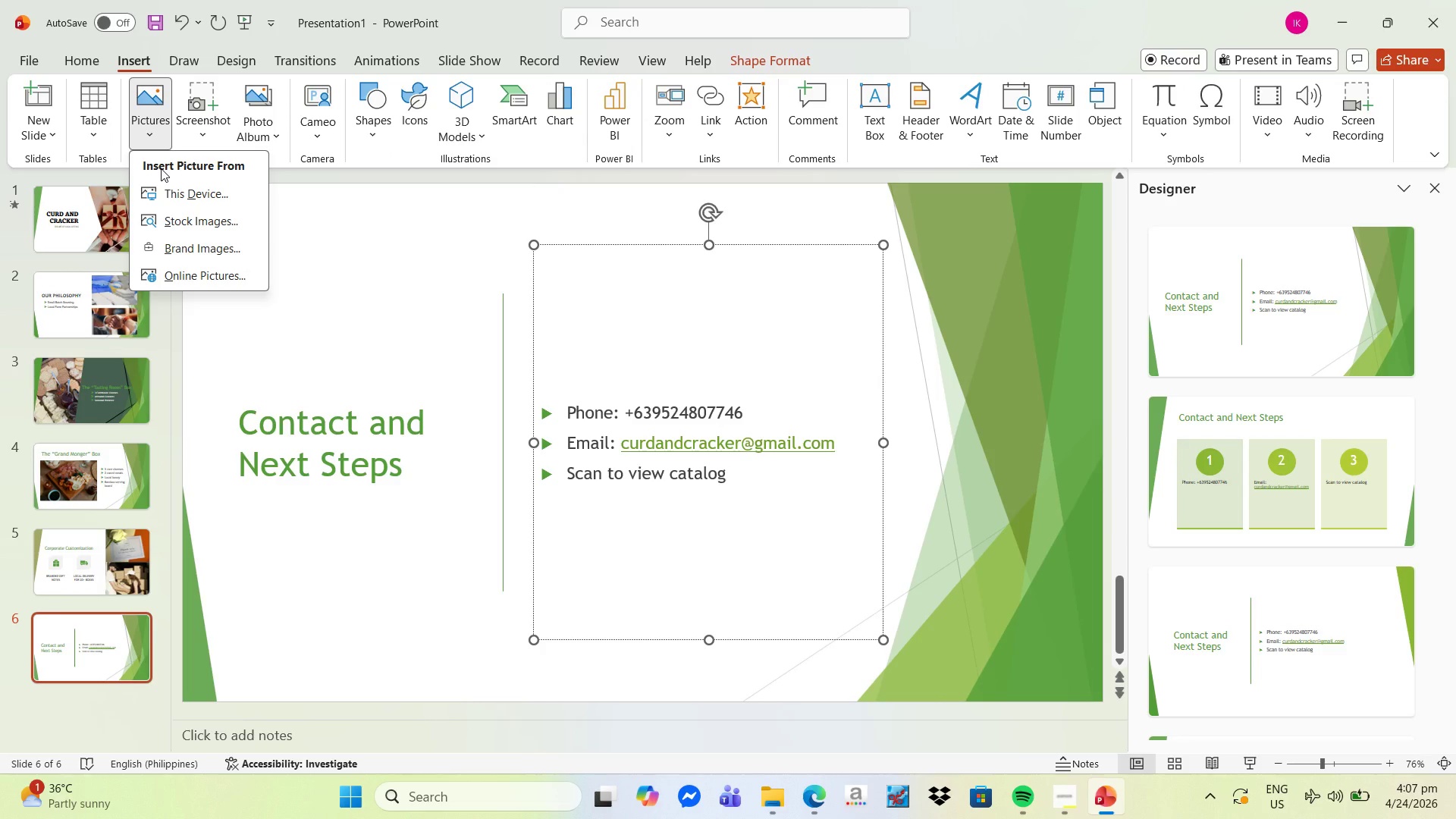 
left_click([180, 199])
 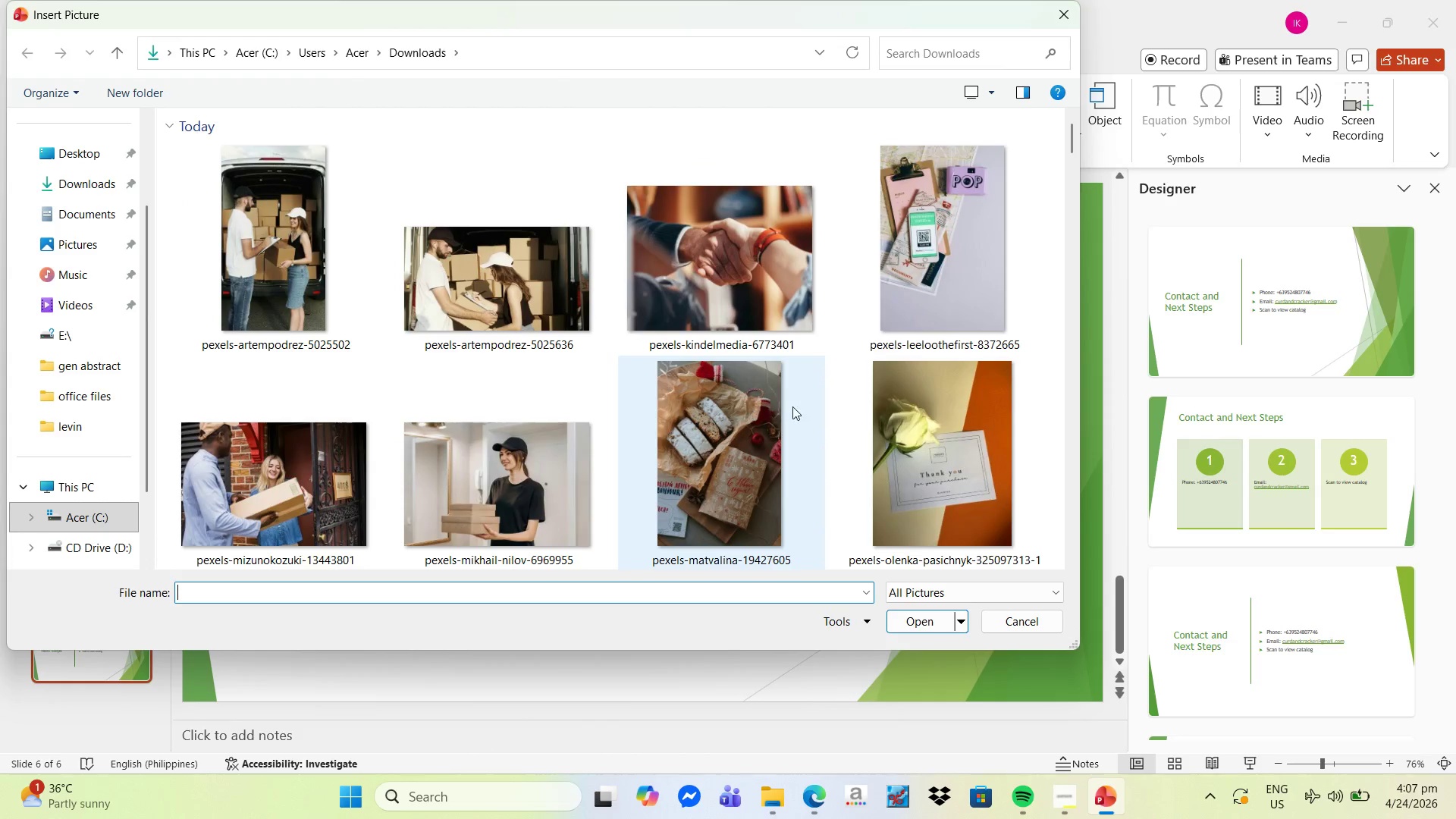 
left_click([919, 268])
 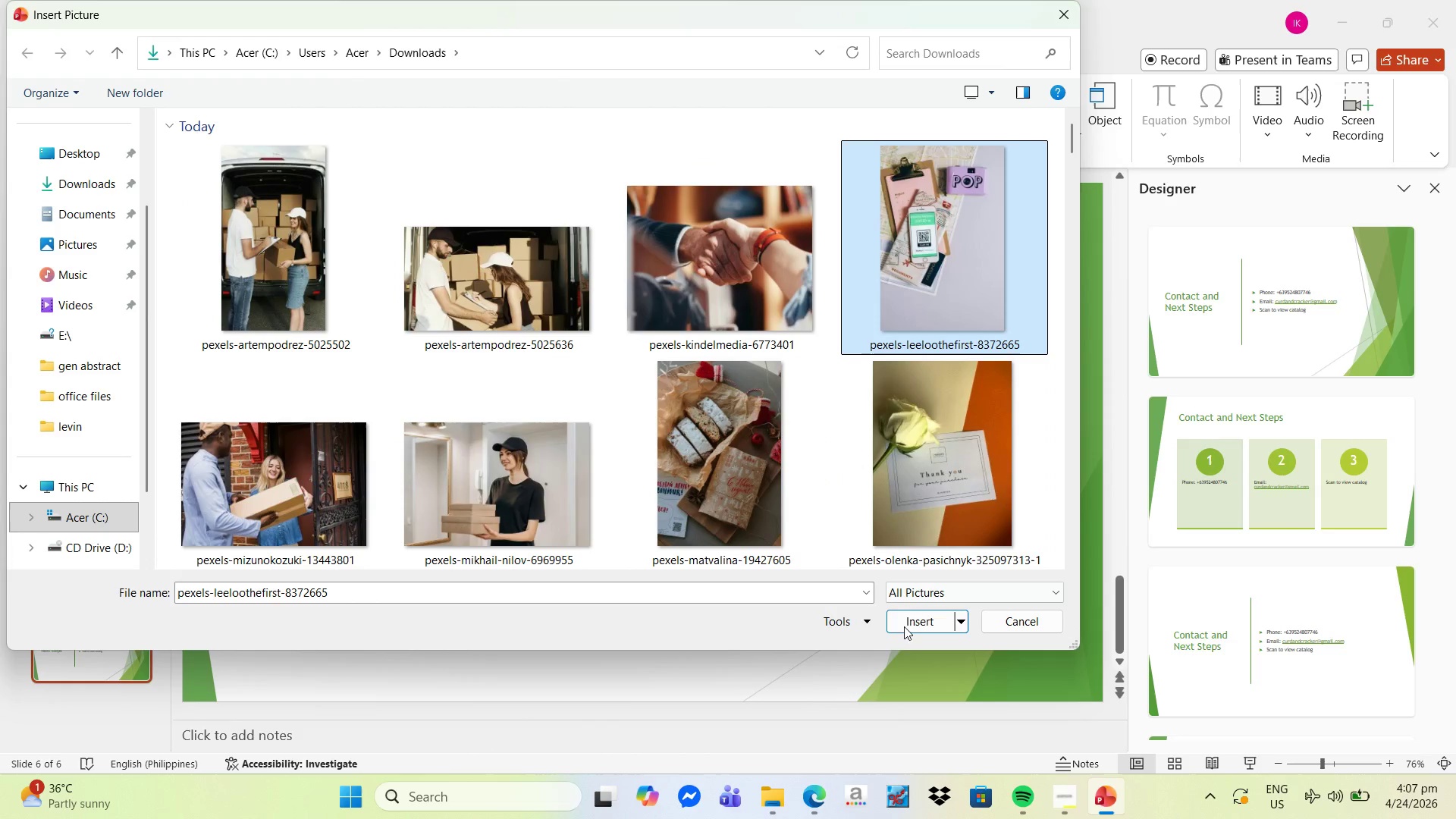 
left_click([908, 632])
 